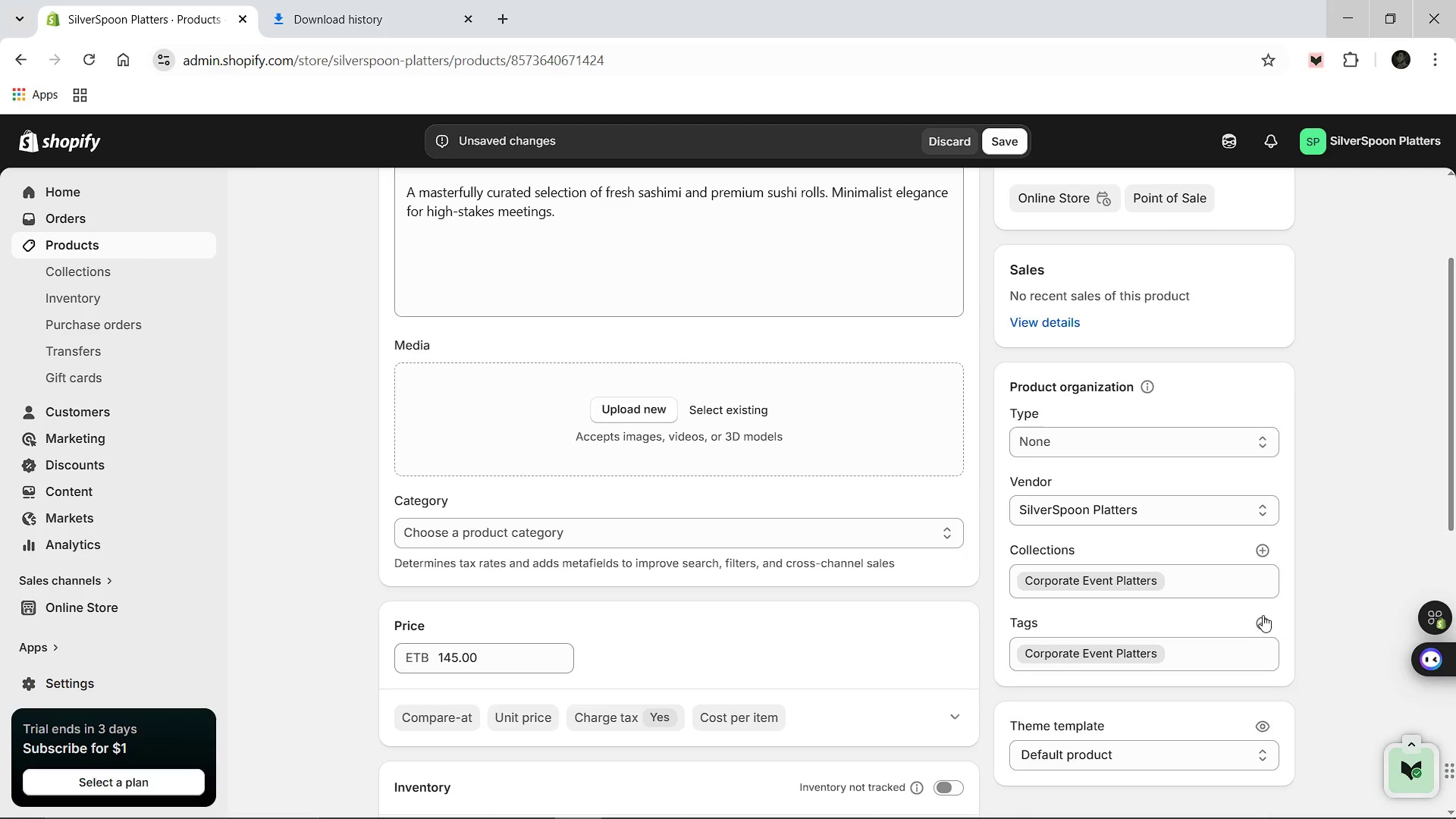 
left_click([1262, 617])
 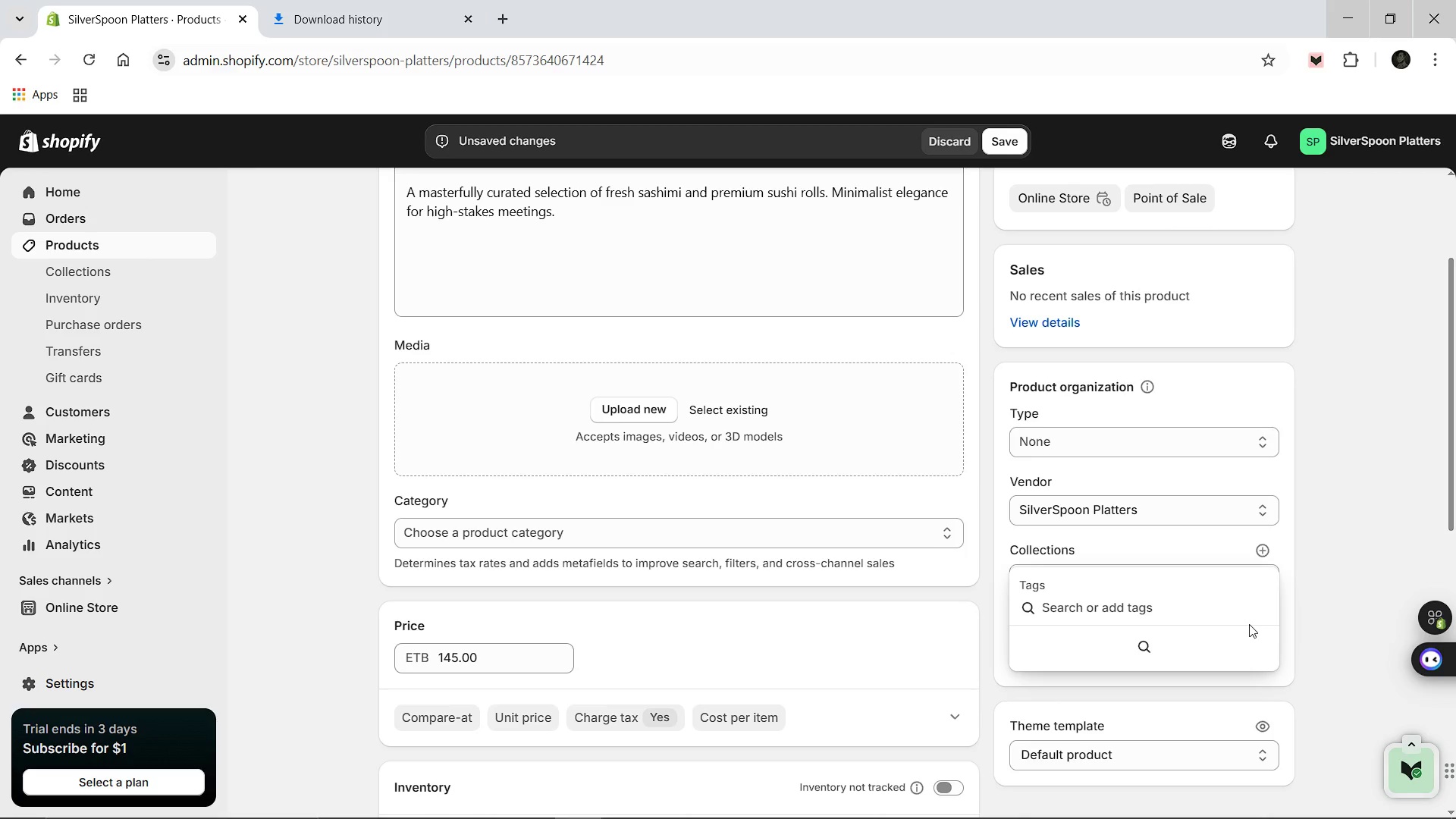 
type(Sushi)
 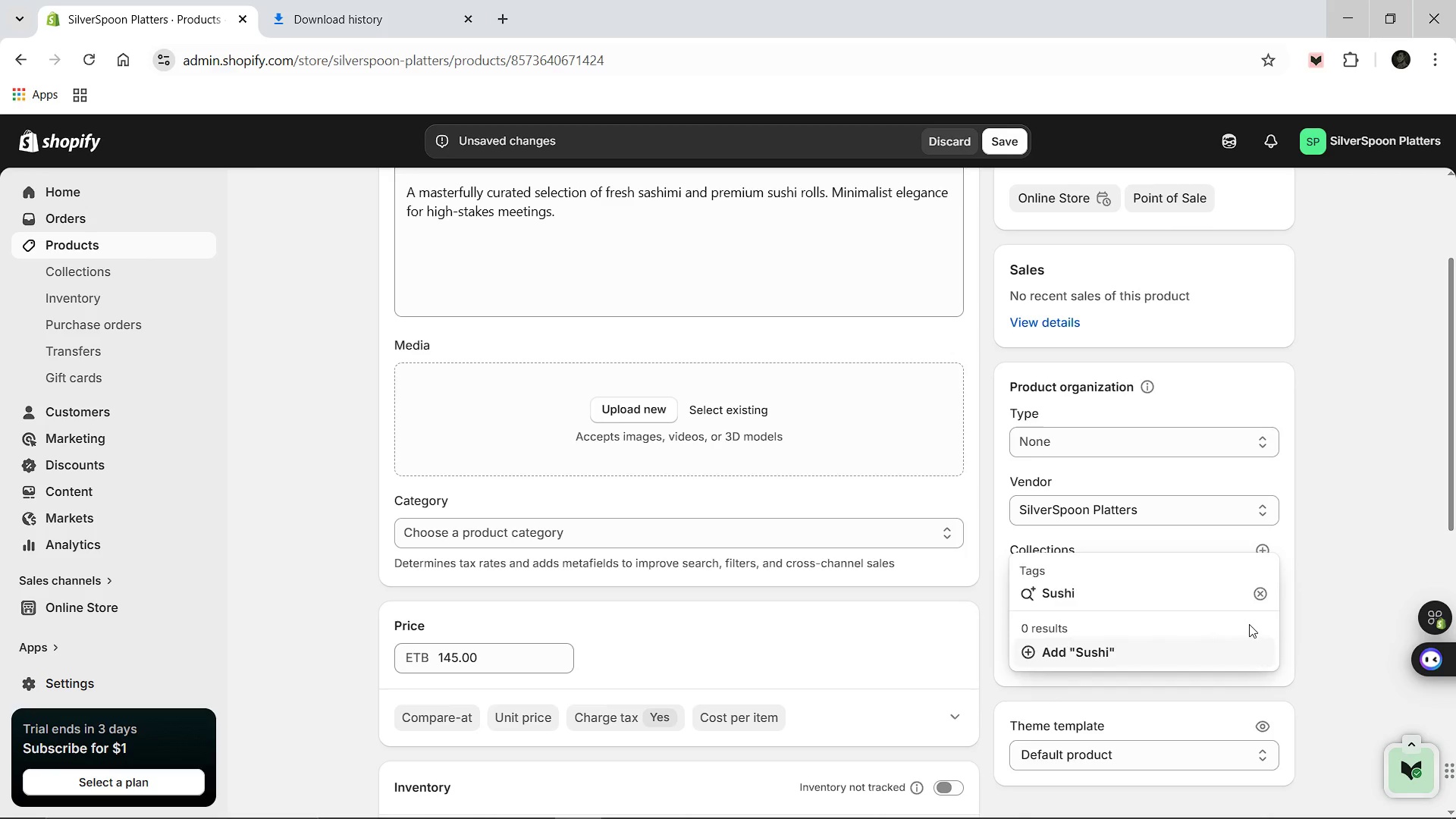 
key(Enter)
 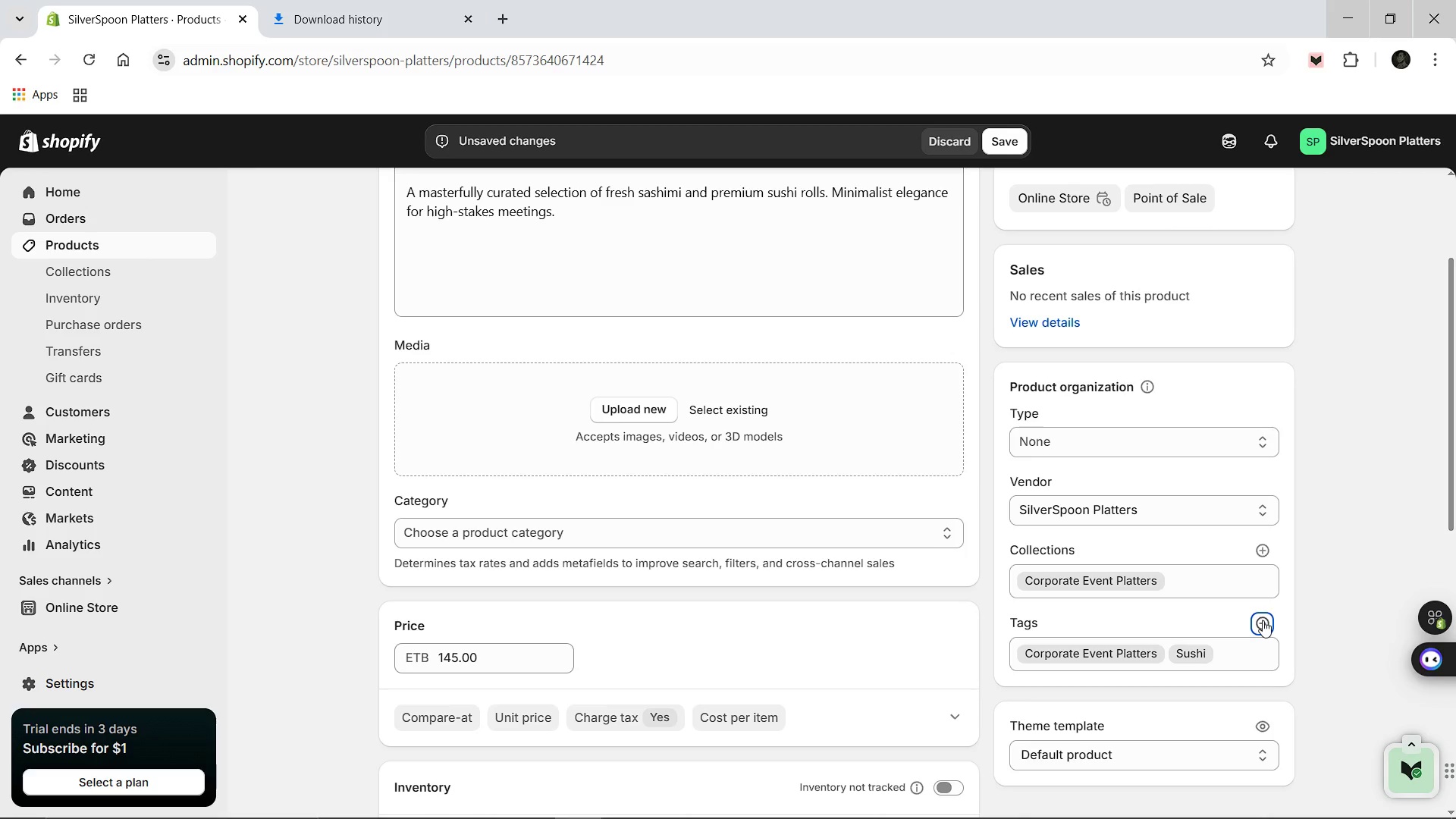 
left_click([1263, 620])
 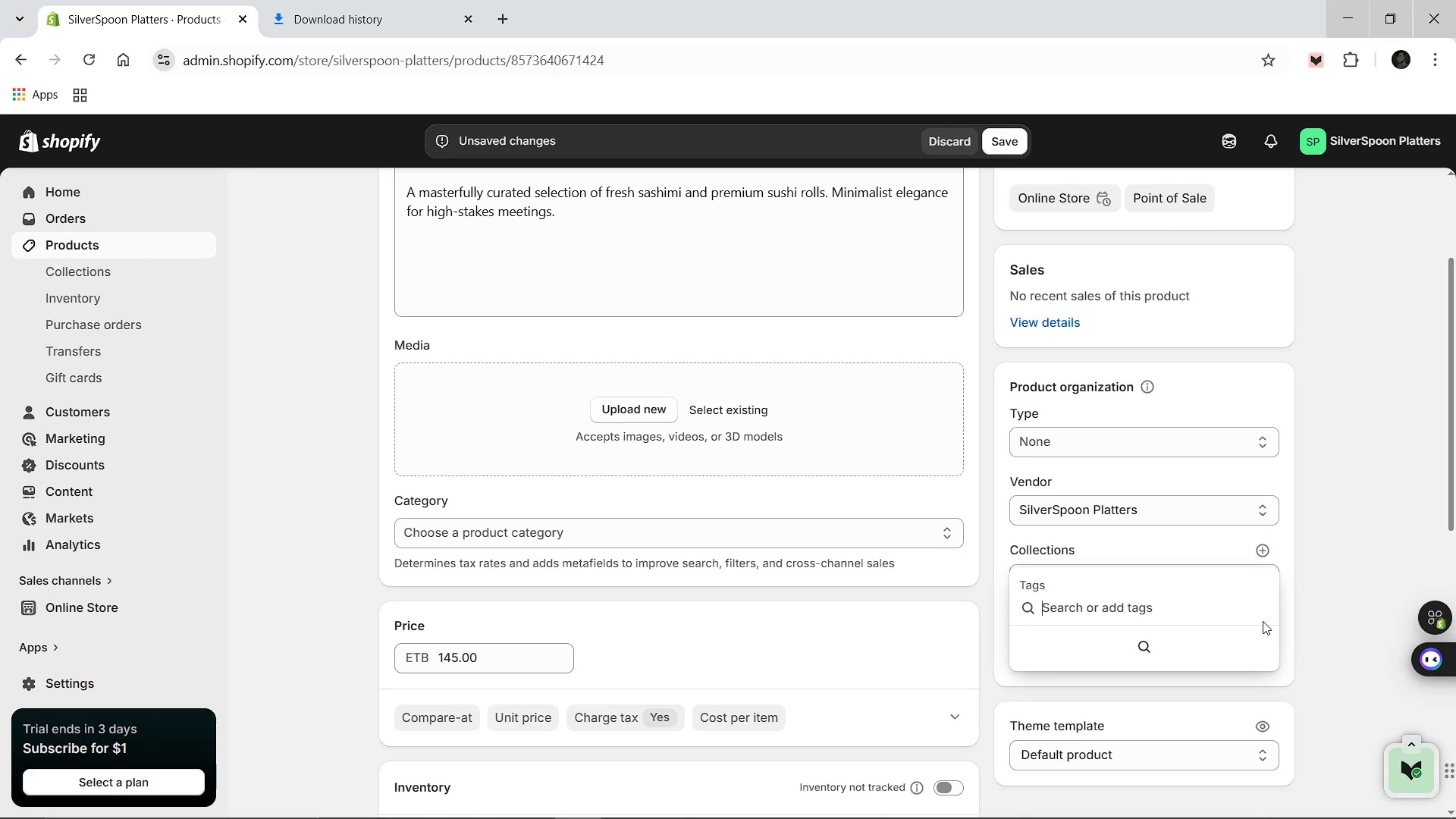 
type(Sashimi)
 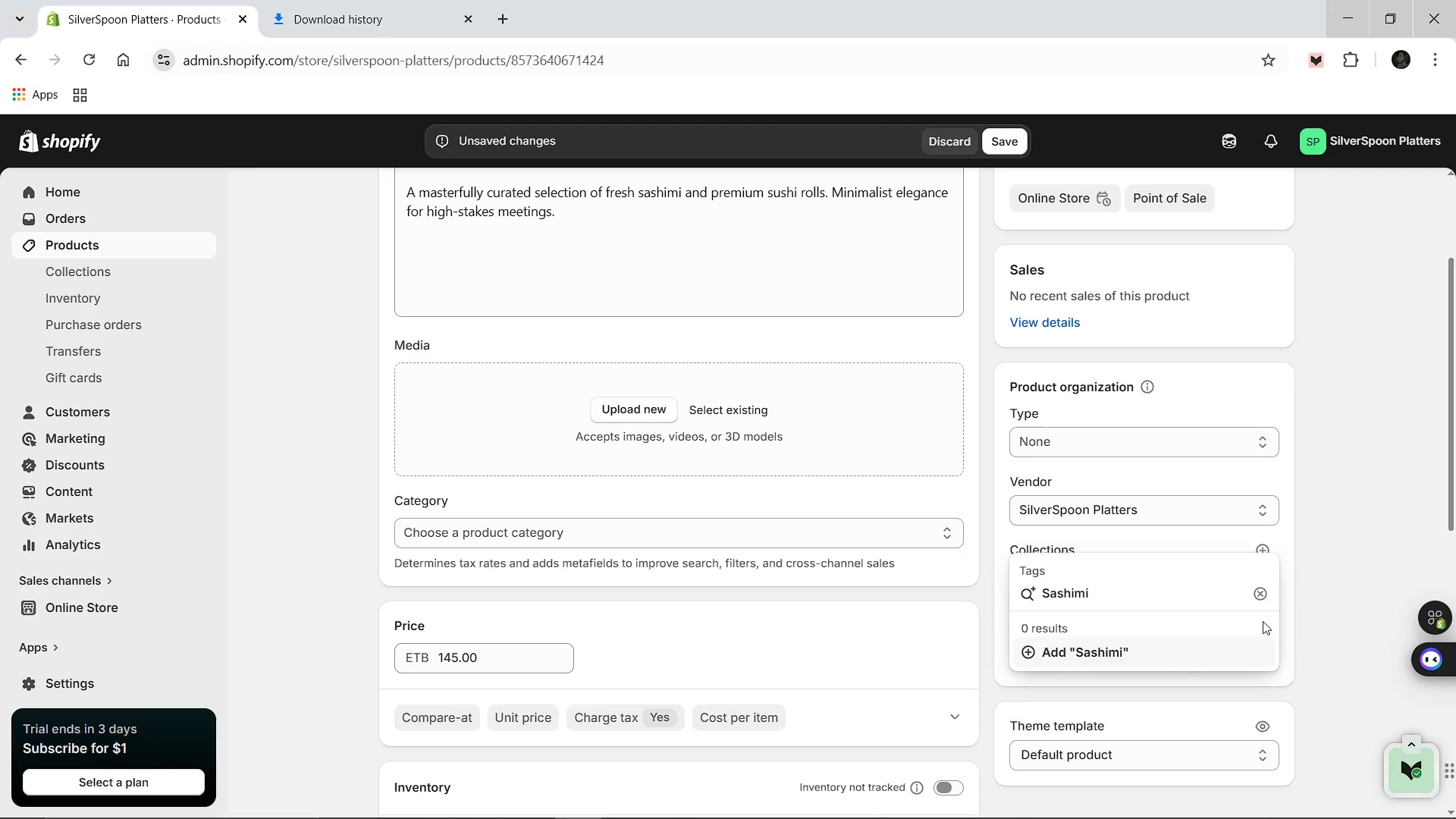 
key(Enter)
 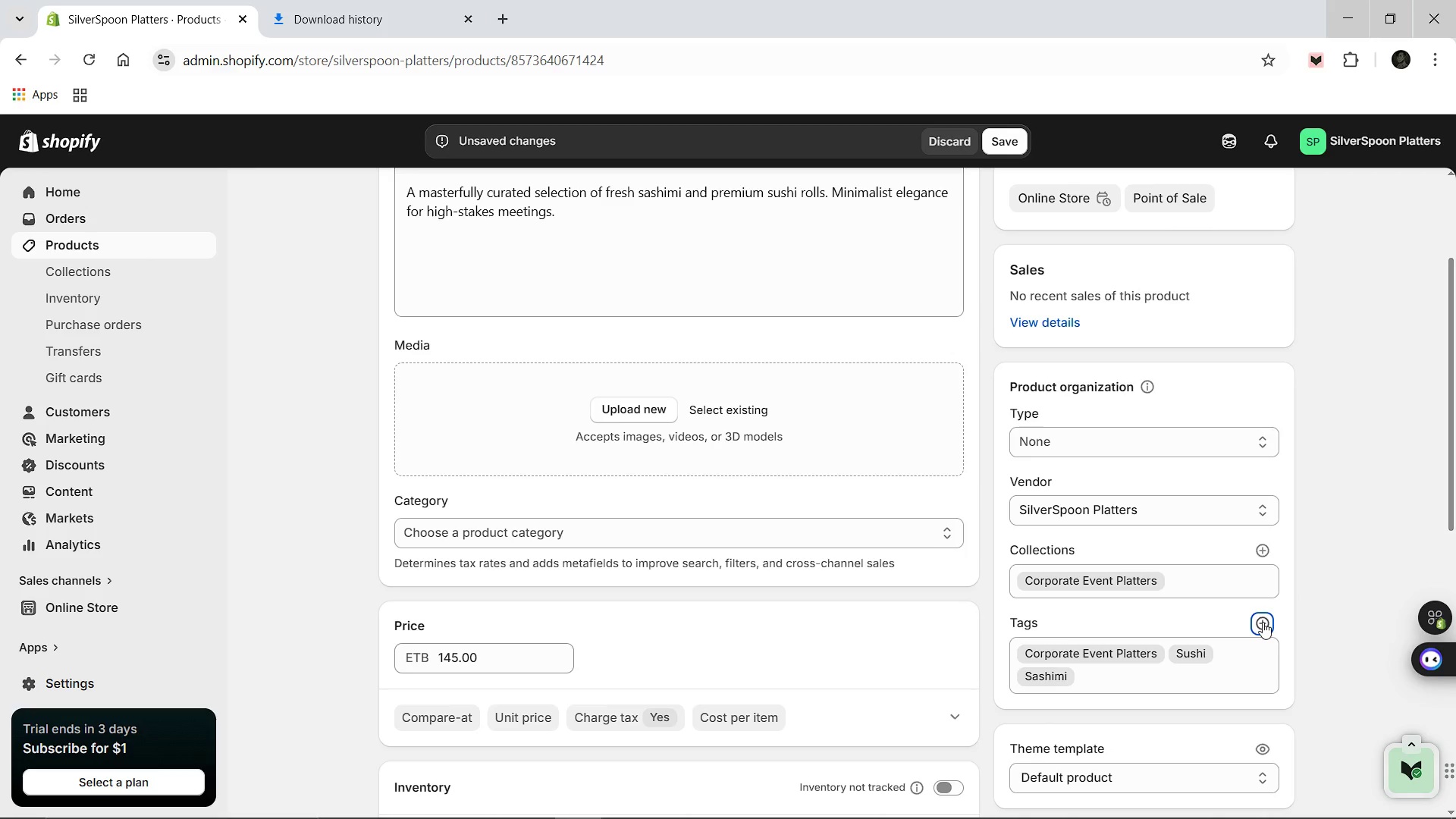 
left_click([1263, 622])
 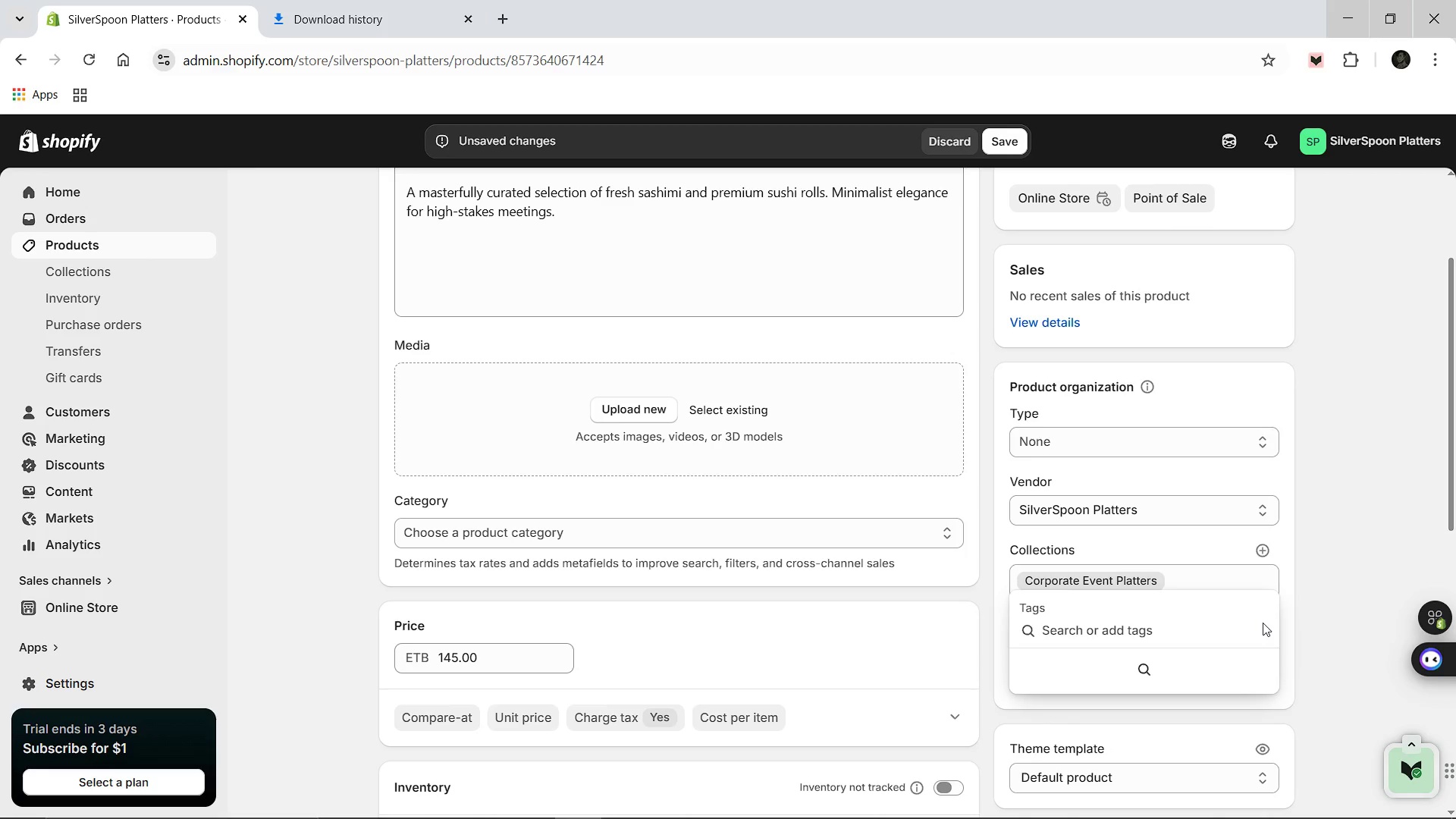 
type(Premium)
 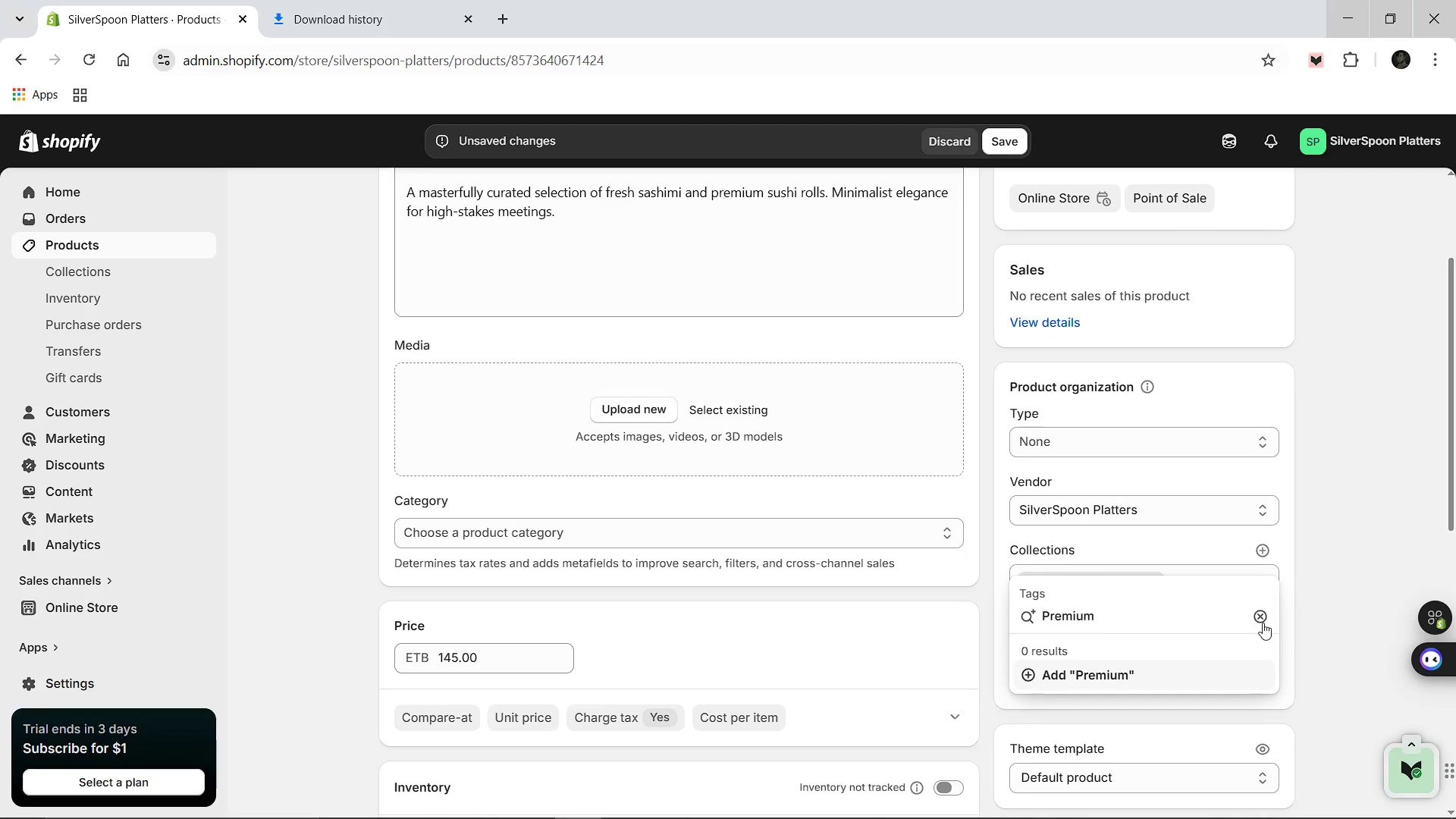 
key(Enter)
 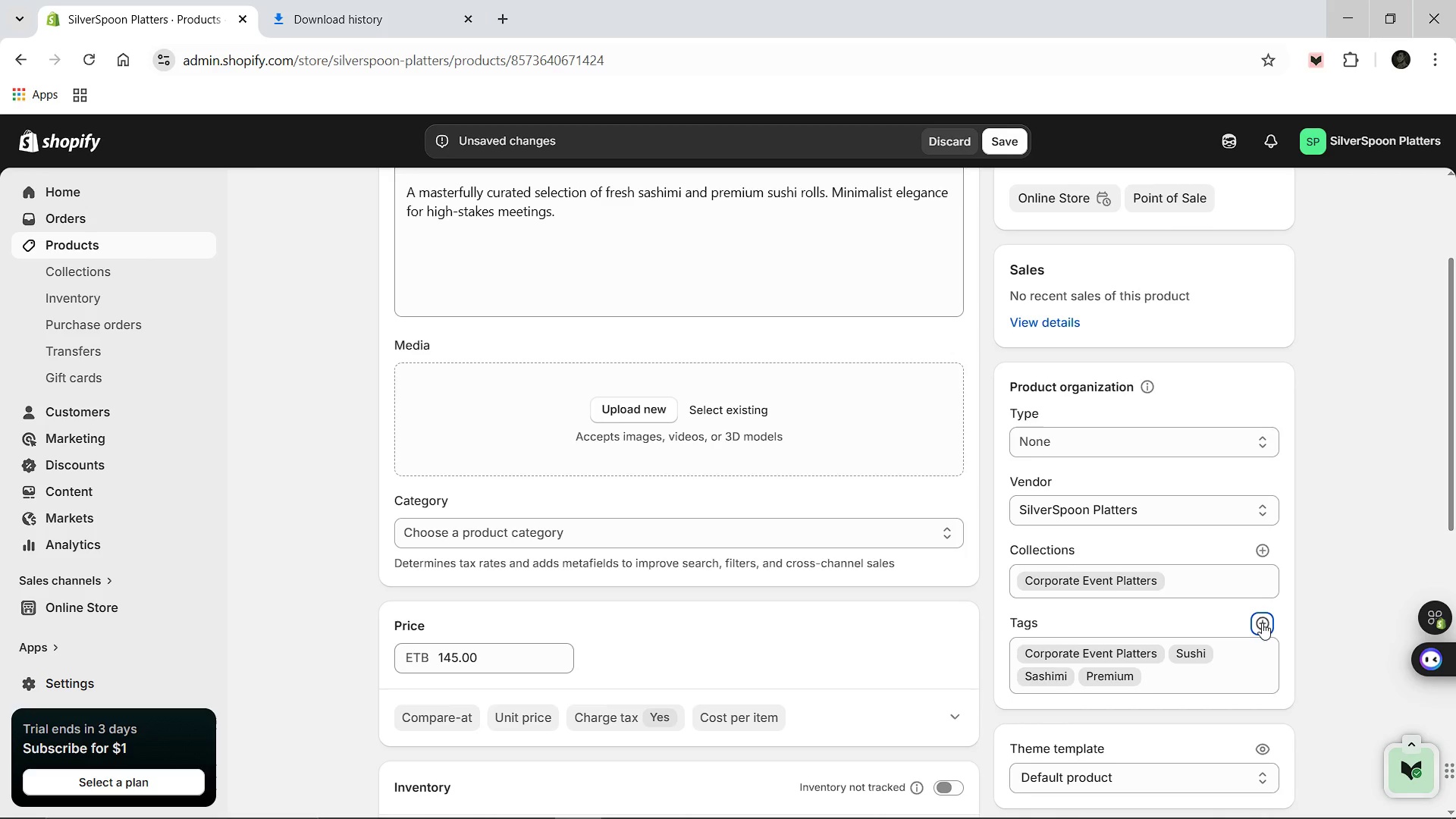 
left_click([1262, 623])
 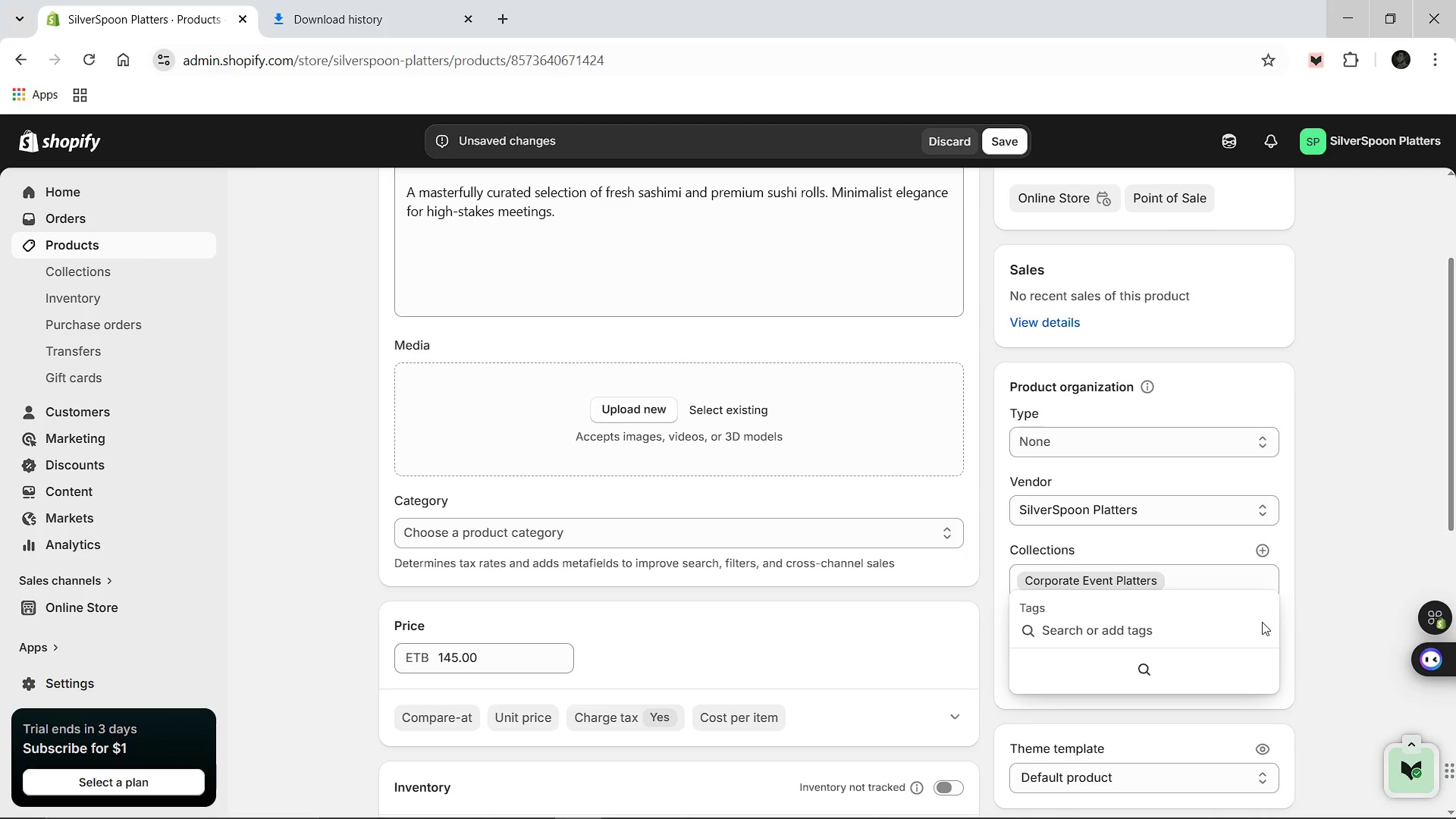 
type(Networking)
 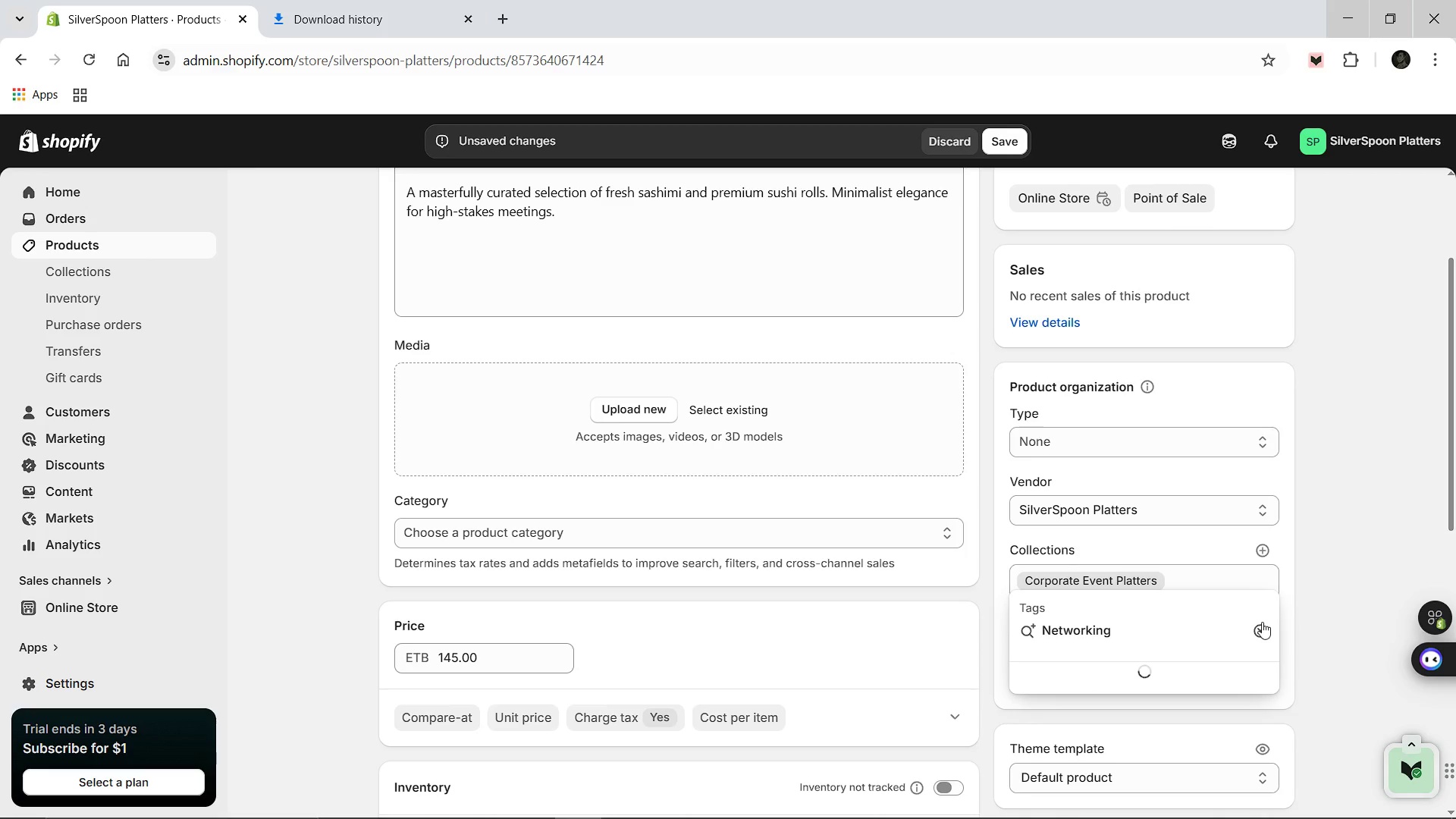 
key(Enter)
 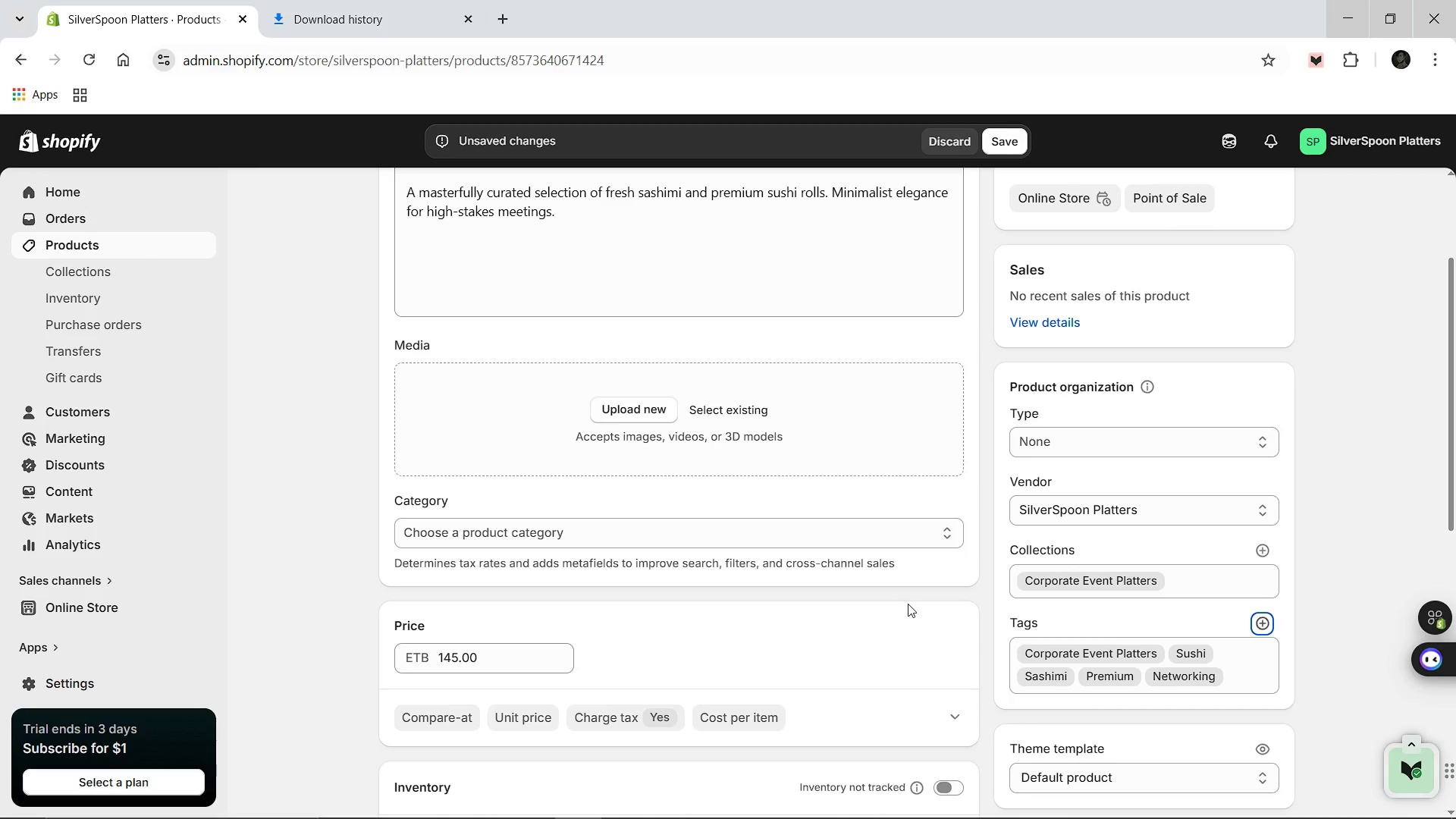 
scroll: coordinate [905, 606], scroll_direction: down, amount: 2.0
 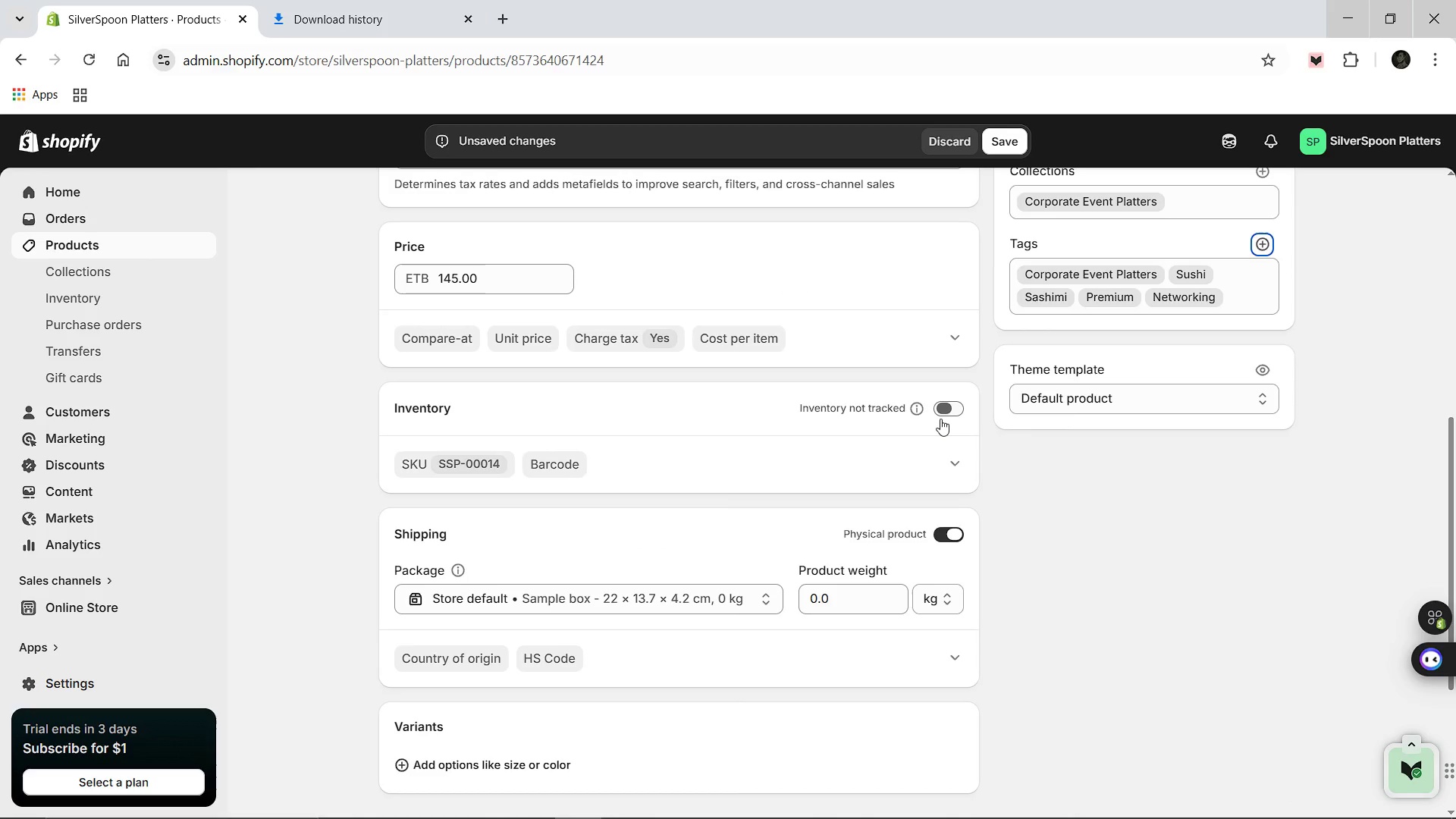 
left_click([943, 413])
 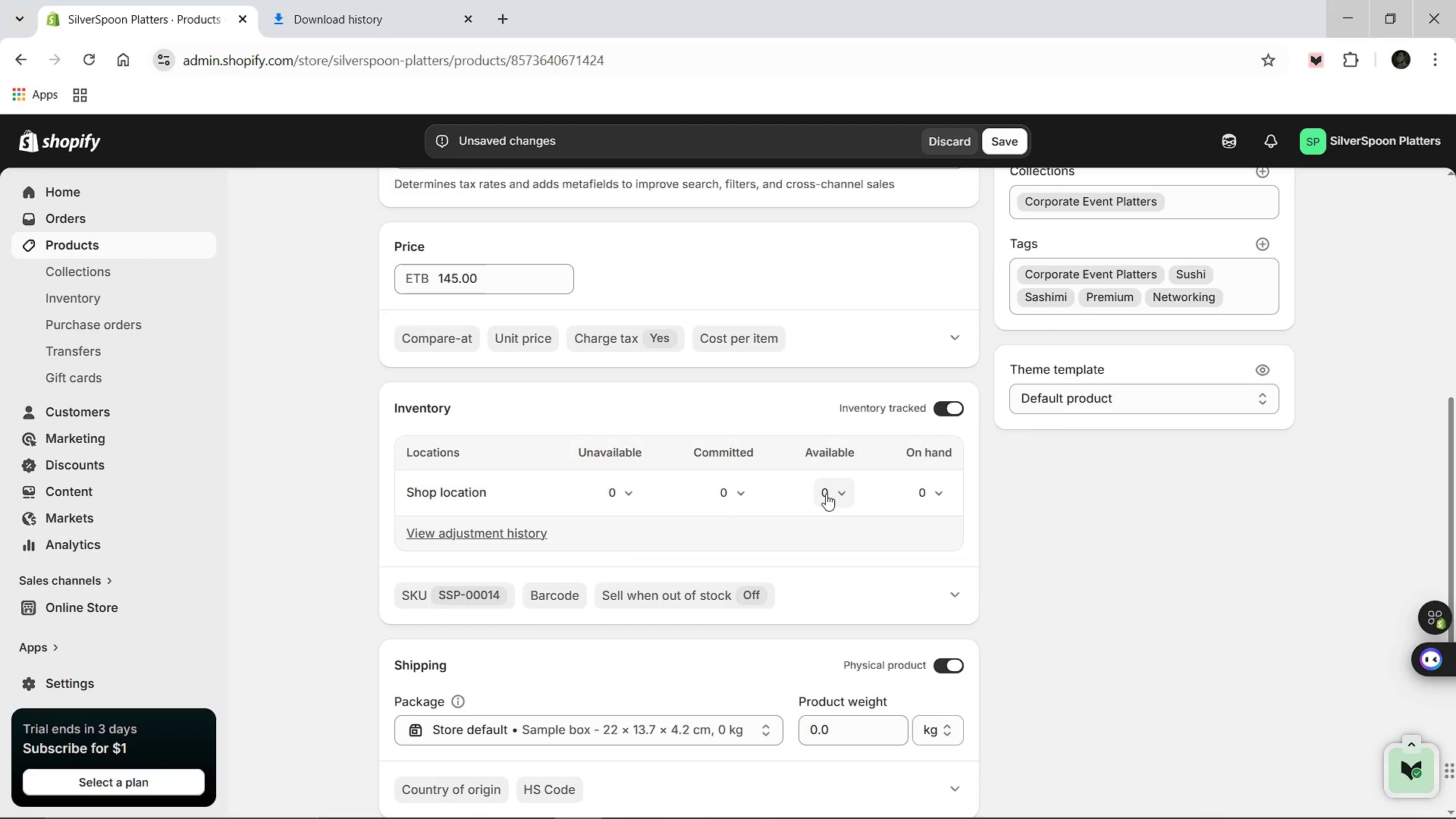 
wait(5.33)
 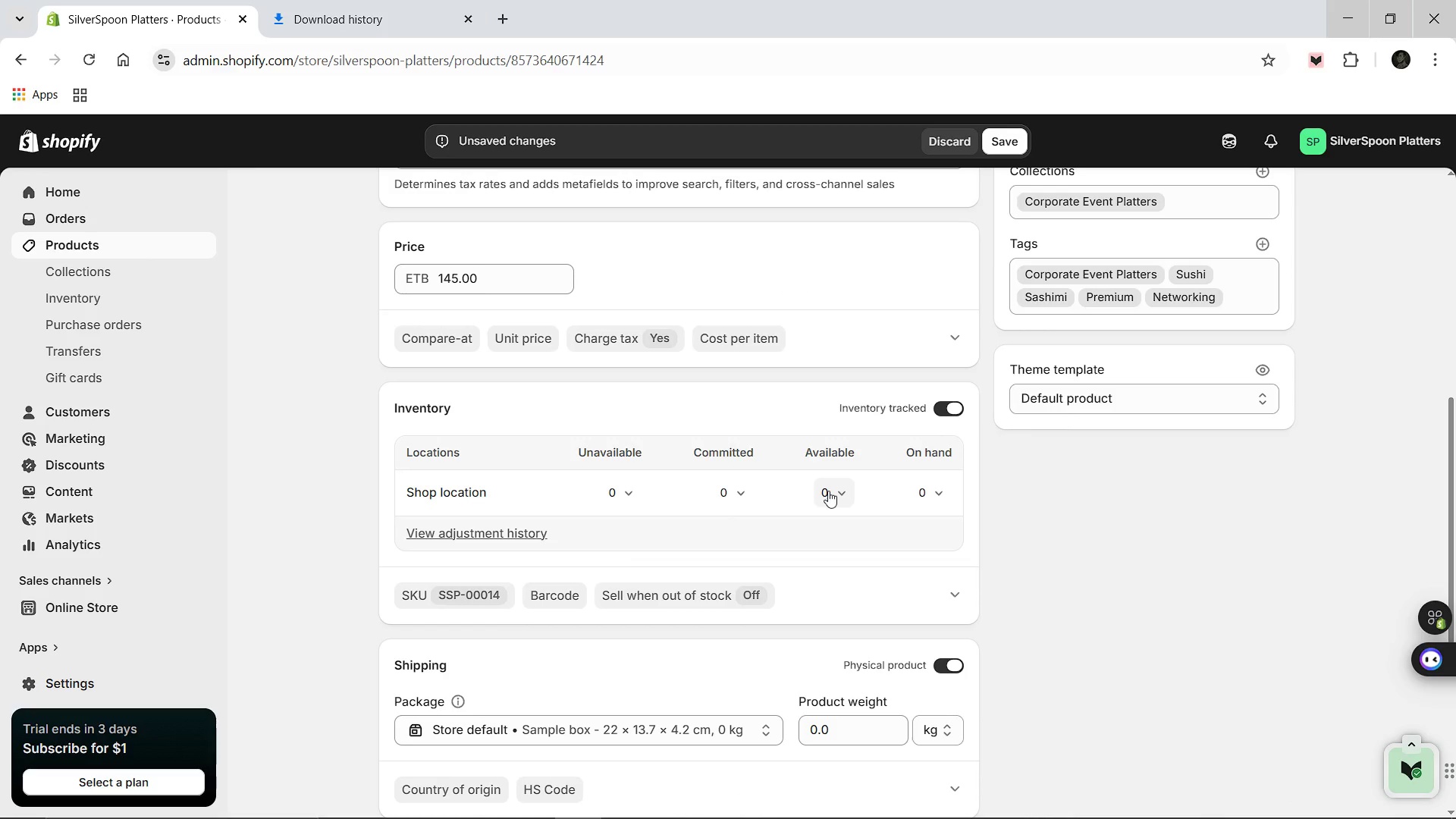 
scroll: coordinate [825, 495], scroll_direction: down, amount: 1.0
 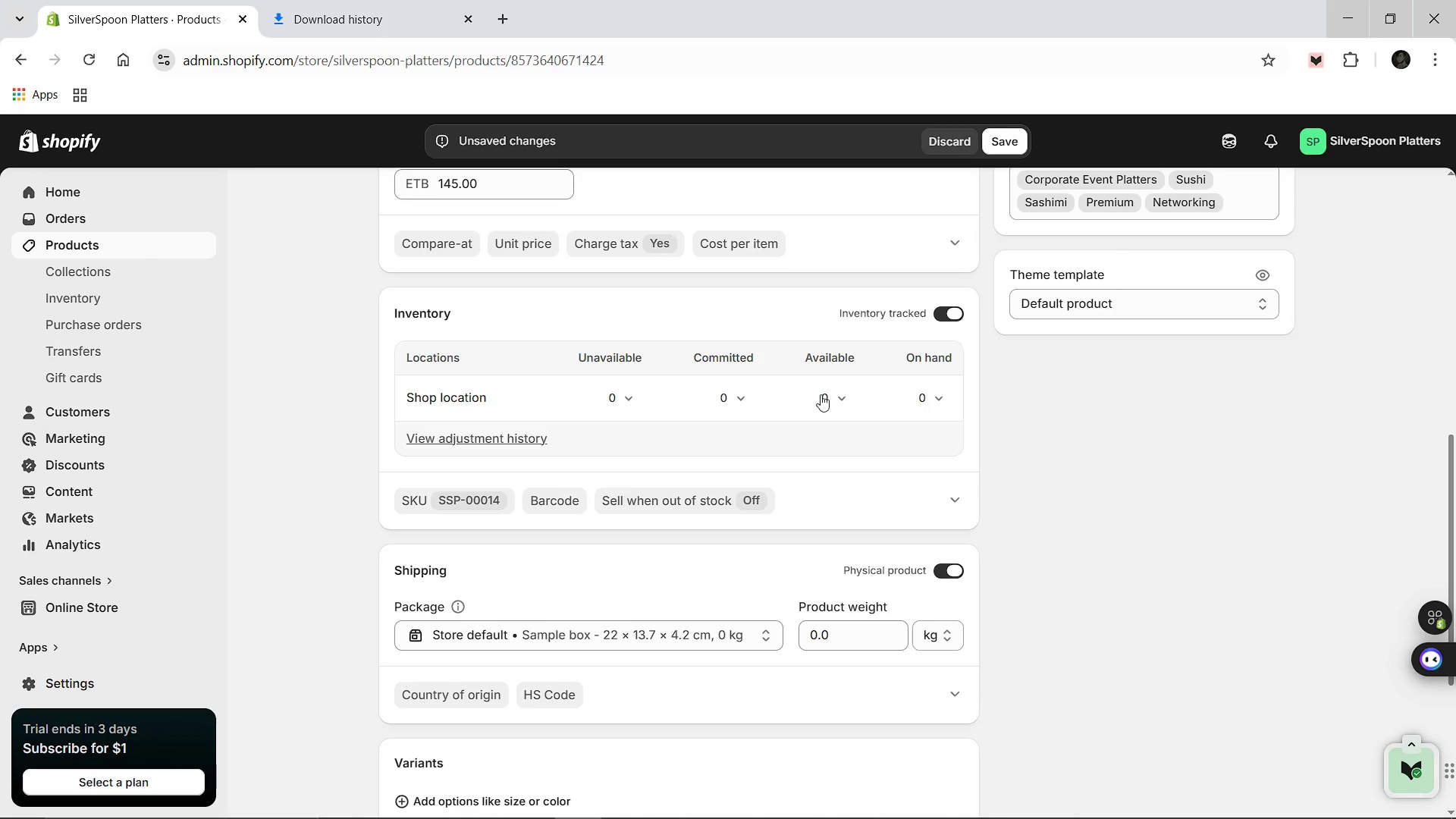 
left_click([826, 395])
 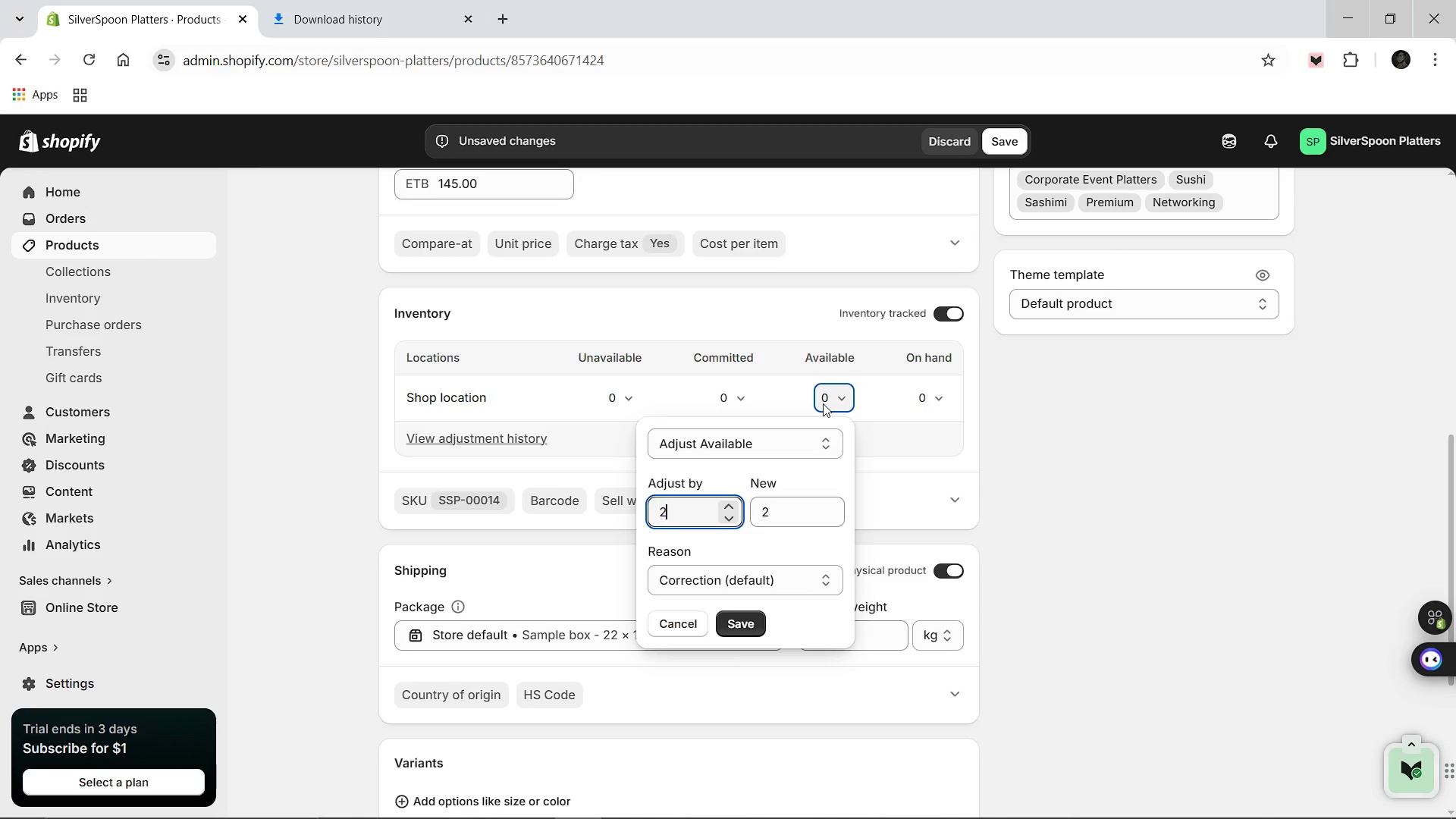 
type(20)
 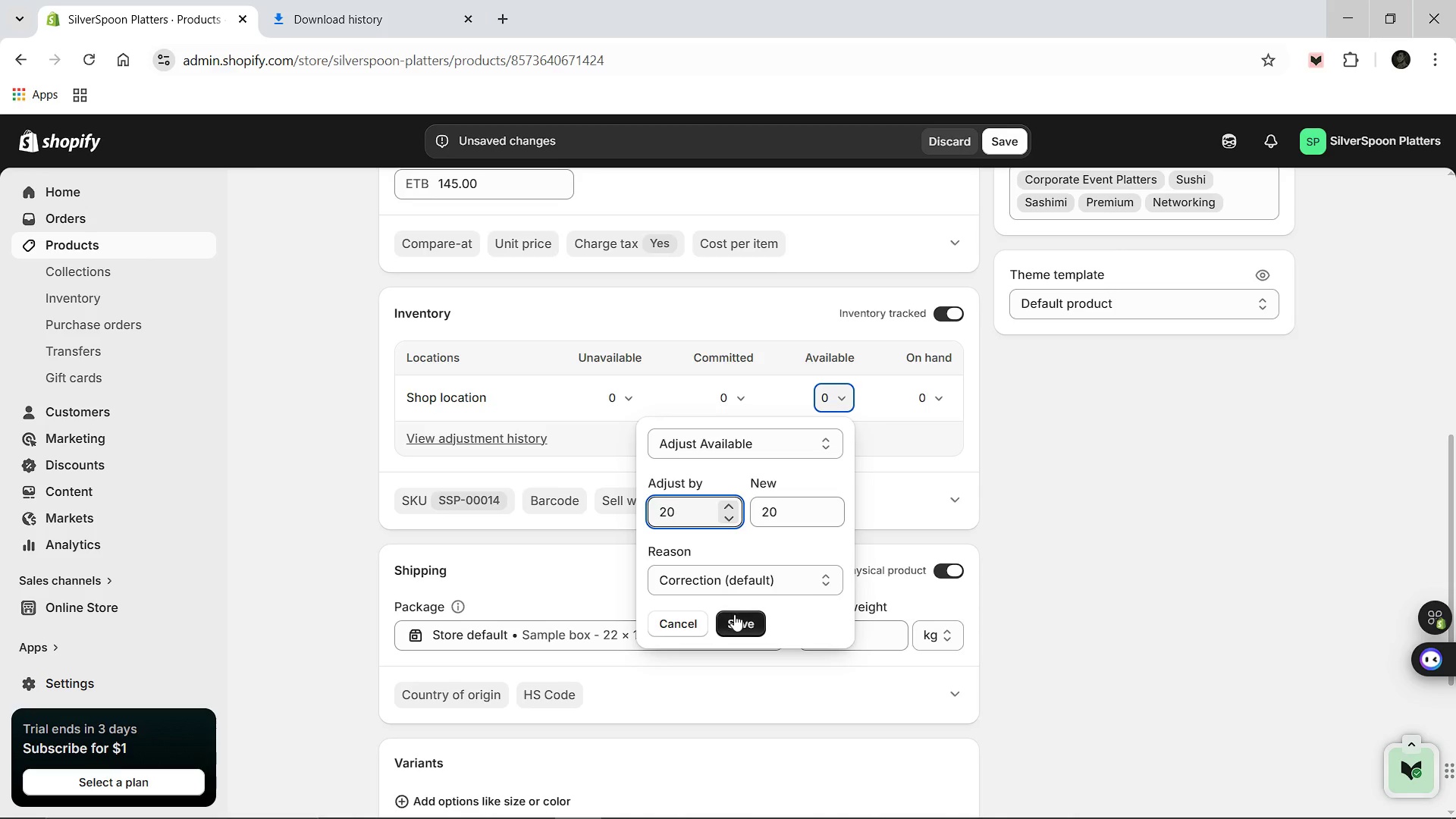 
left_click([734, 614])
 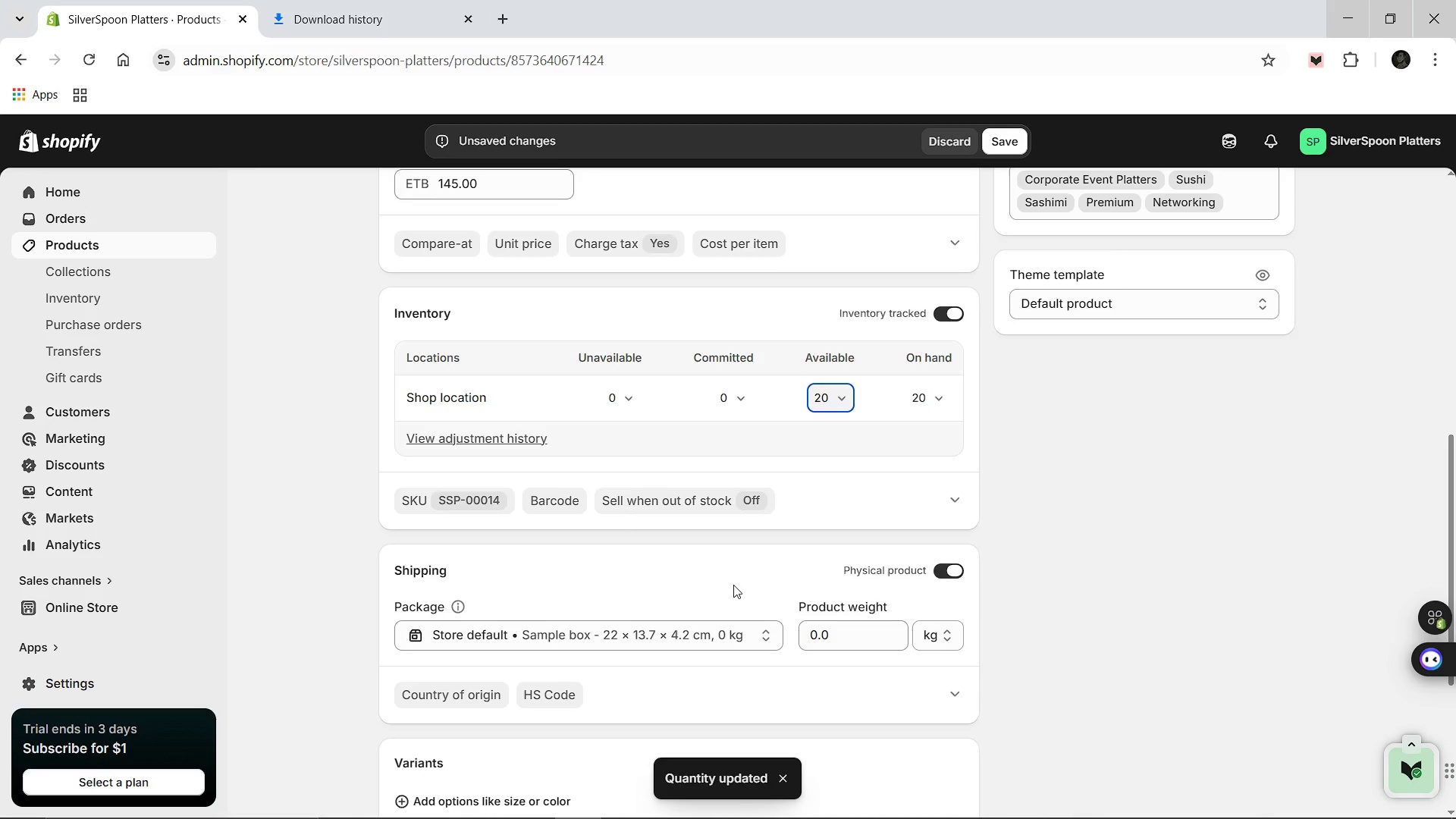 
wait(5.7)
 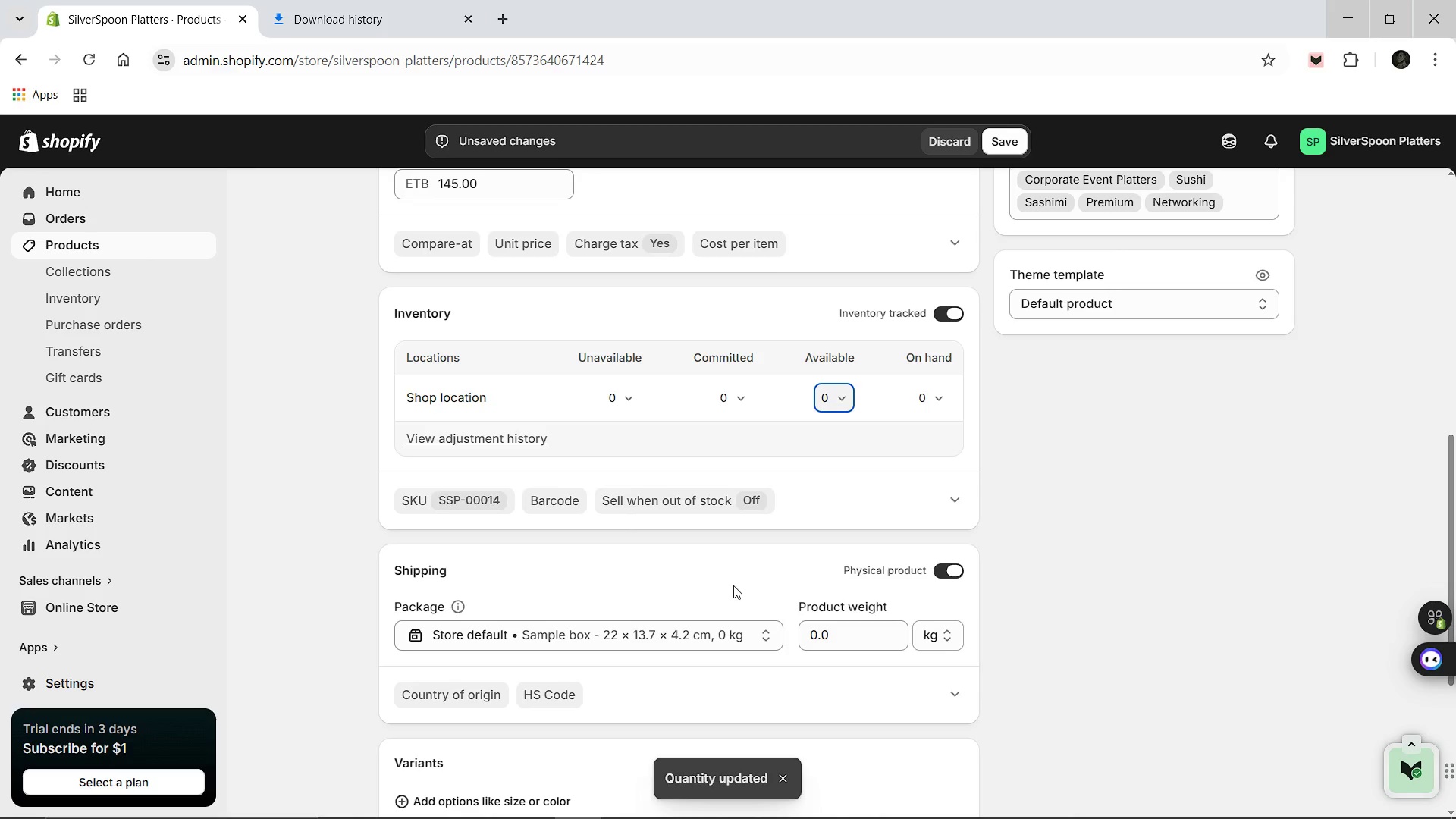 
scroll: coordinate [733, 585], scroll_direction: down, amount: 3.0
 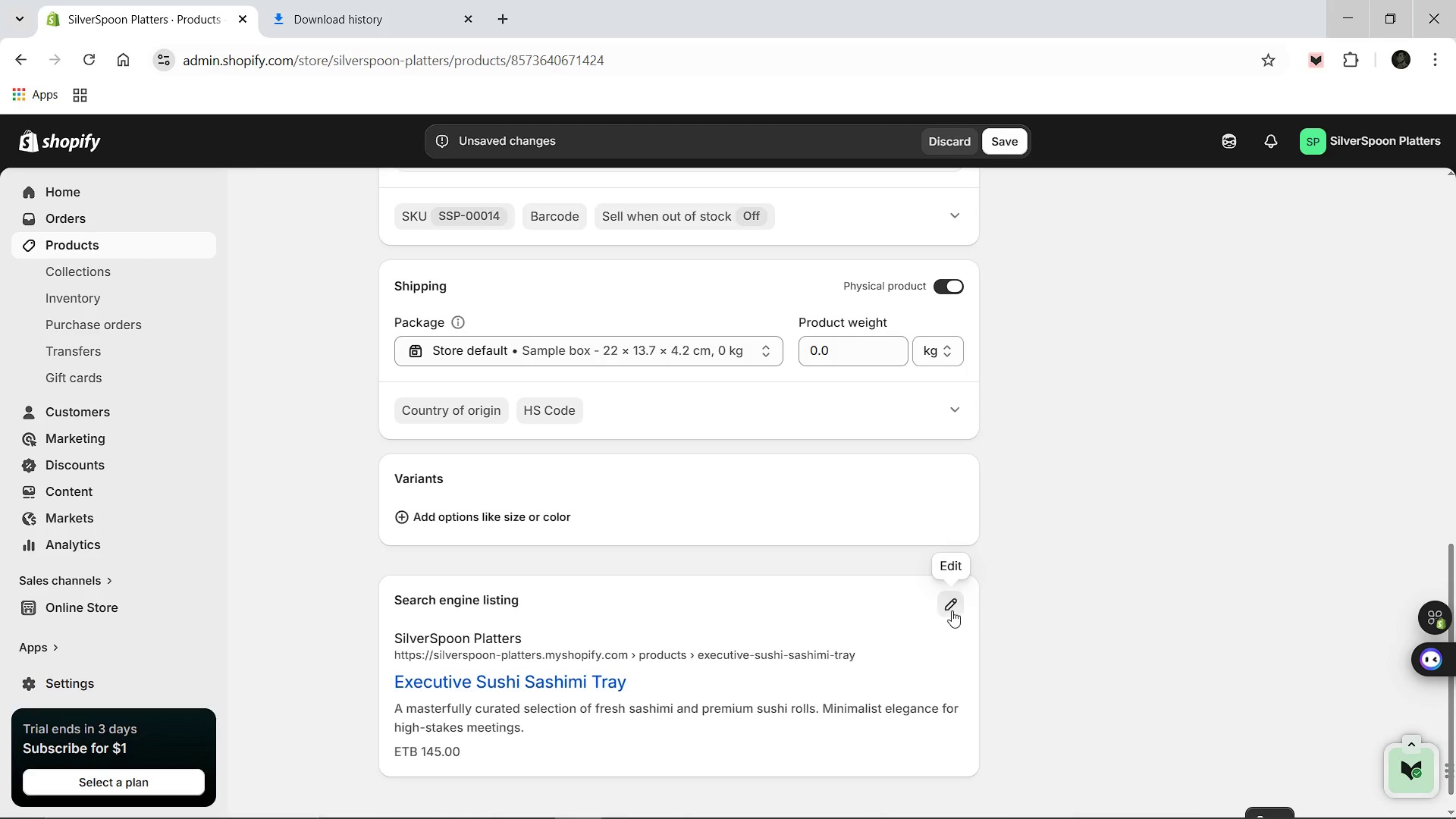 
left_click([952, 610])
 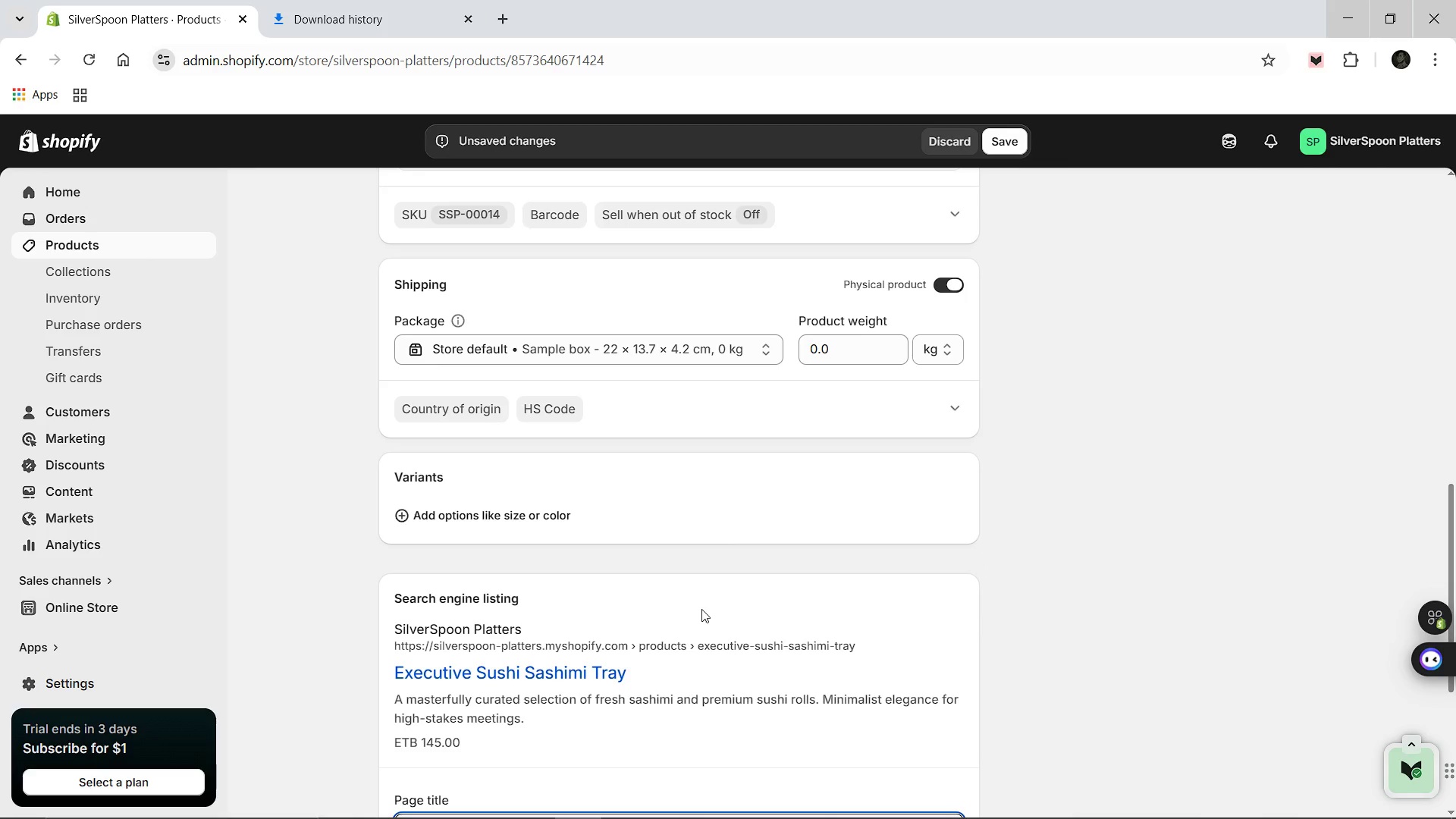 
scroll: coordinate [701, 609], scroll_direction: down, amount: 2.0
 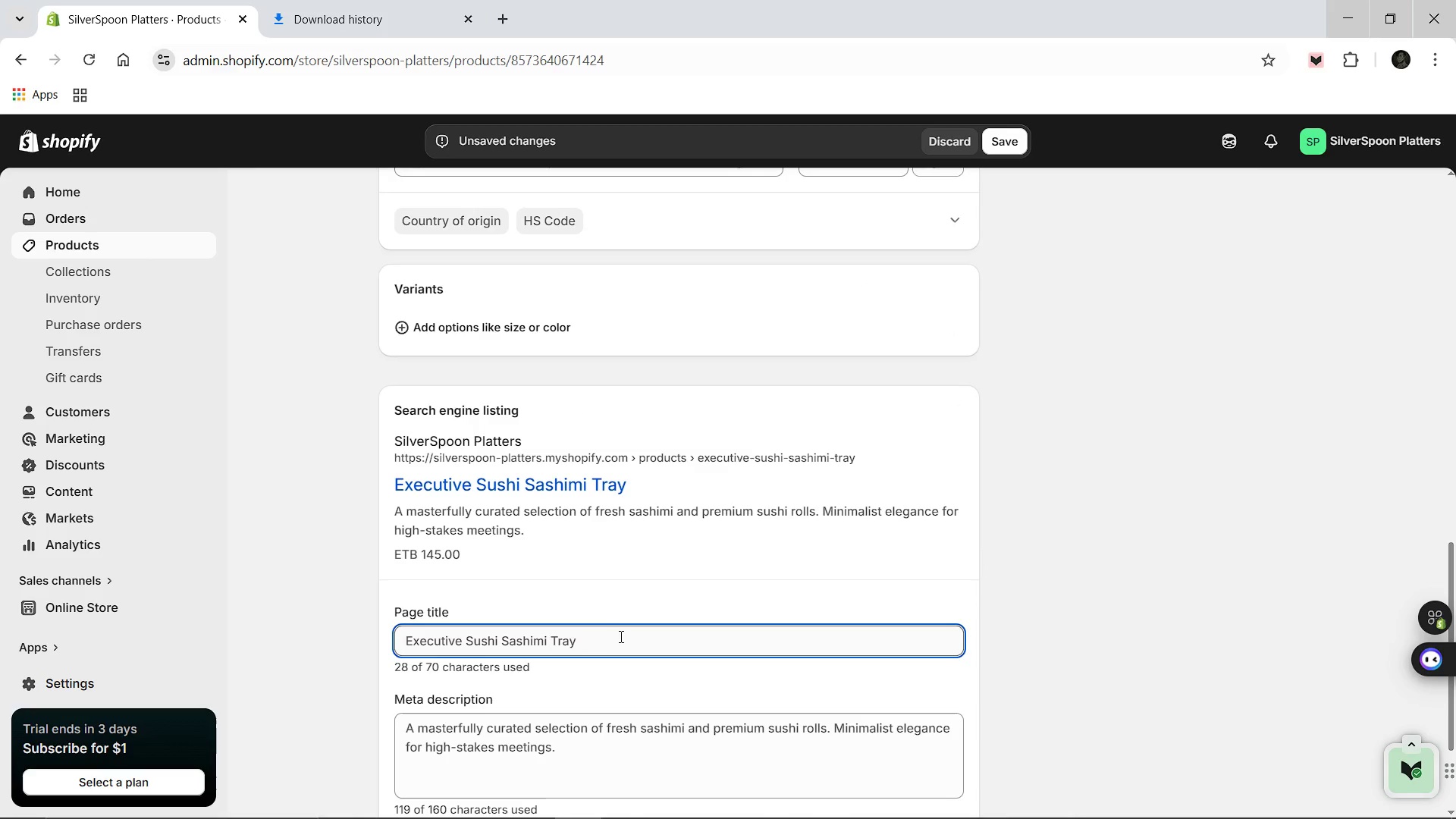 
left_click([619, 637])
 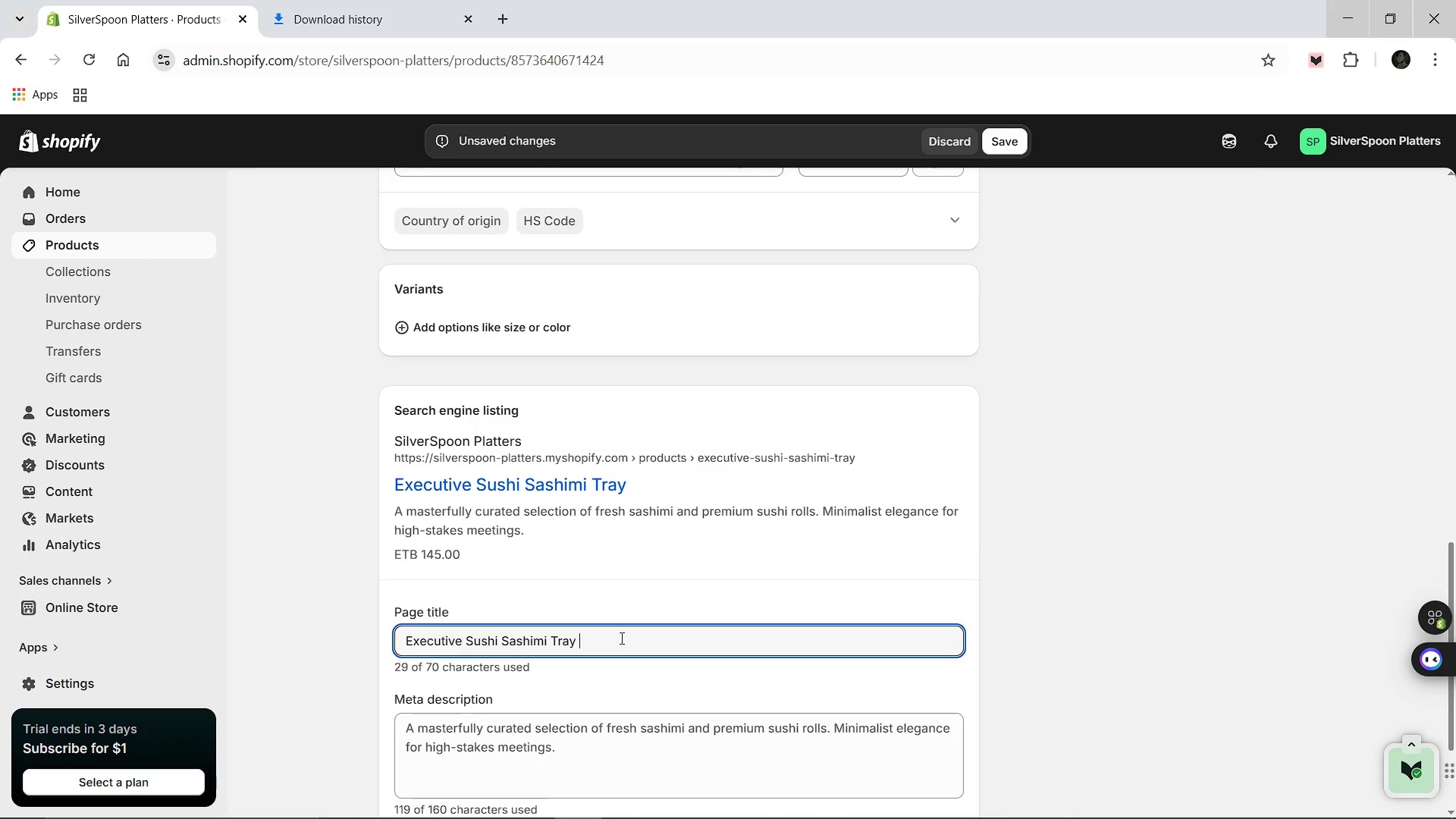 
type( [Break] Sliv)
key(Backspace)
key(Backspace)
key(Backspace)
type(liverSpoon Platters)
 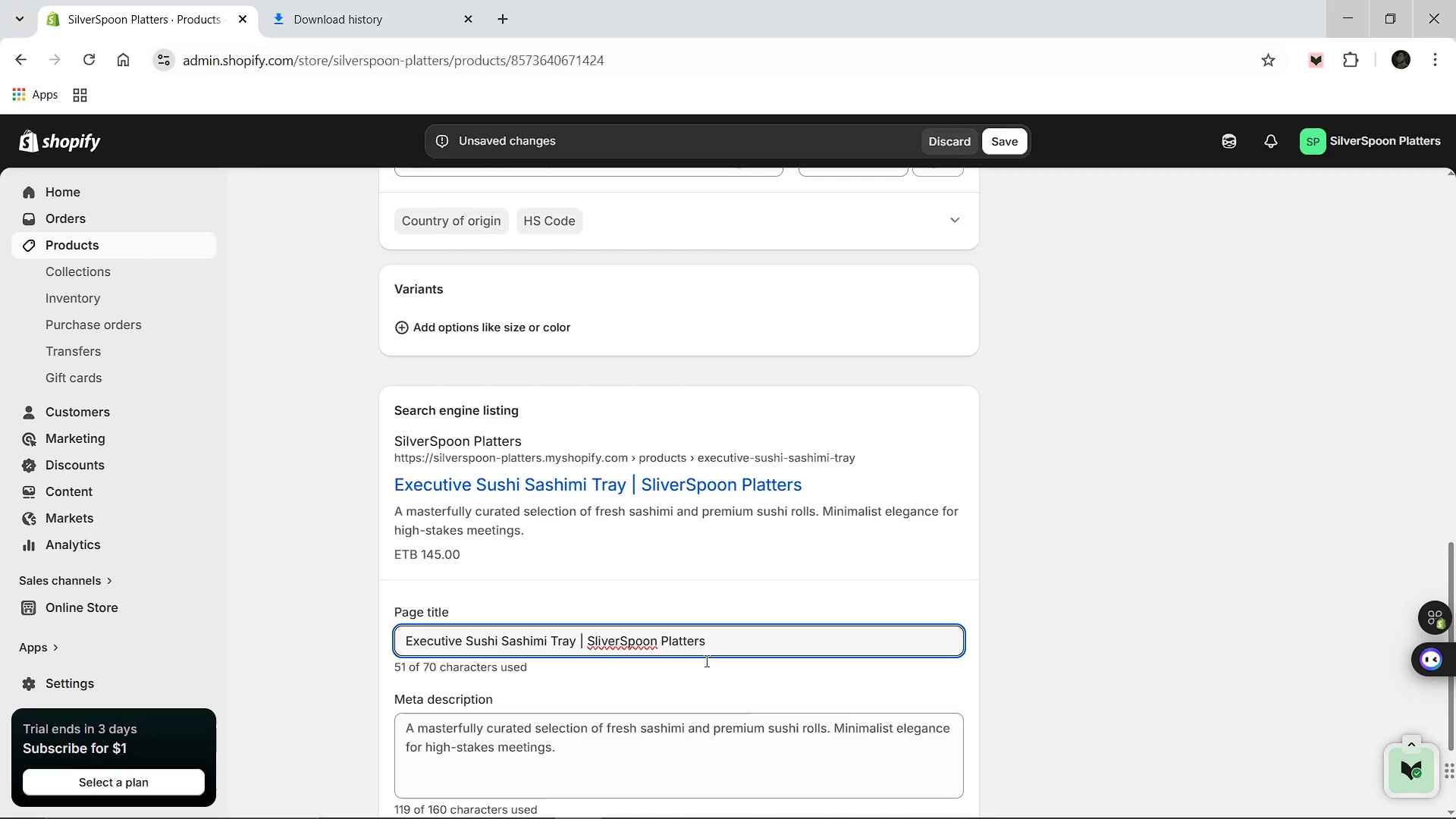 
left_click([676, 727])
 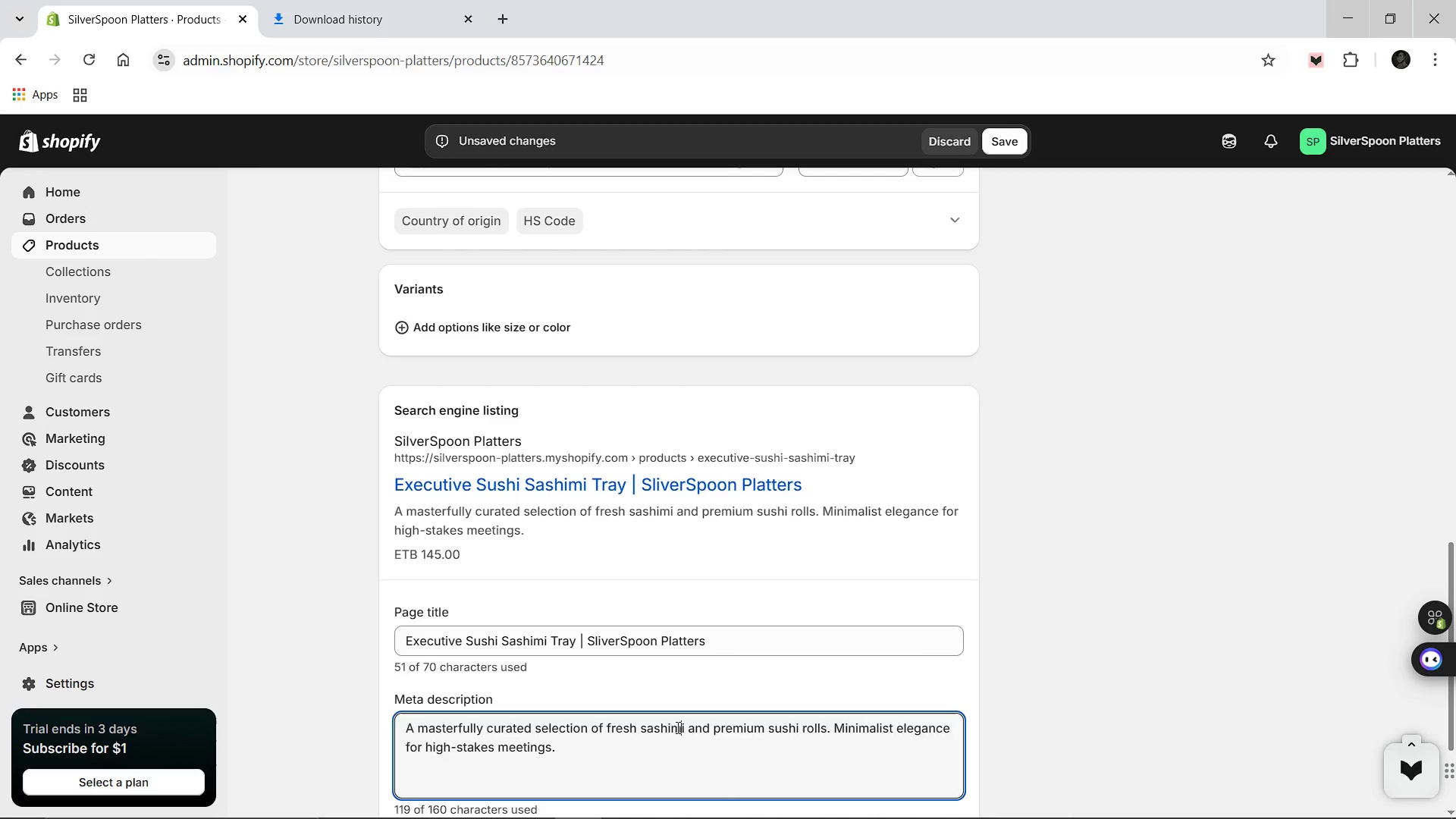 
key(Control+A)
 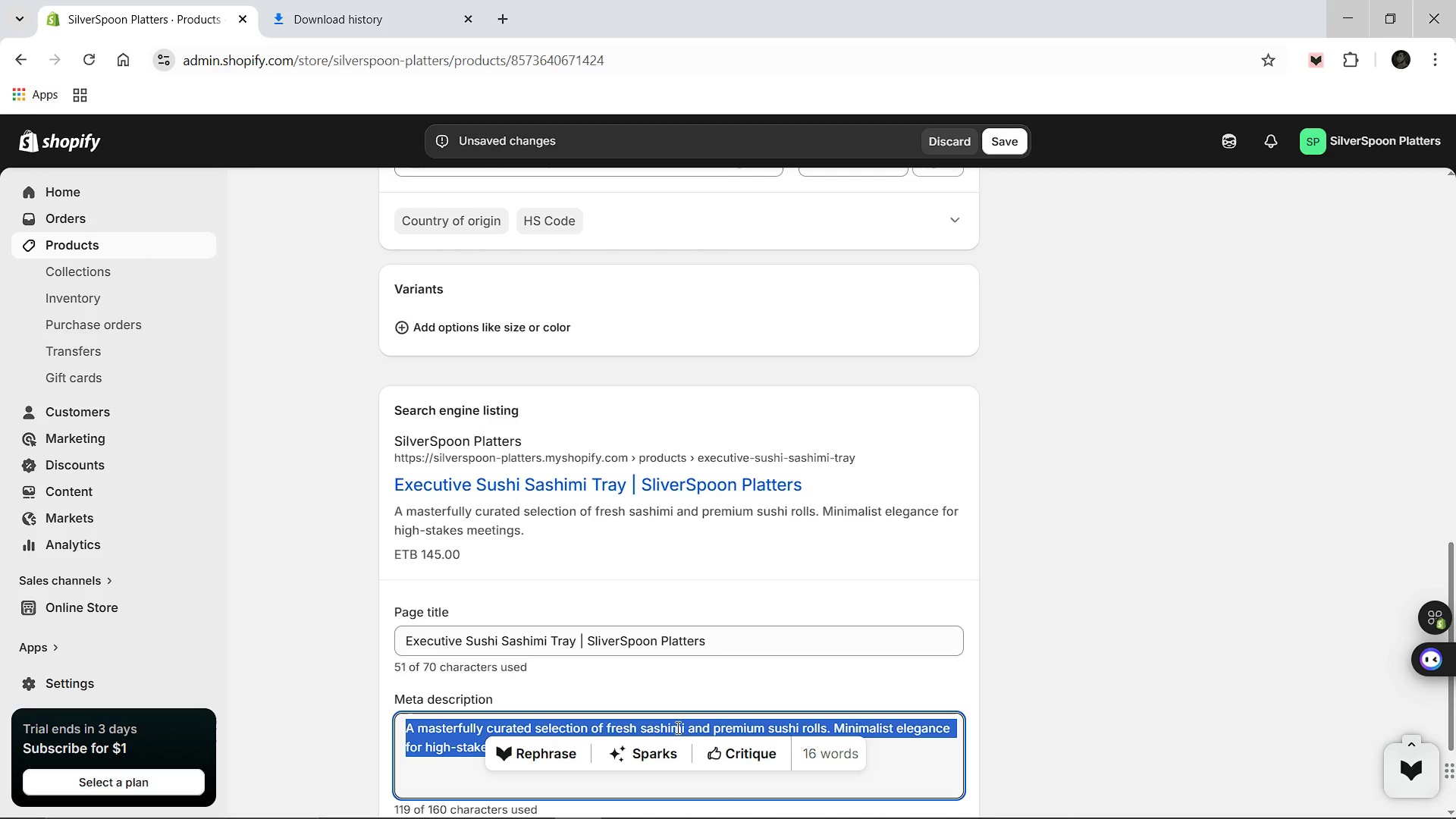 
type(Premium sushi and as)
key(Backspace)
key(Backspace)
type(sashimi tray for corporate catering. Fresh )
key(Backspace)
type(, high-quality seafood by SliverSpoon Platters.)
 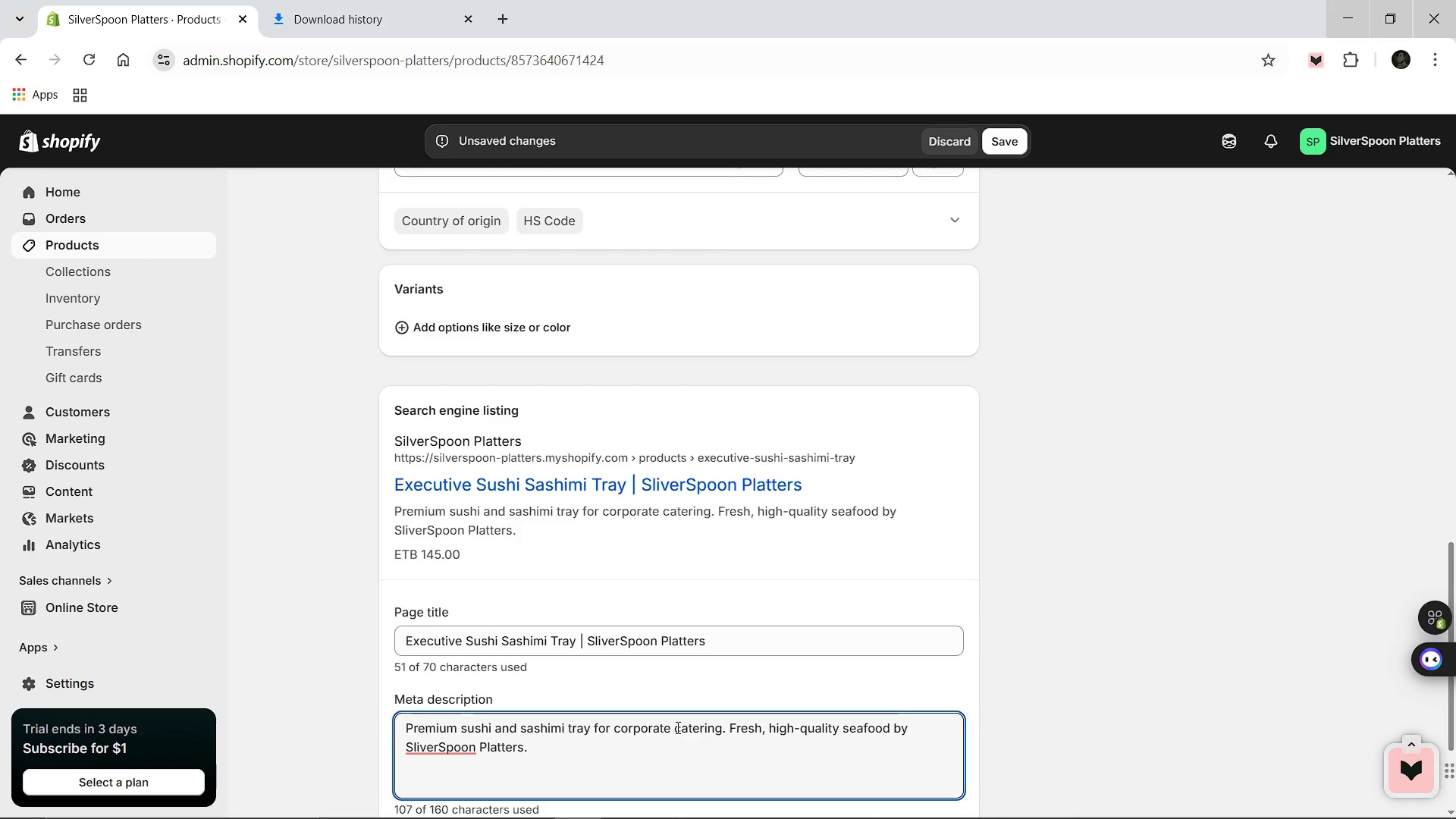 
scroll: coordinate [675, 692], scroll_direction: down, amount: 1.0
 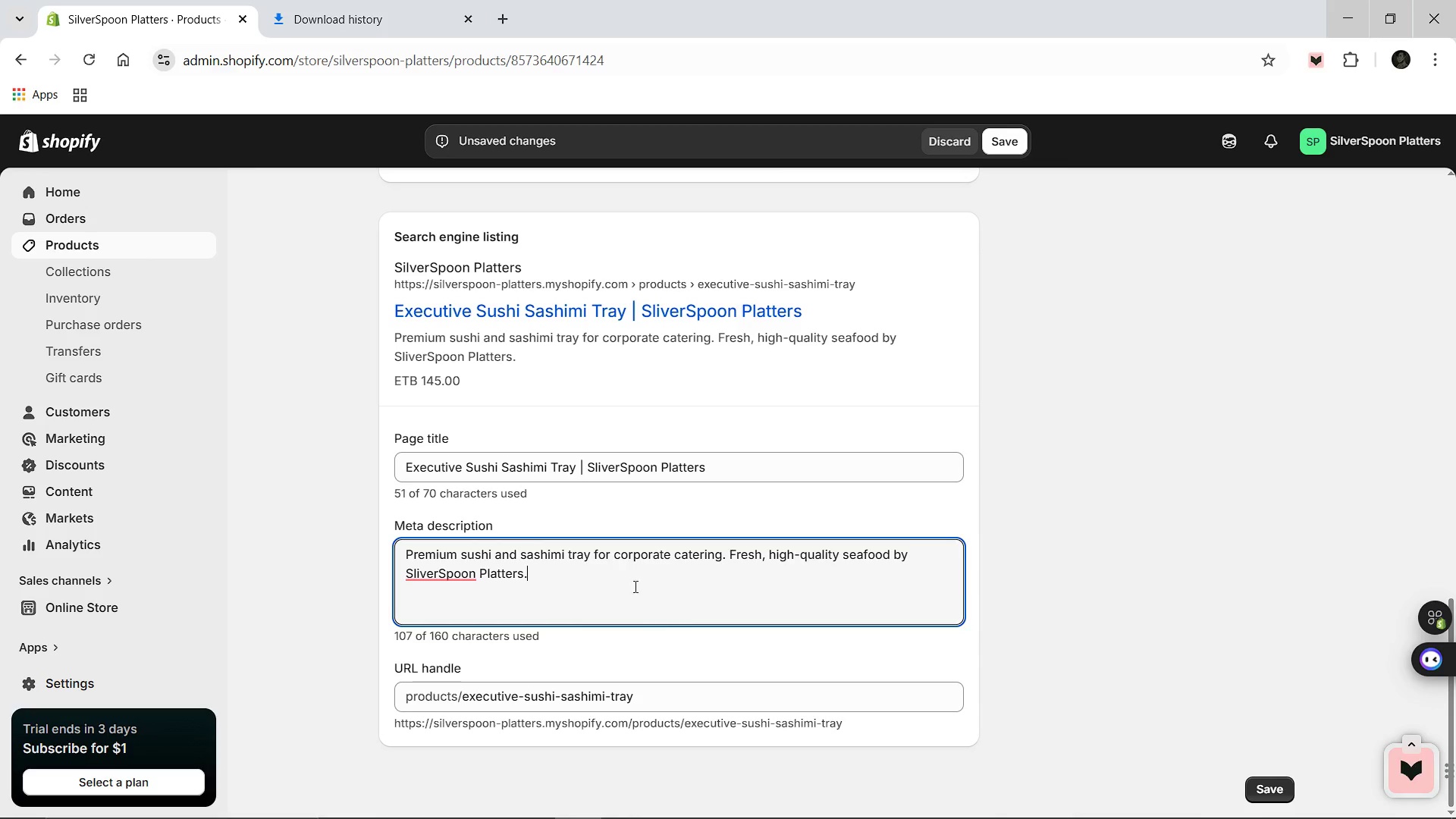 
scroll: coordinate [469, 347], scroll_direction: up, amount: 1.0
 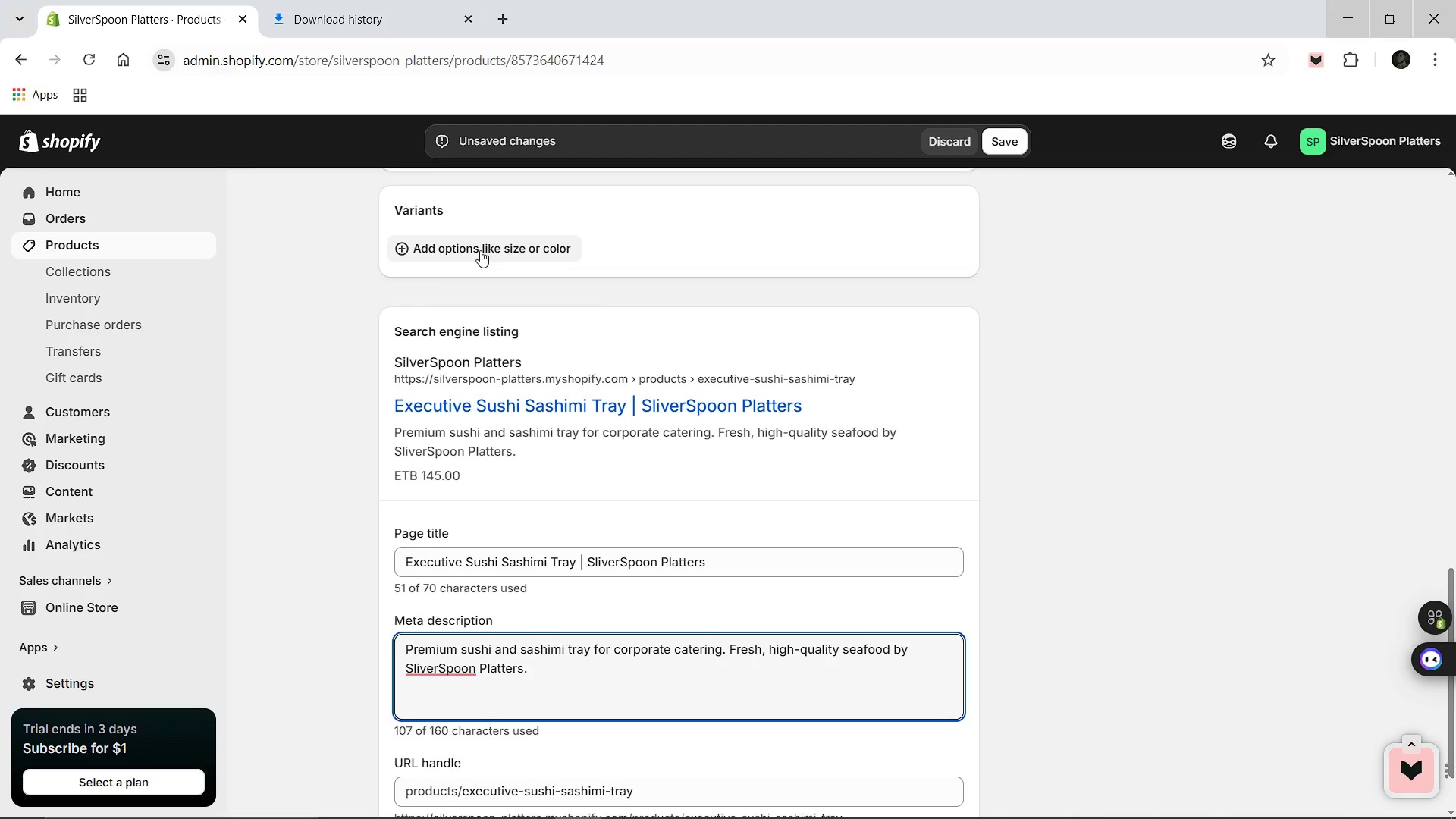 
left_click([480, 250])
 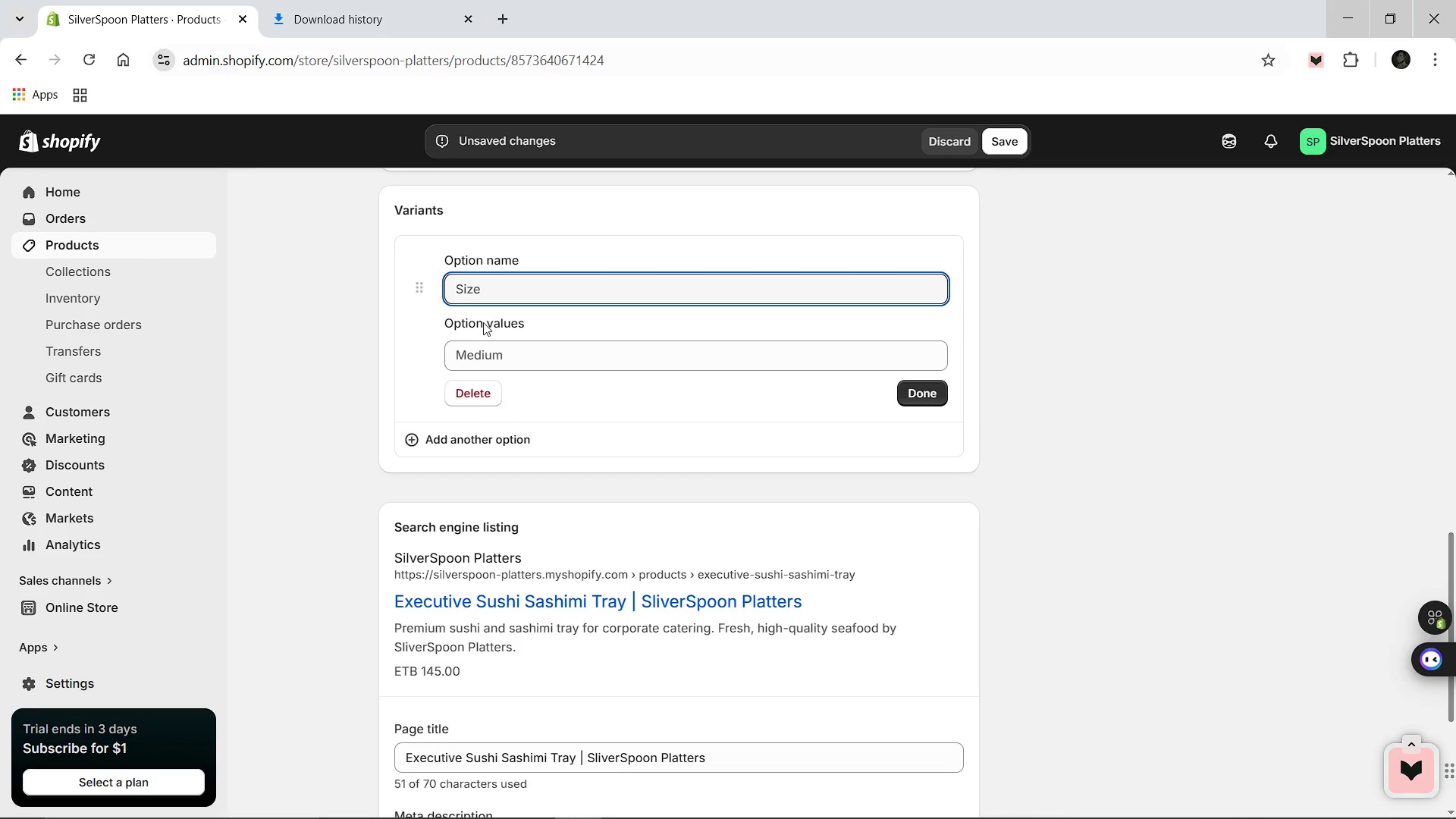 
type(Dietary Preference)
 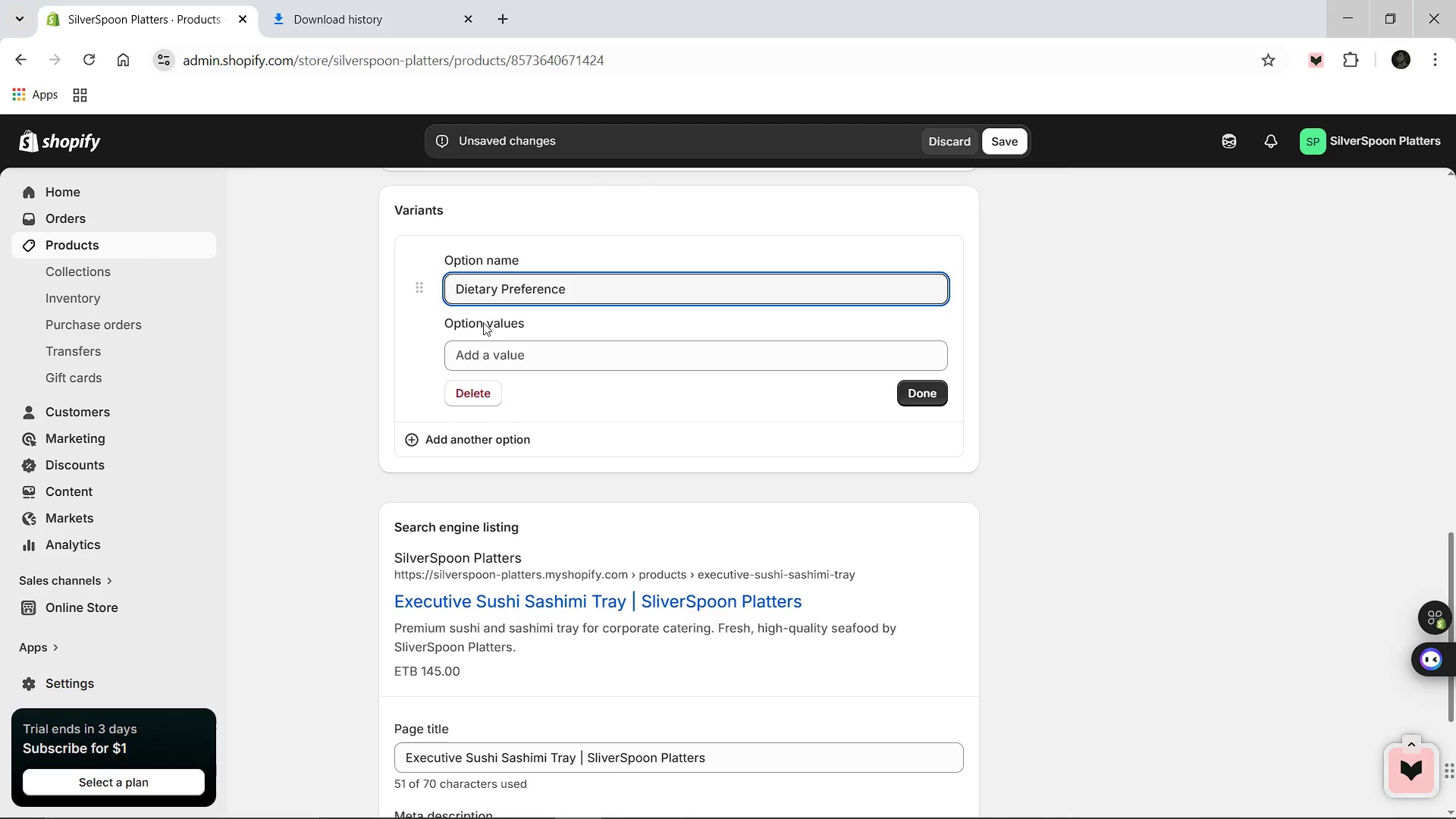 
left_click([485, 363])
 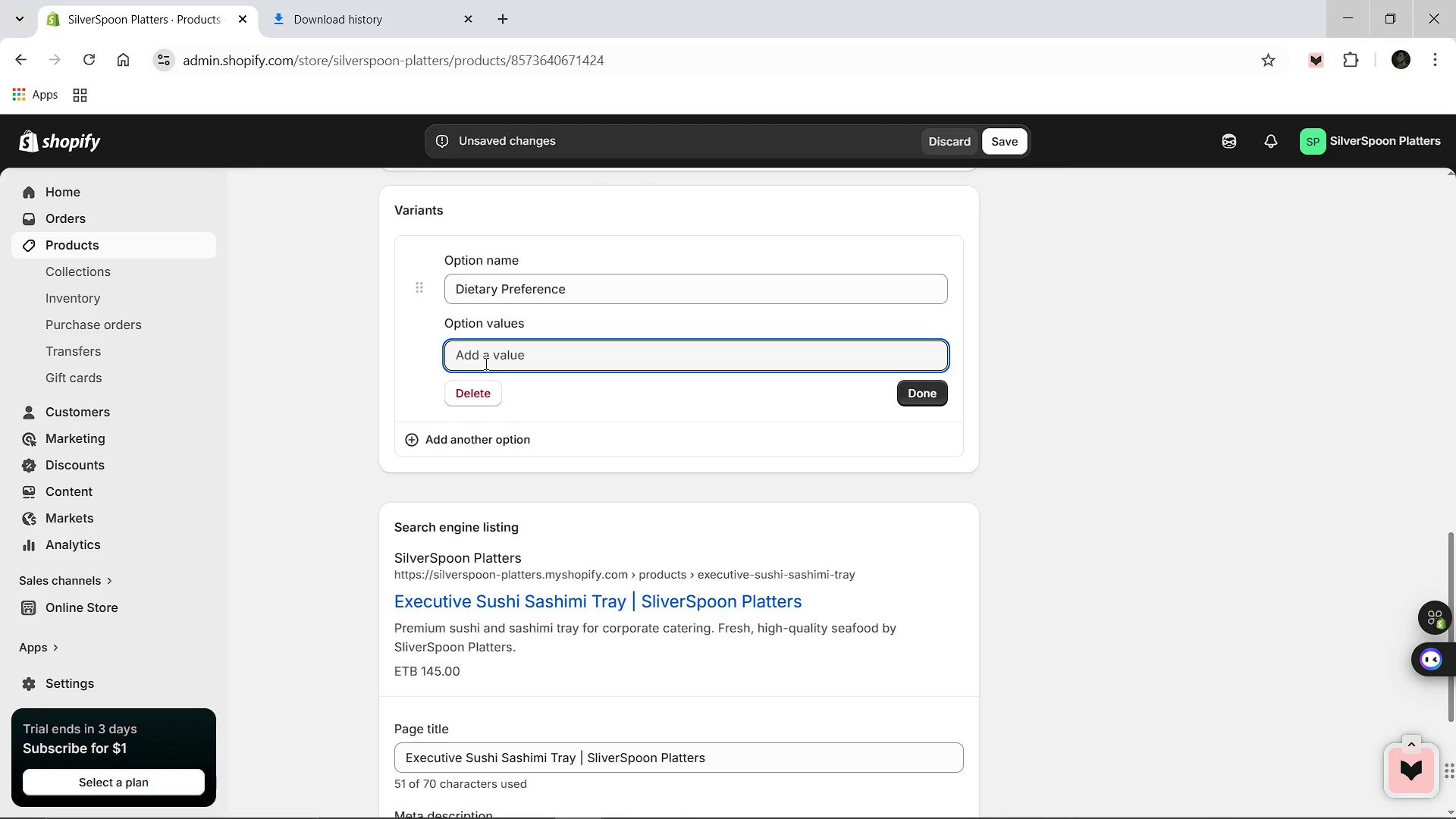 
type(Standard)
 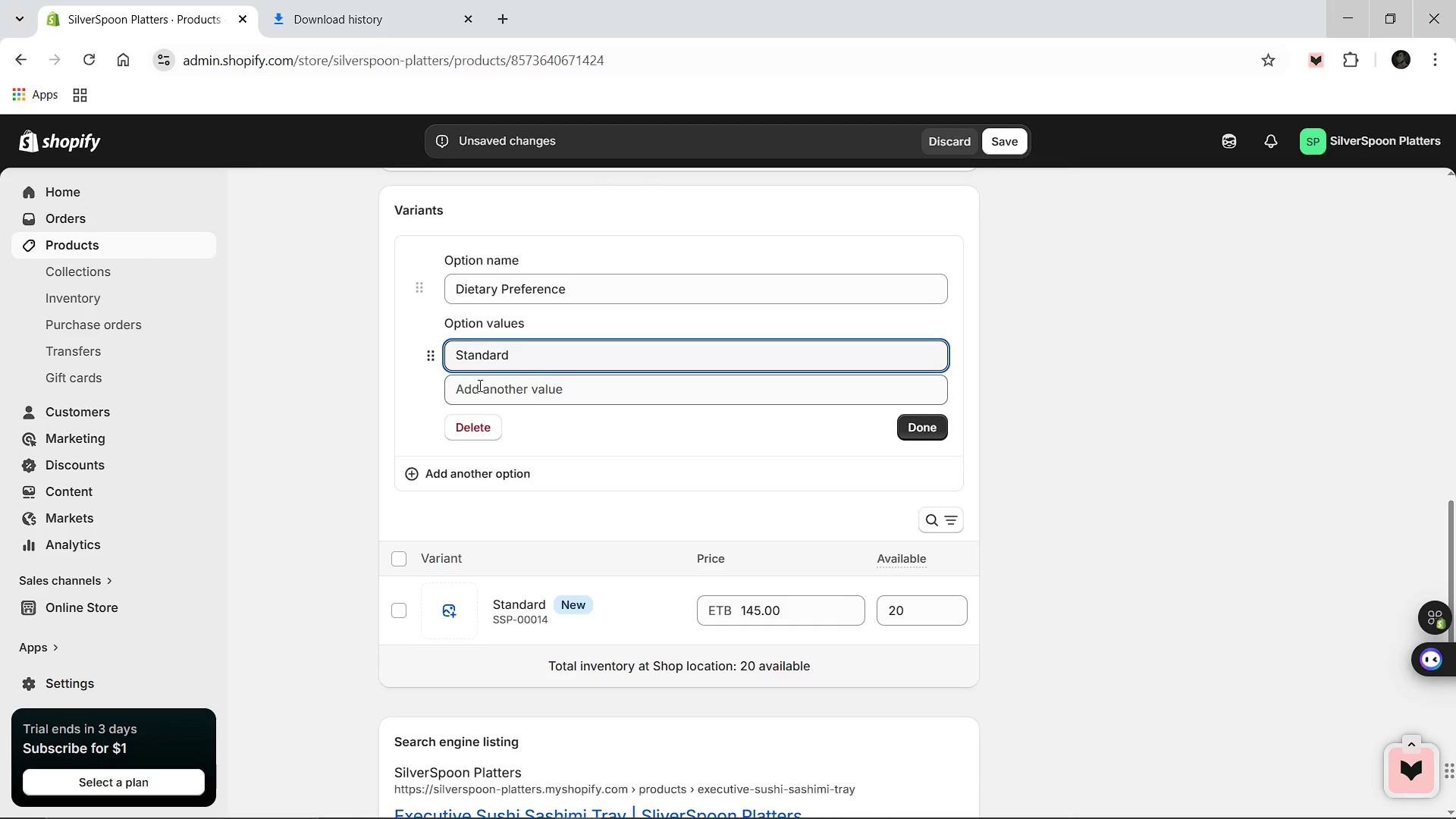 
left_click([479, 387])
 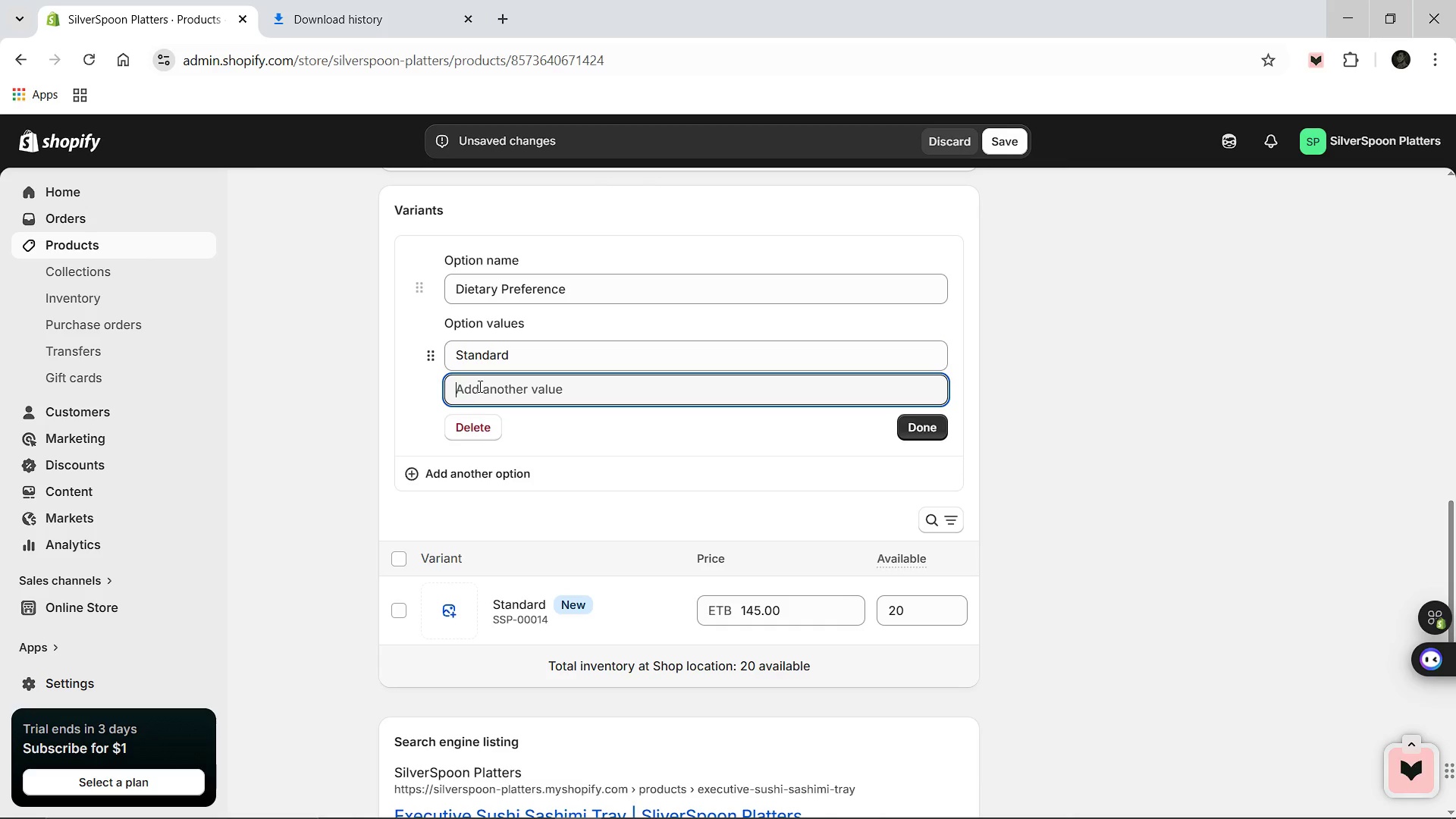 
type(Dairy-Free)
 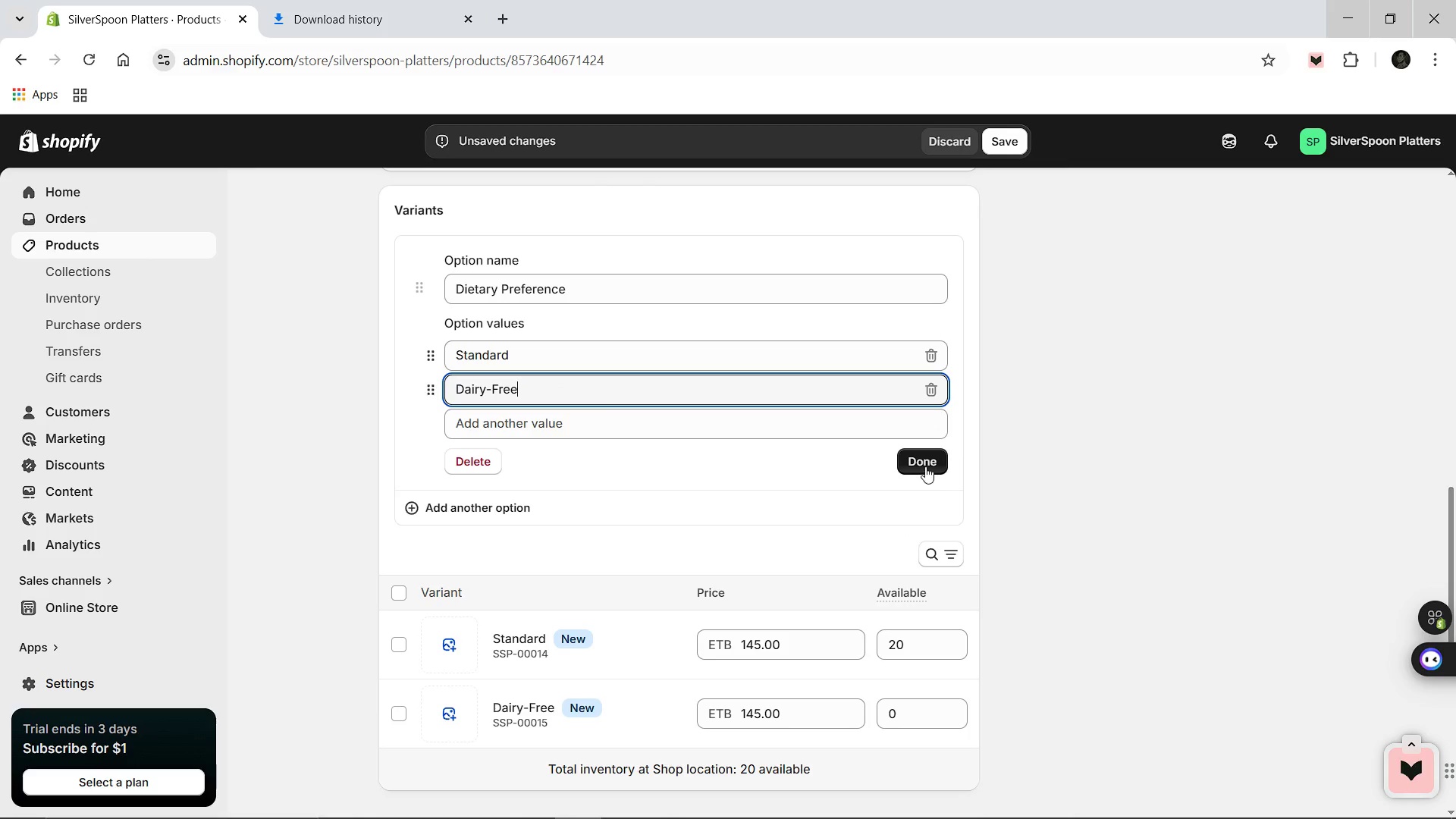 
left_click([924, 466])
 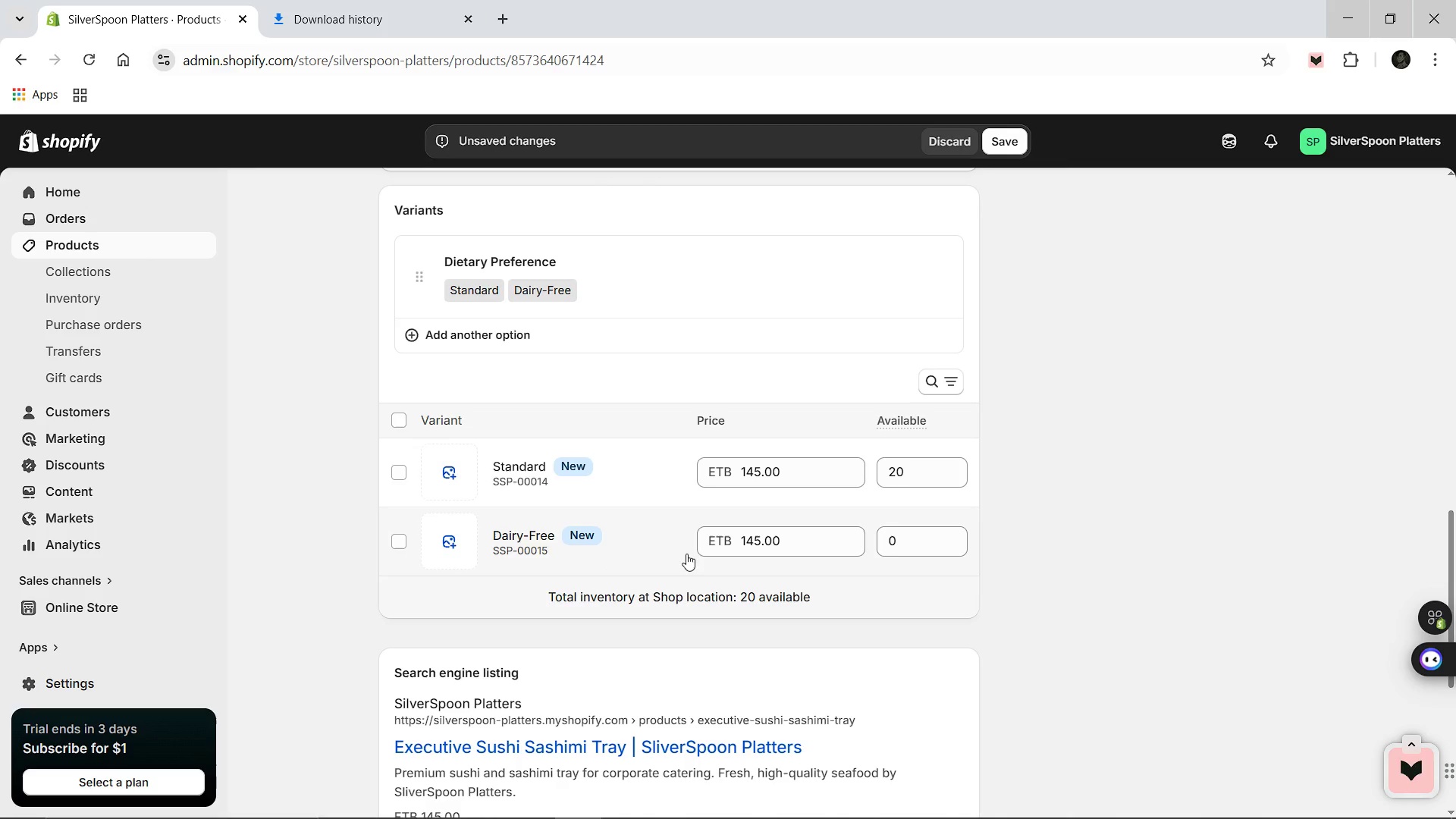 
left_click([521, 541])
 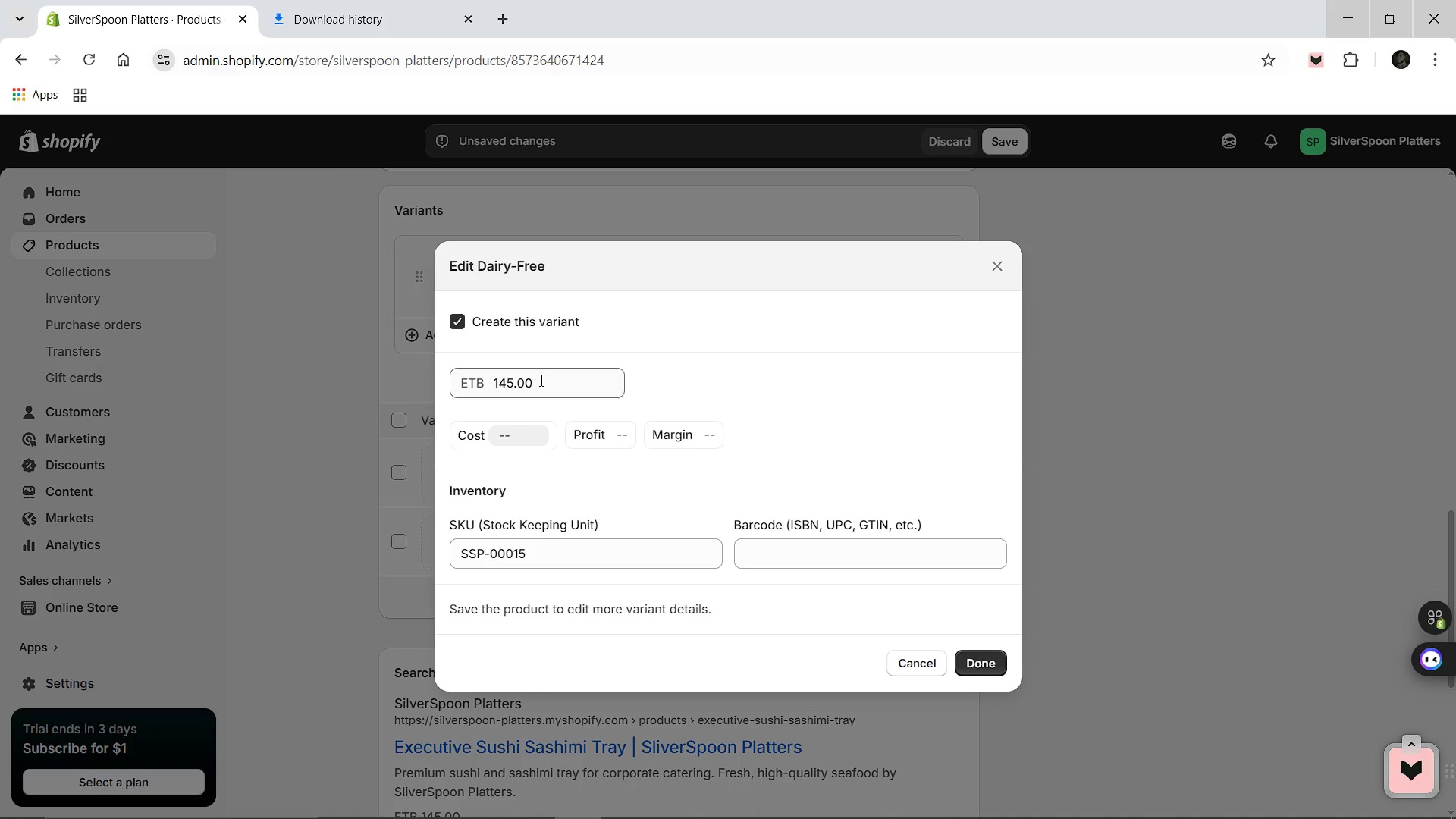 
left_click([540, 380])
 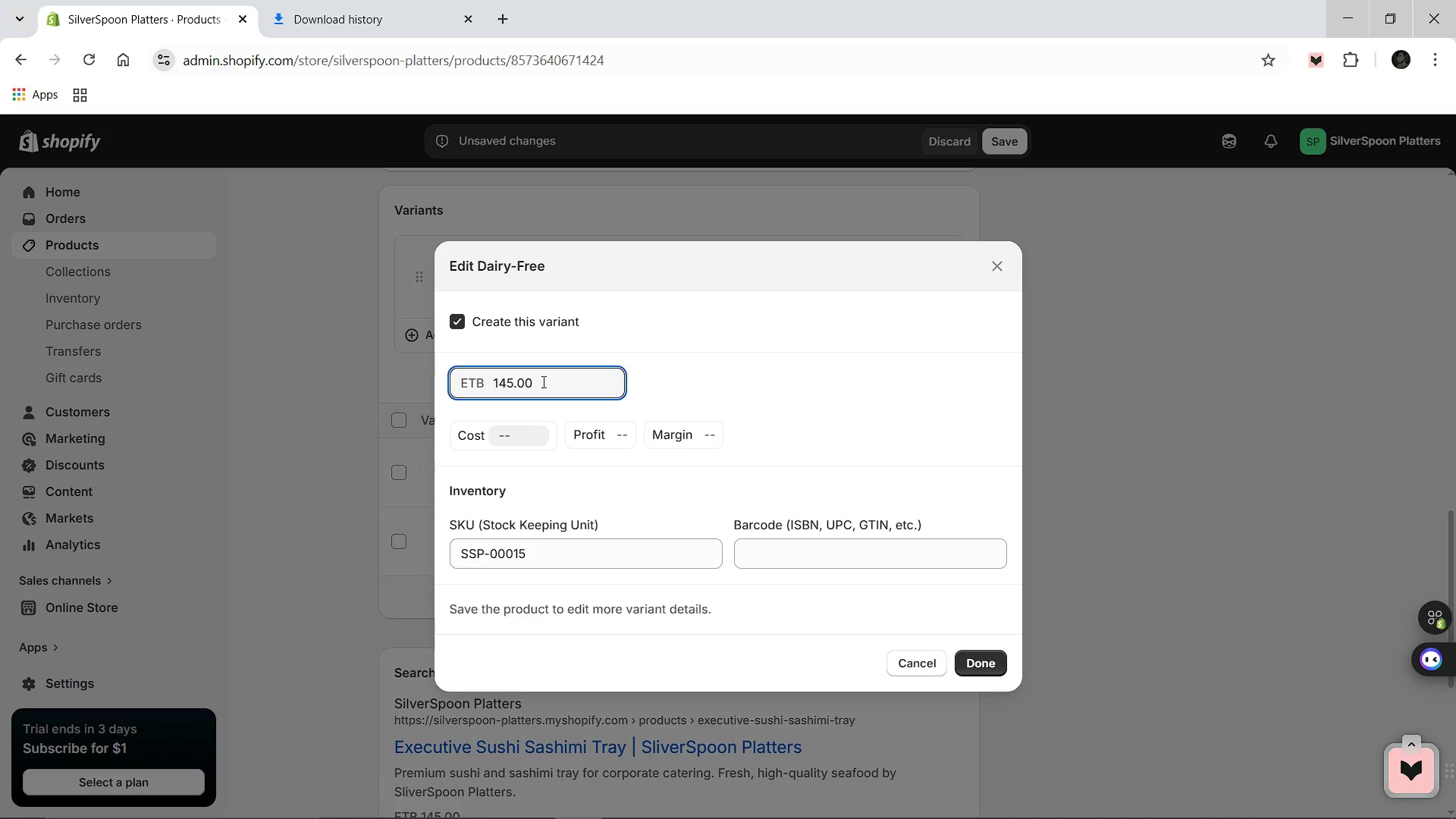 
key(ArrowLeft)
 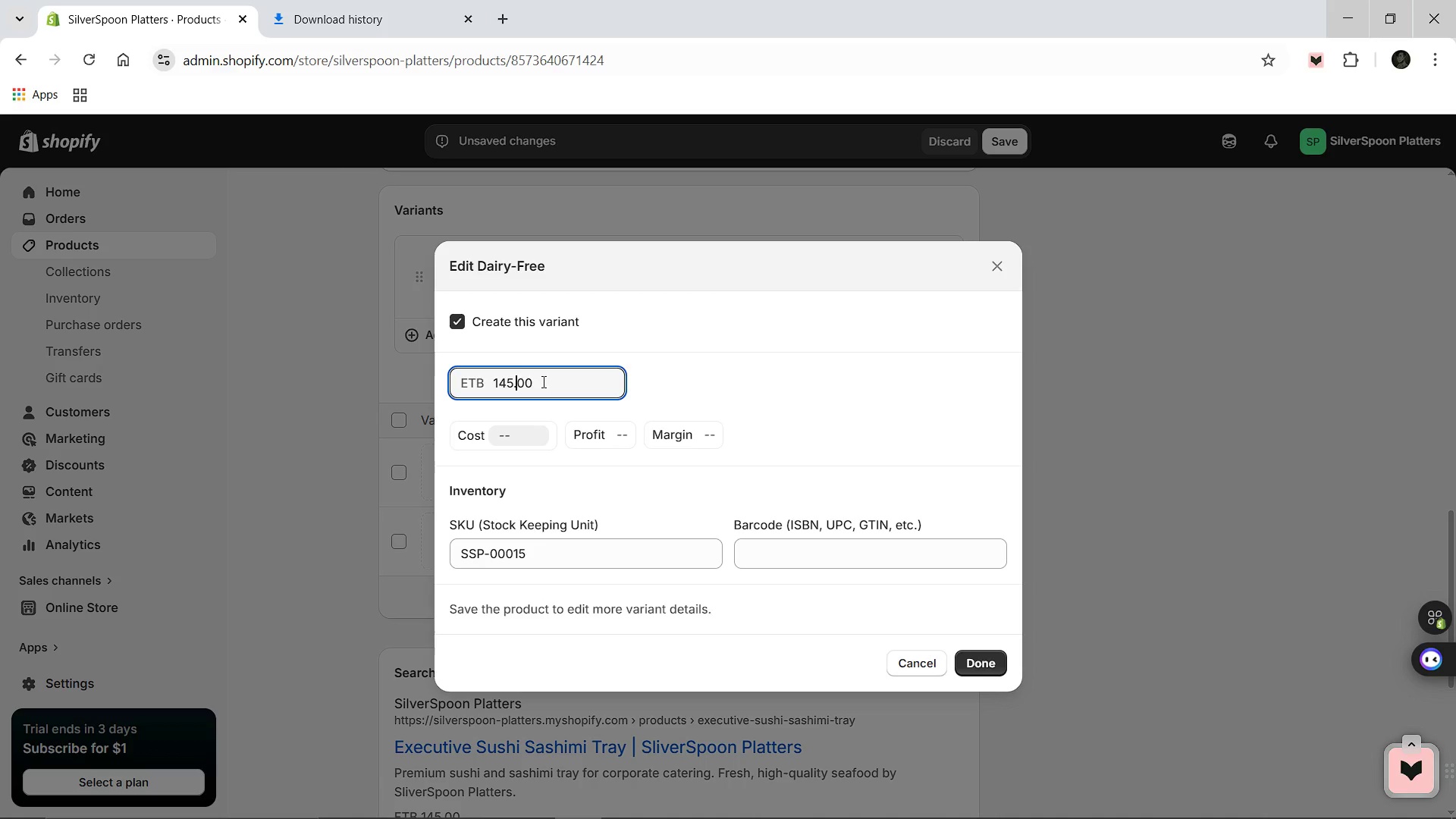 
key(ArrowLeft)
 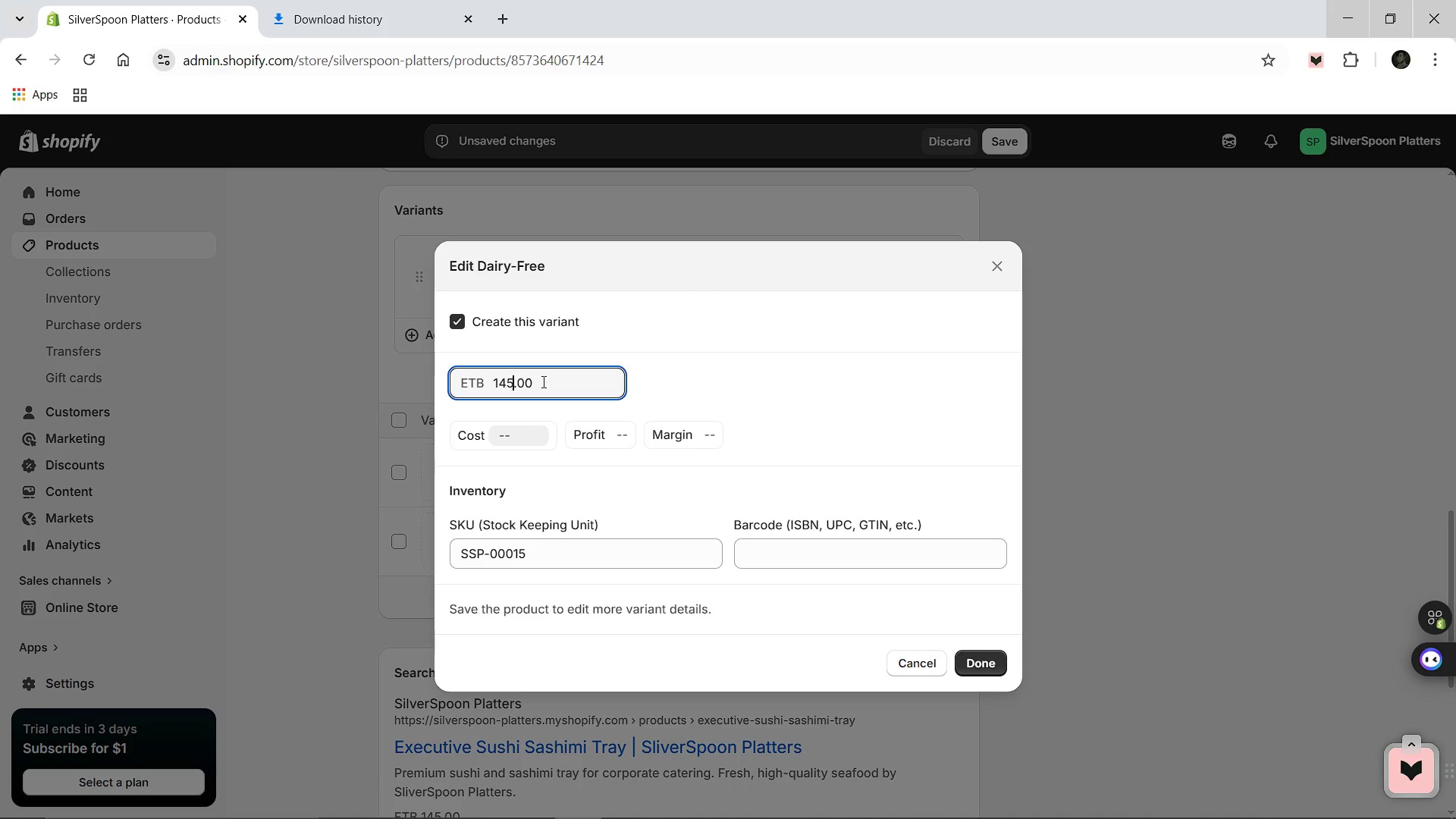 
key(ArrowLeft)
 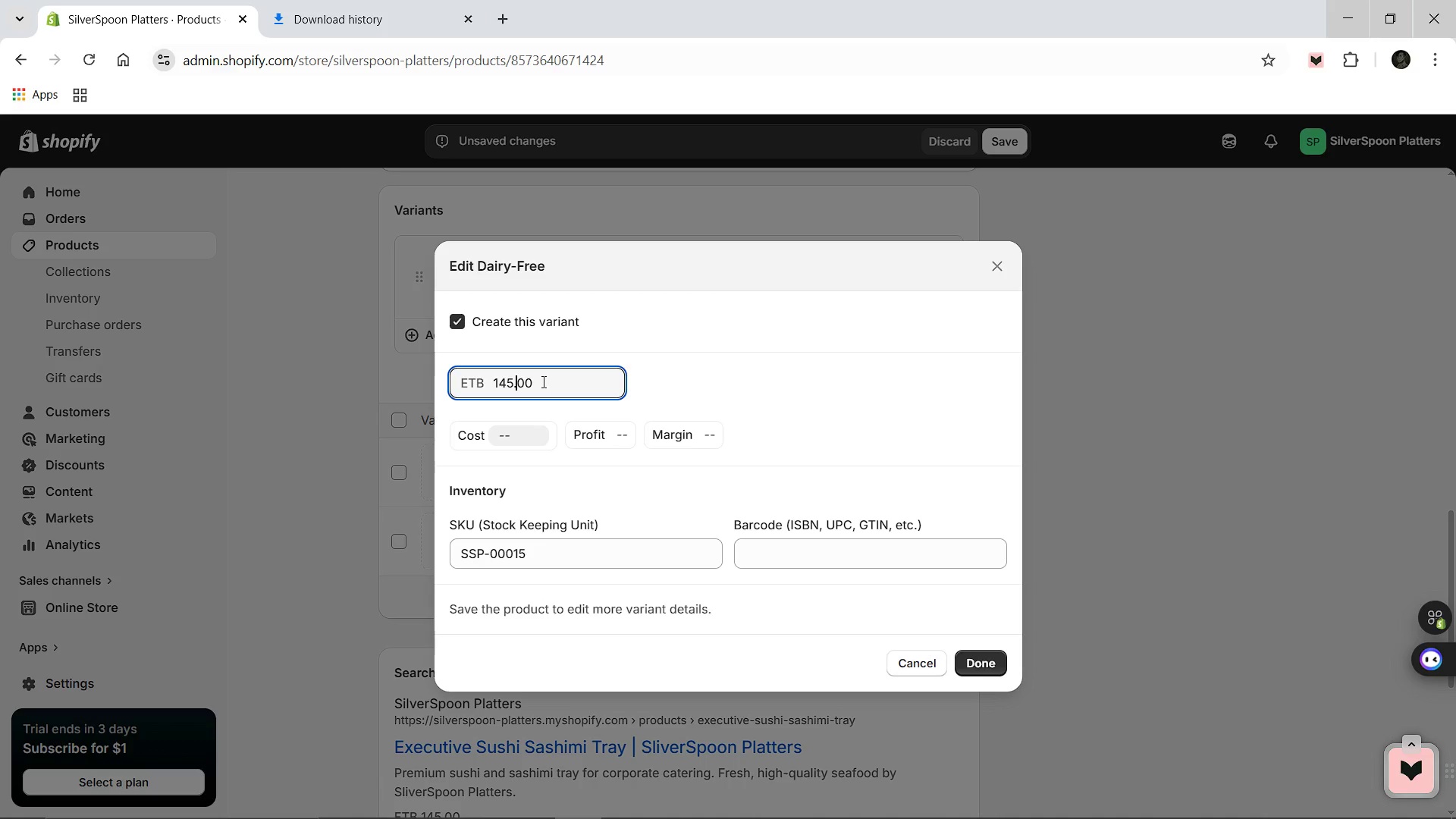 
key(ArrowRight)
 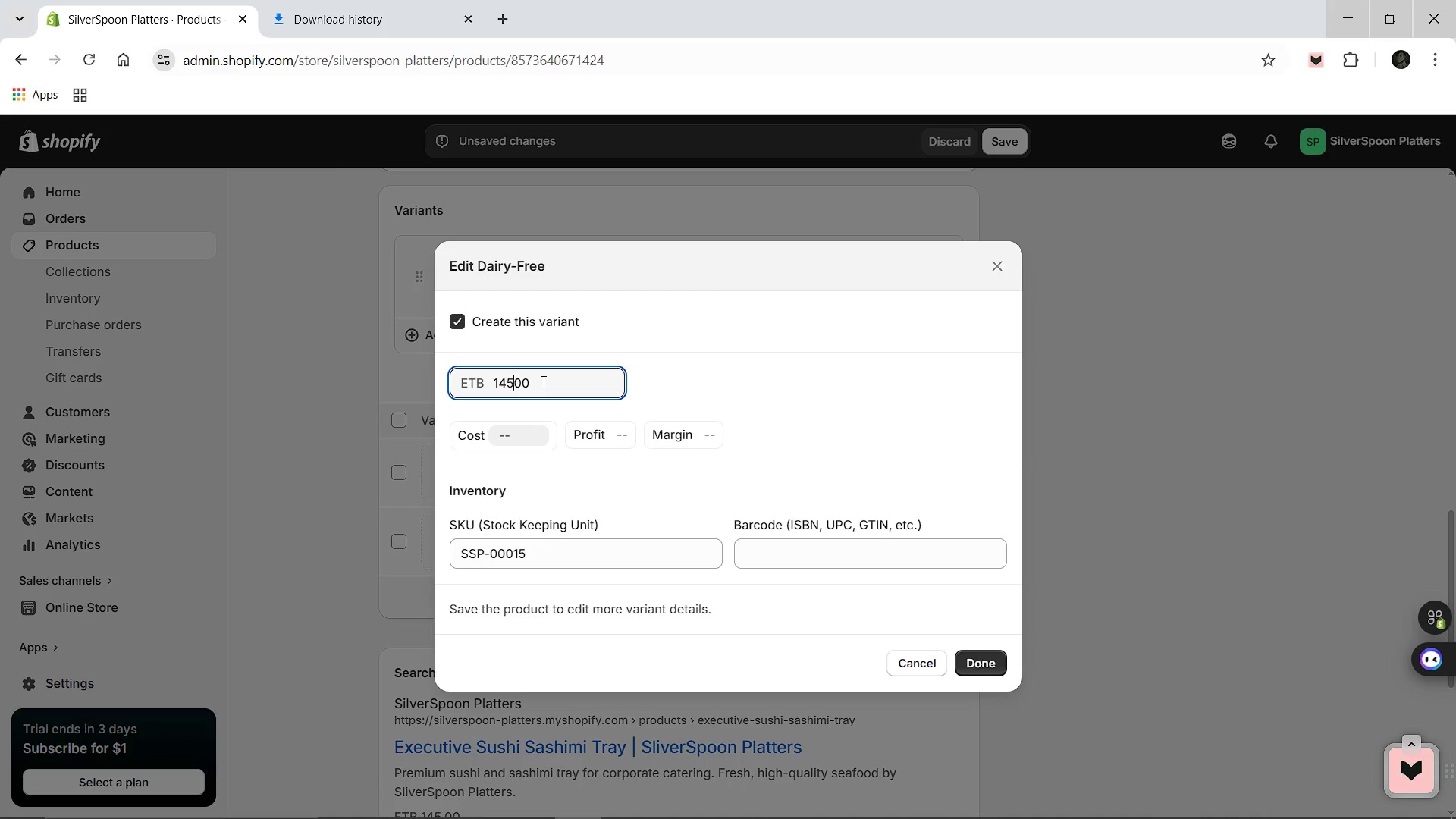 
key(Backspace)
 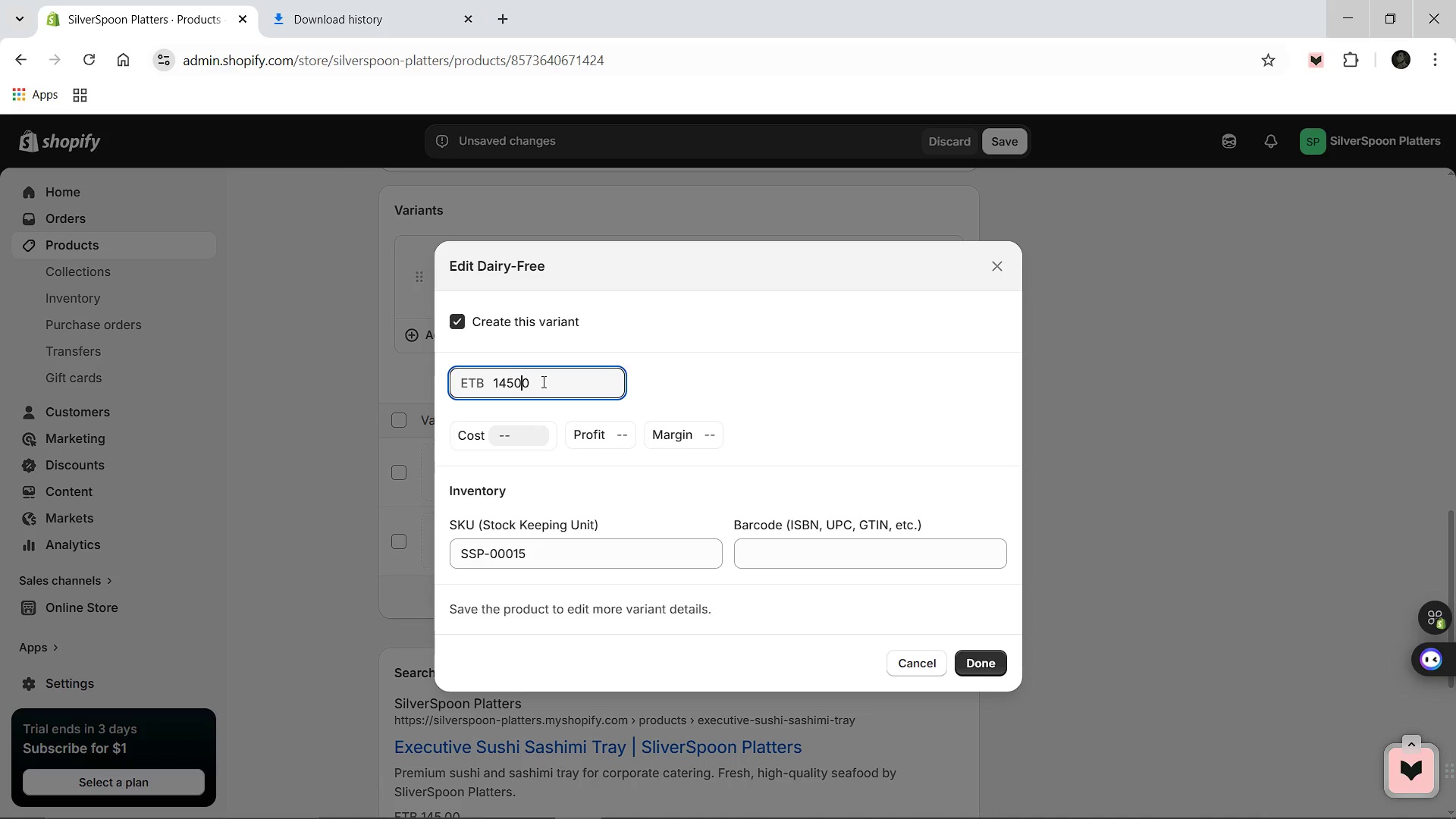 
key(ArrowRight)
 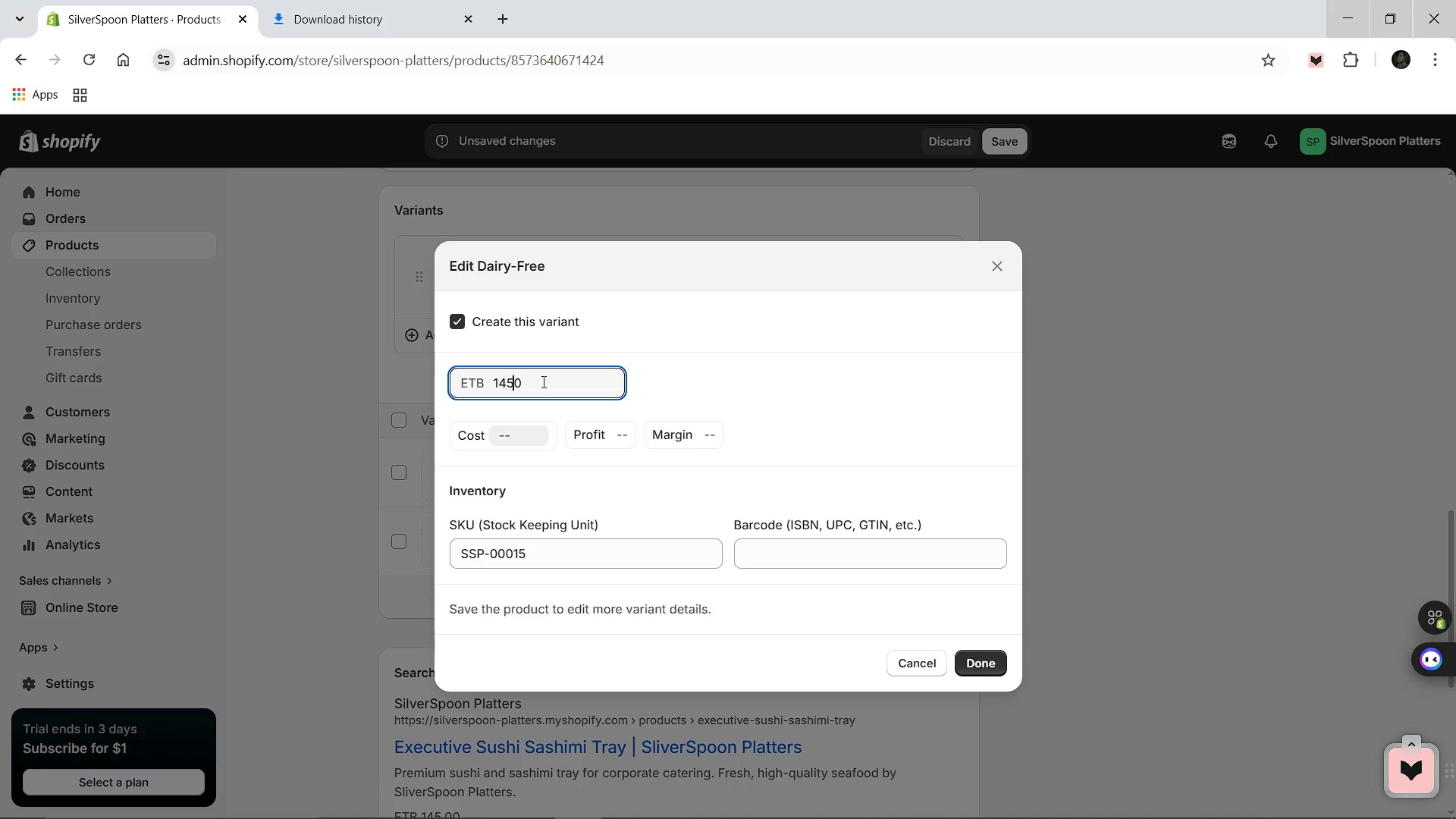 
key(Backspace)
 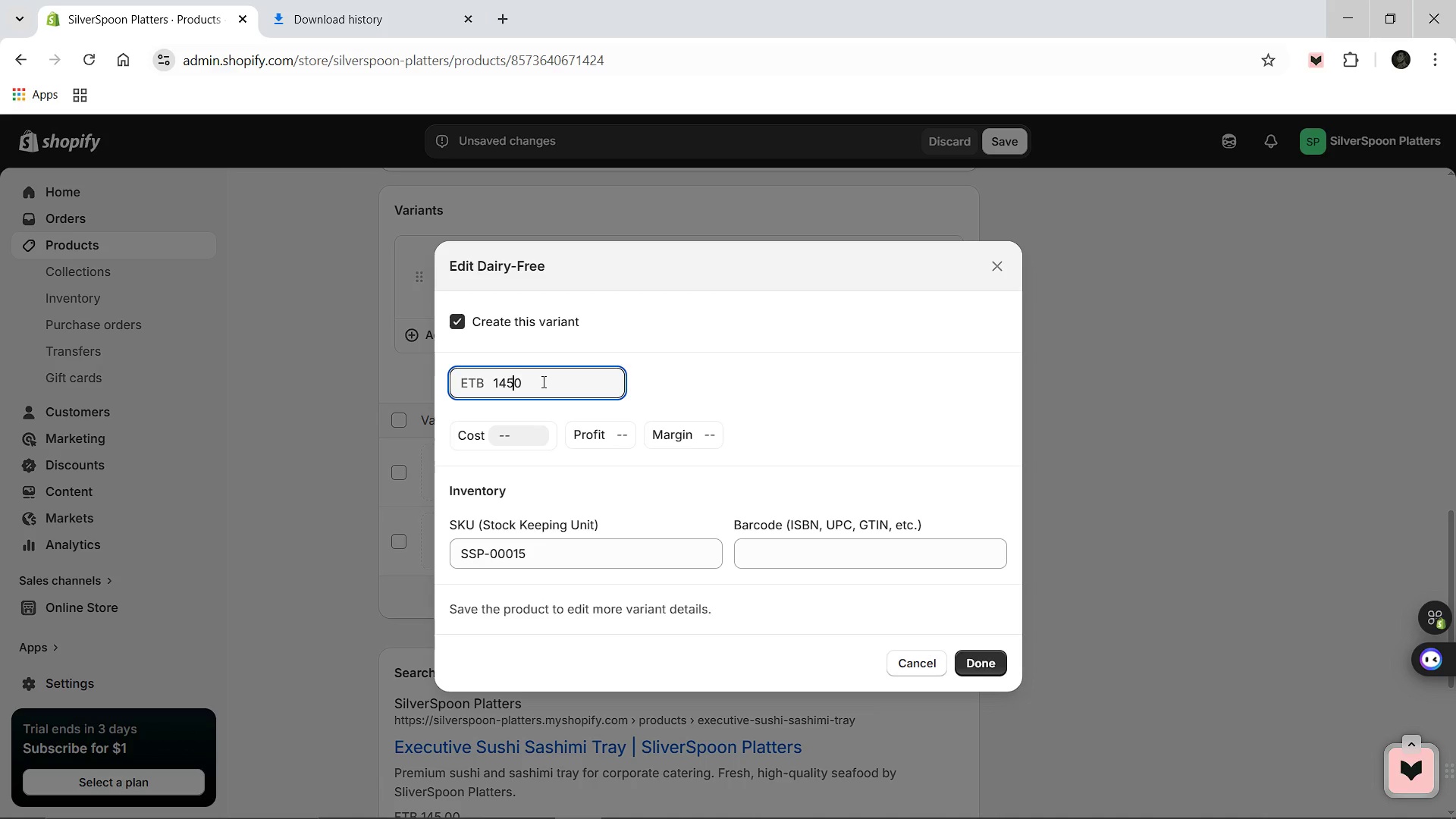 
key(Backspace)
 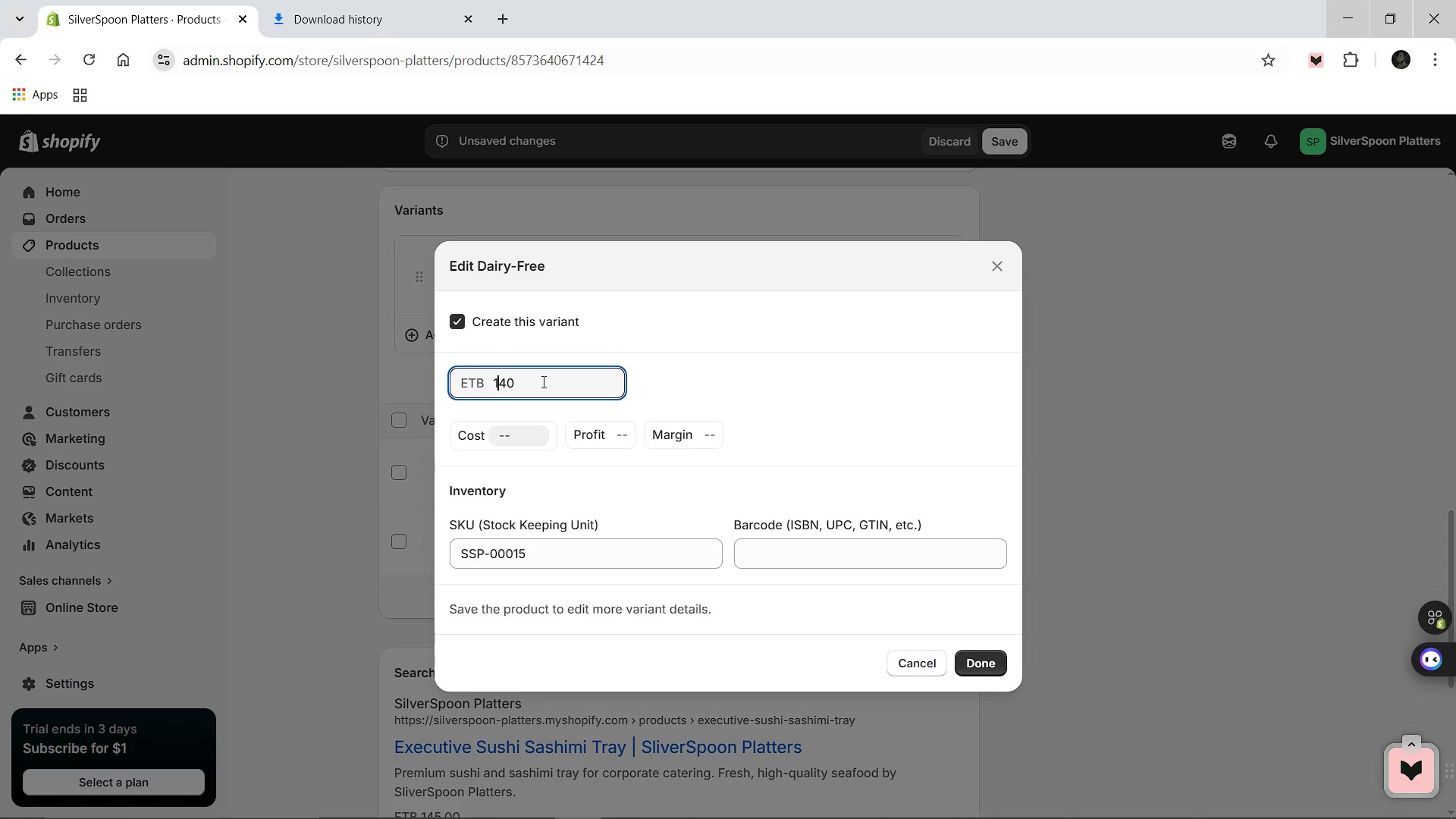 
key(ArrowLeft)
 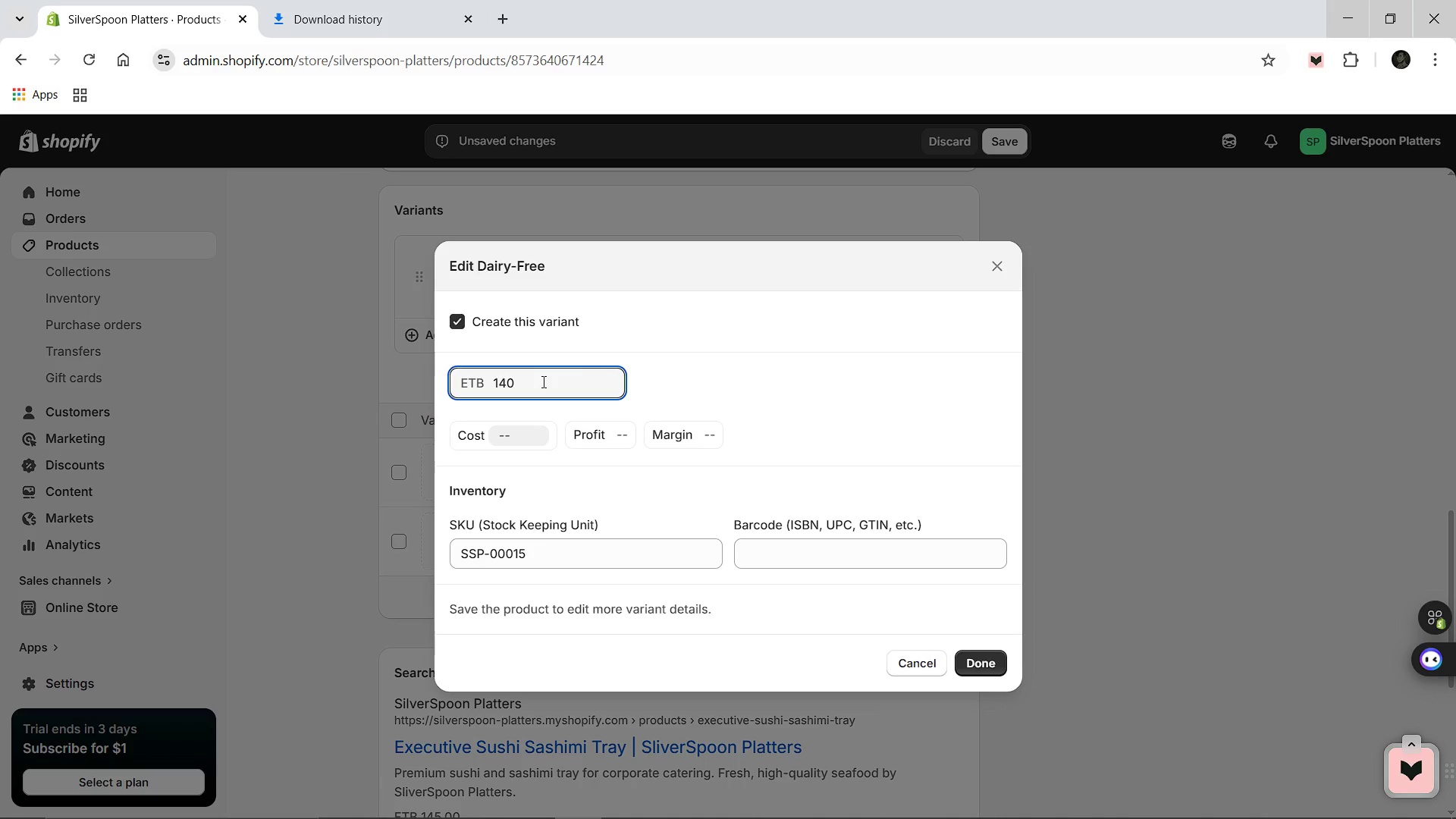 
key(Period)
 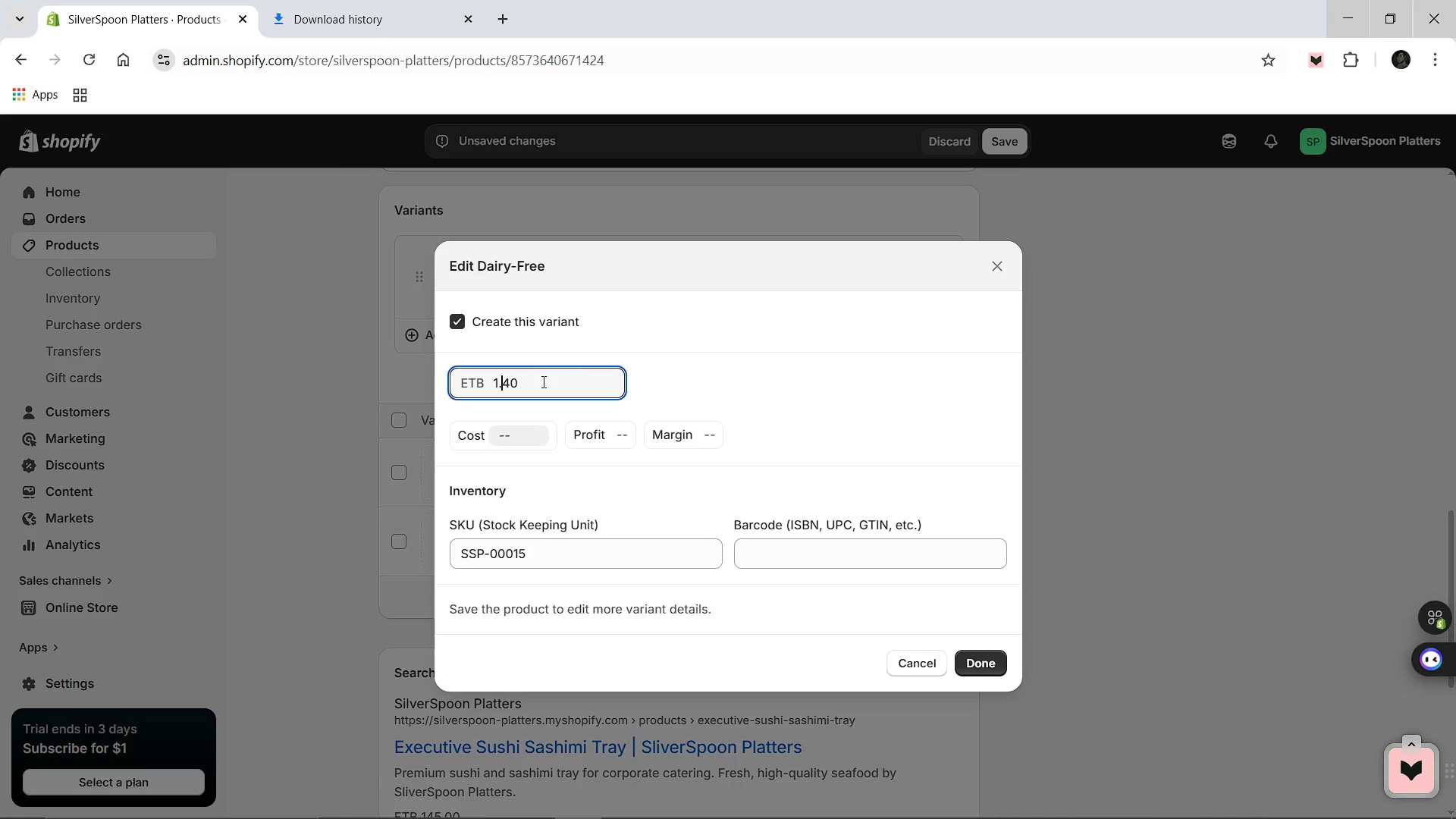 
key(ArrowLeft)
 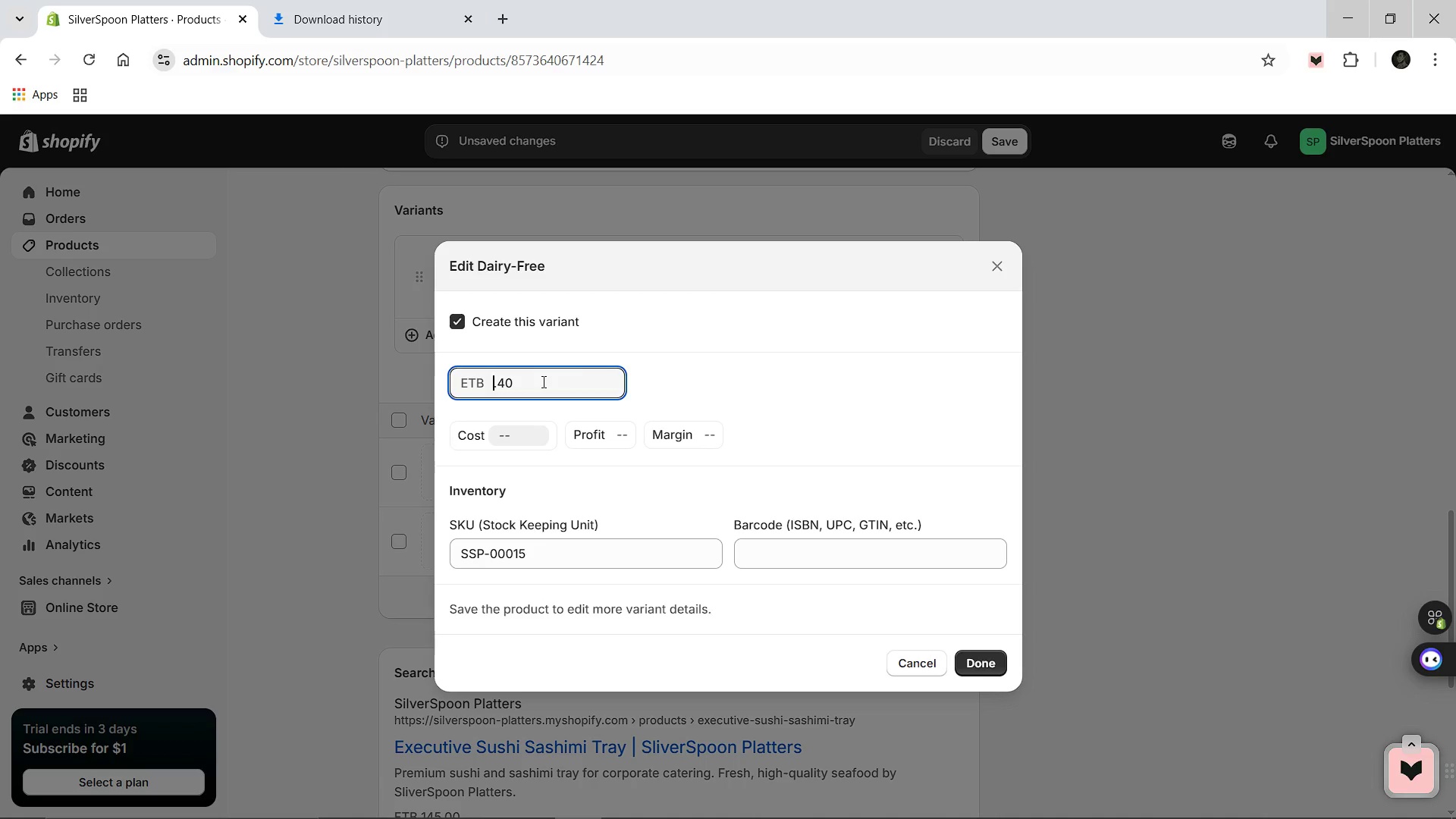 
key(Backspace)
type(53)
 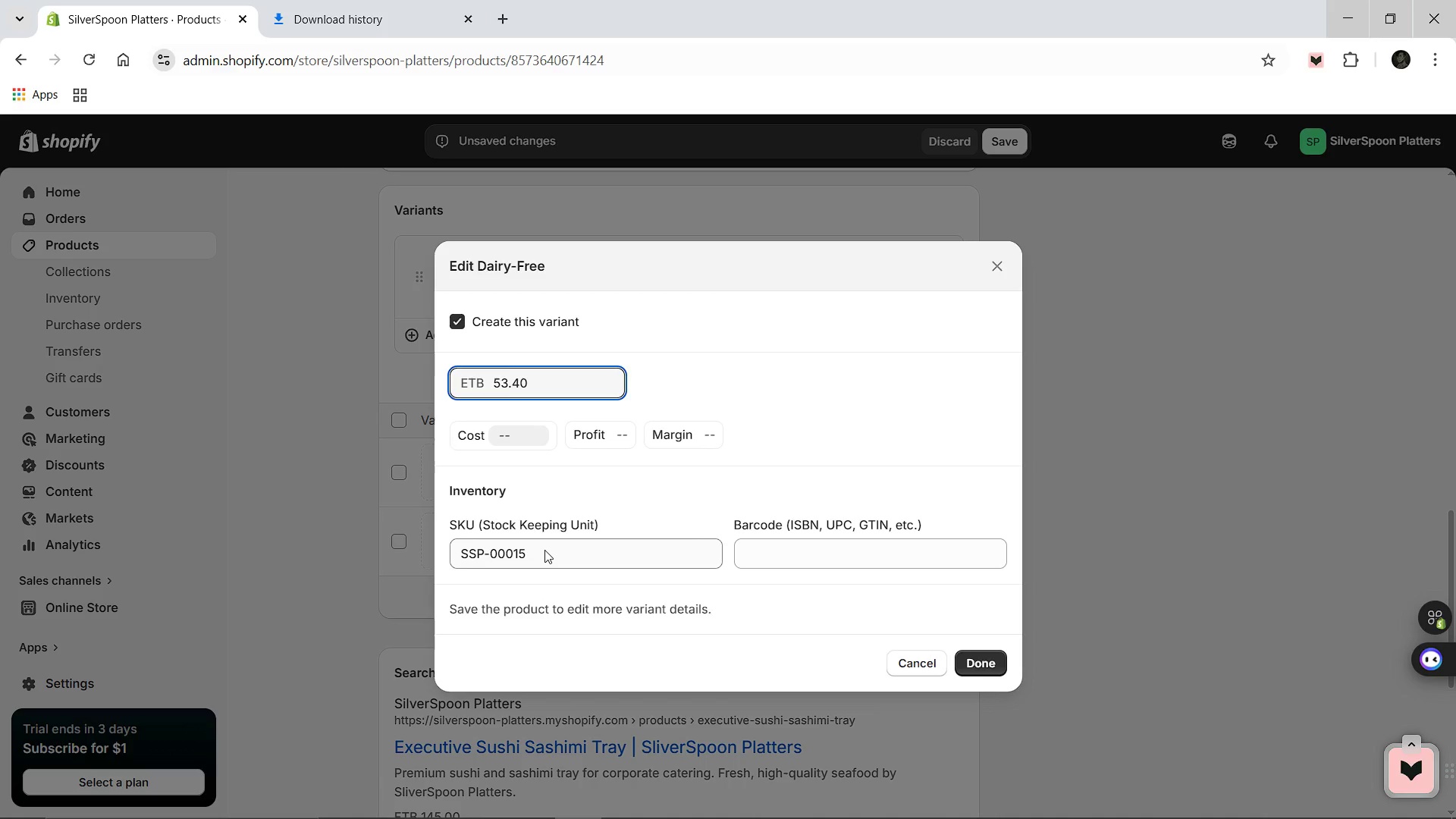 
left_click([544, 550])
 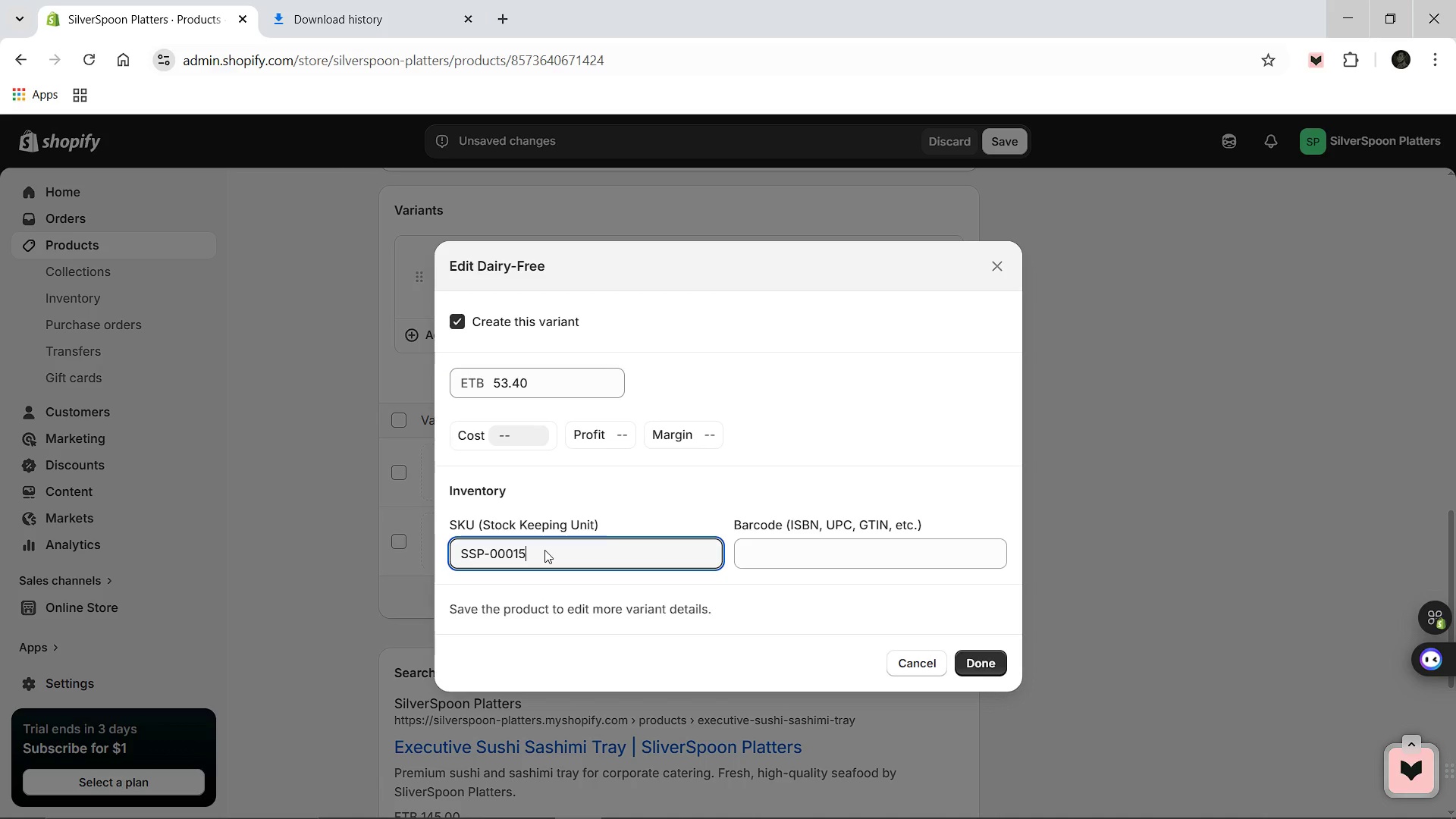 
key(Backspace)
key(Backspace)
type(32)
 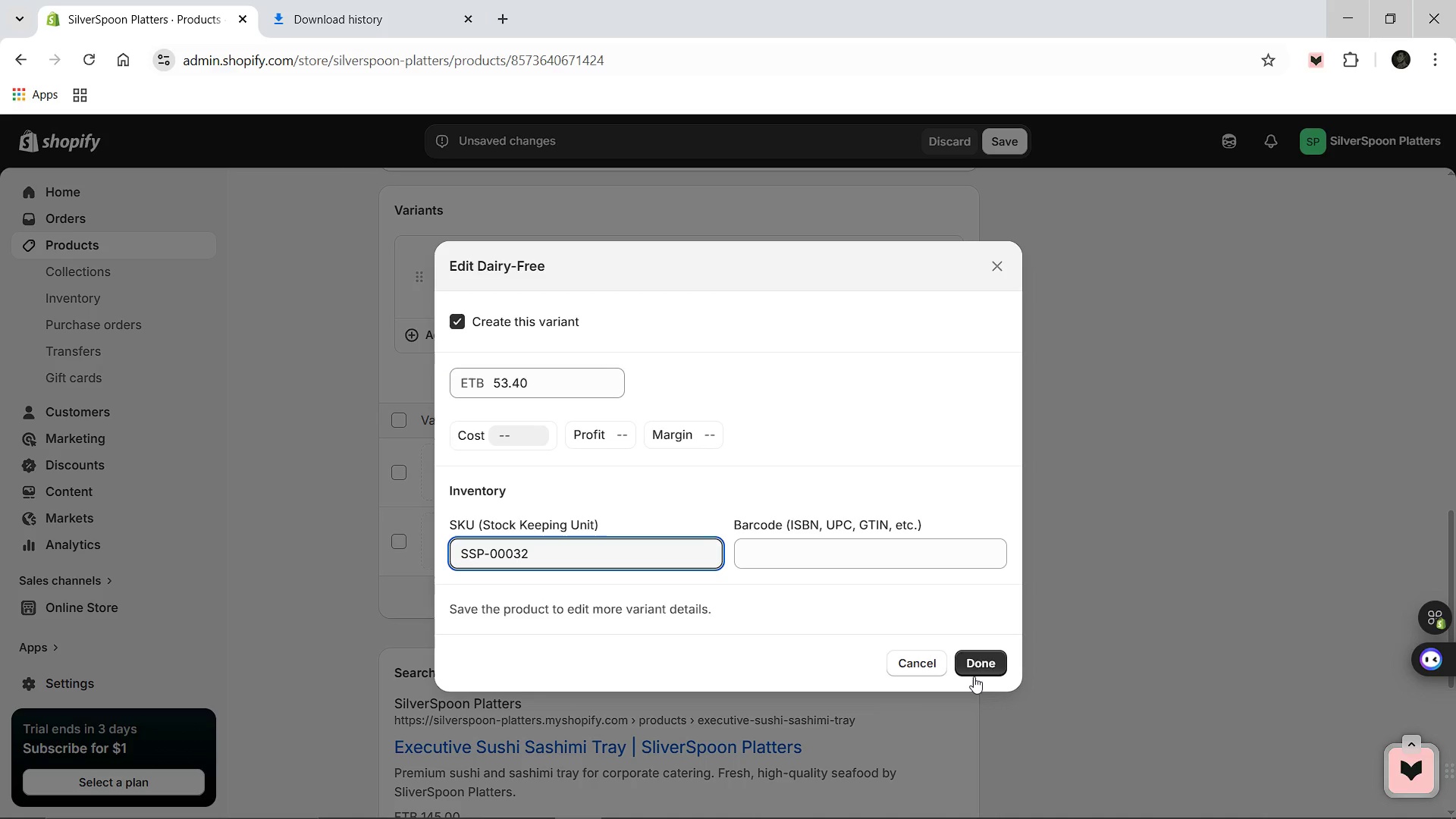 
left_click([974, 669])
 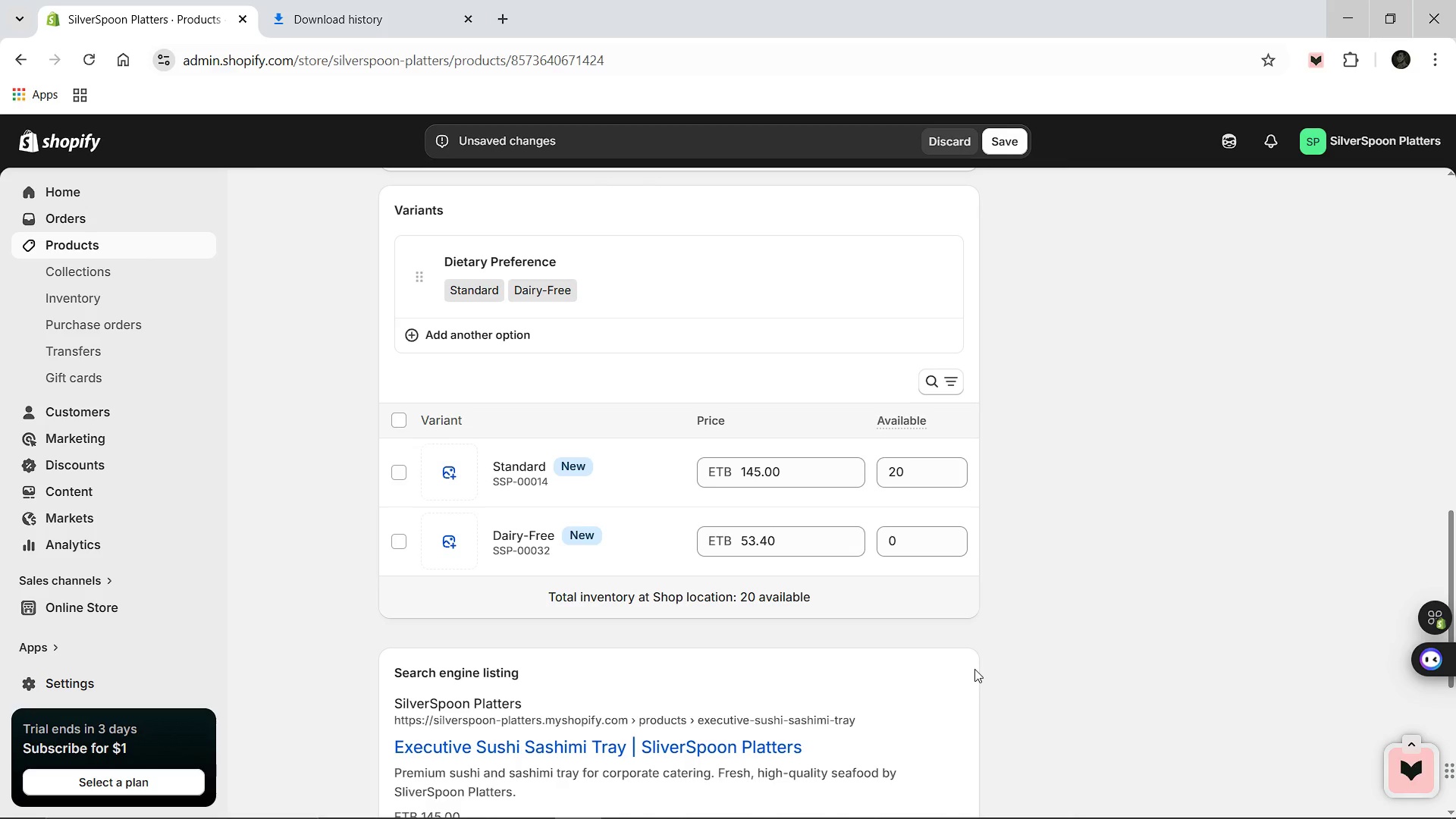 
scroll: coordinate [836, 792], scroll_direction: down, amount: 4.0
 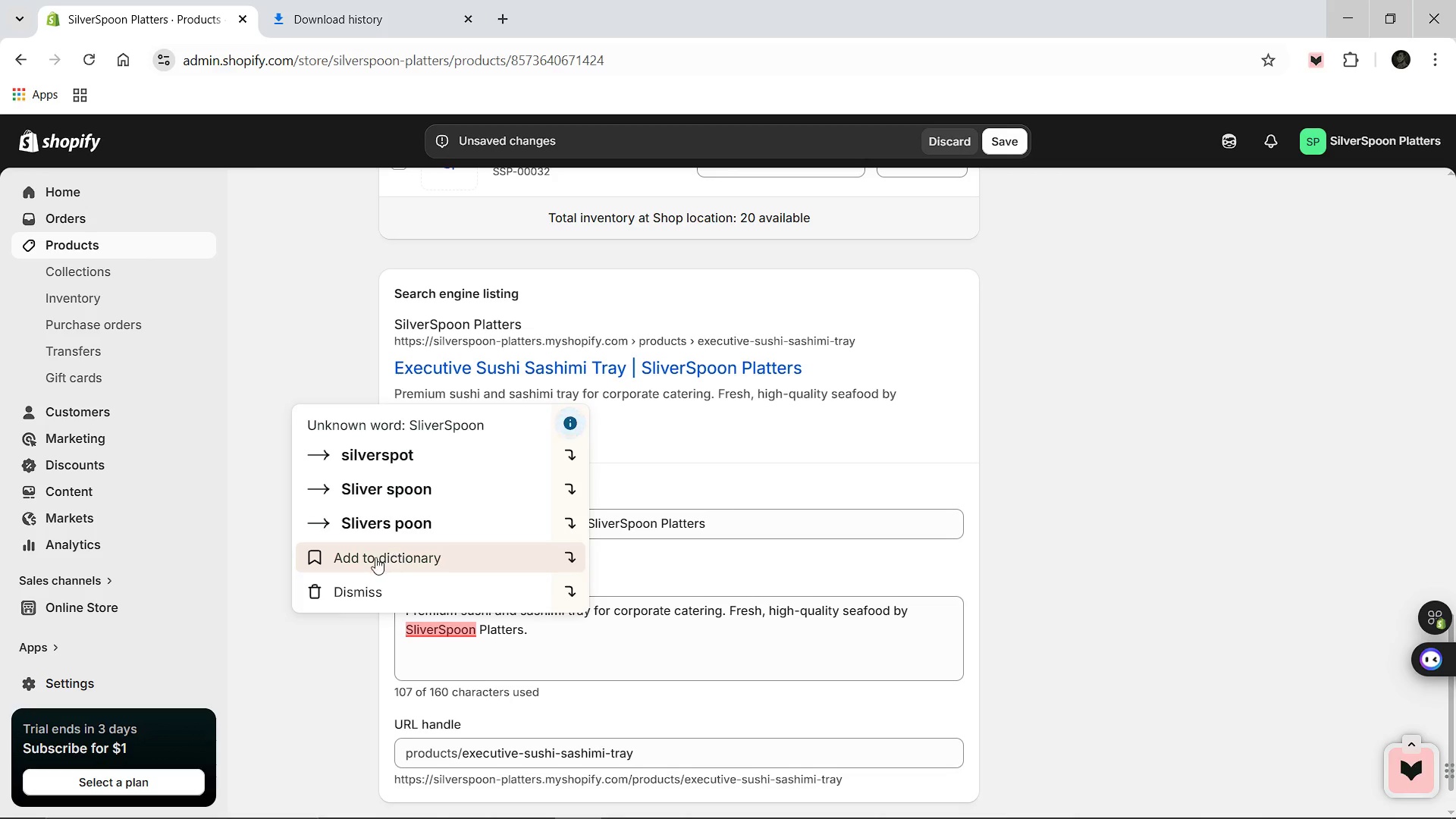 
left_click([353, 580])
 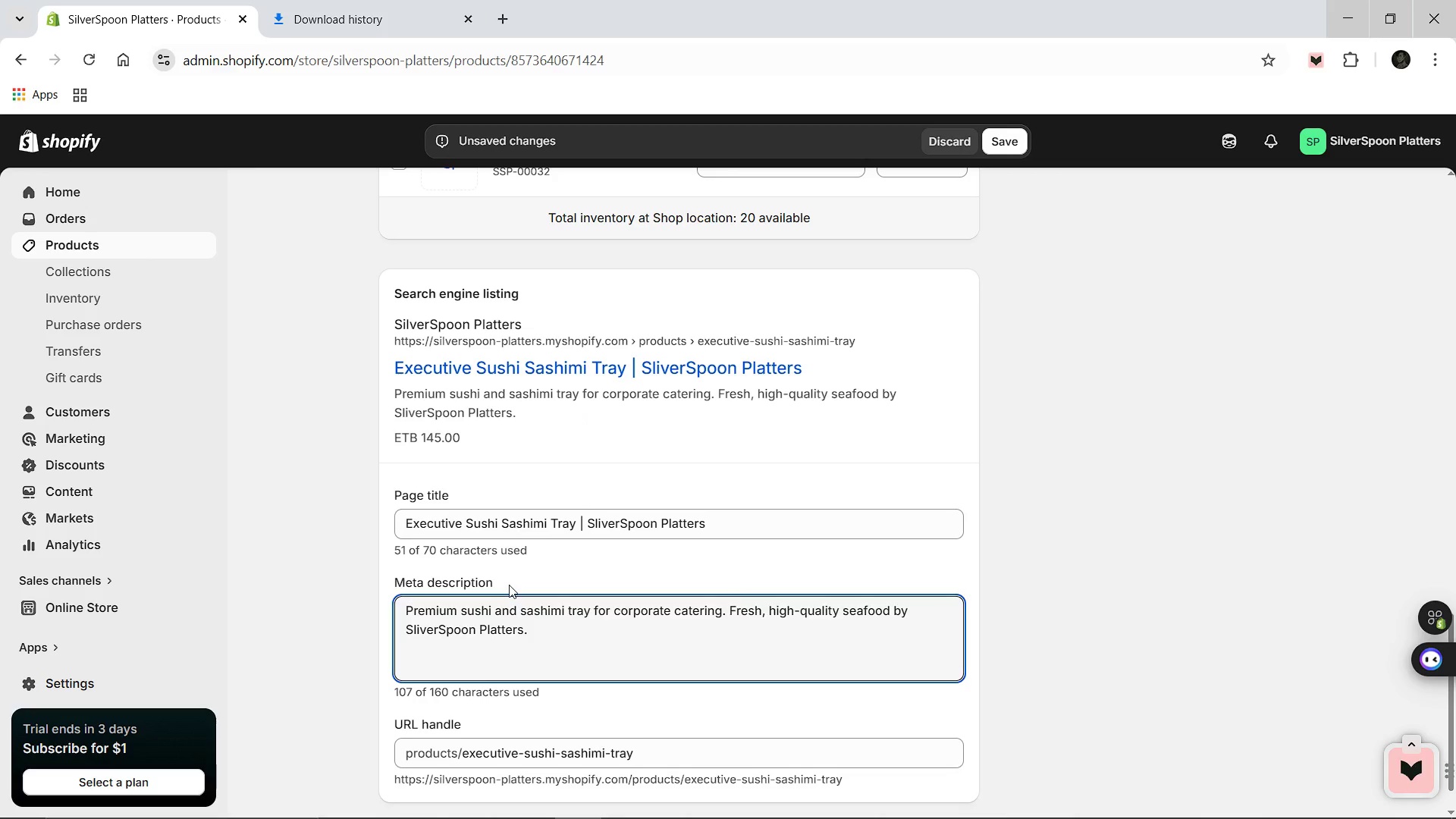 
scroll: coordinate [508, 585], scroll_direction: up, amount: 9.0
 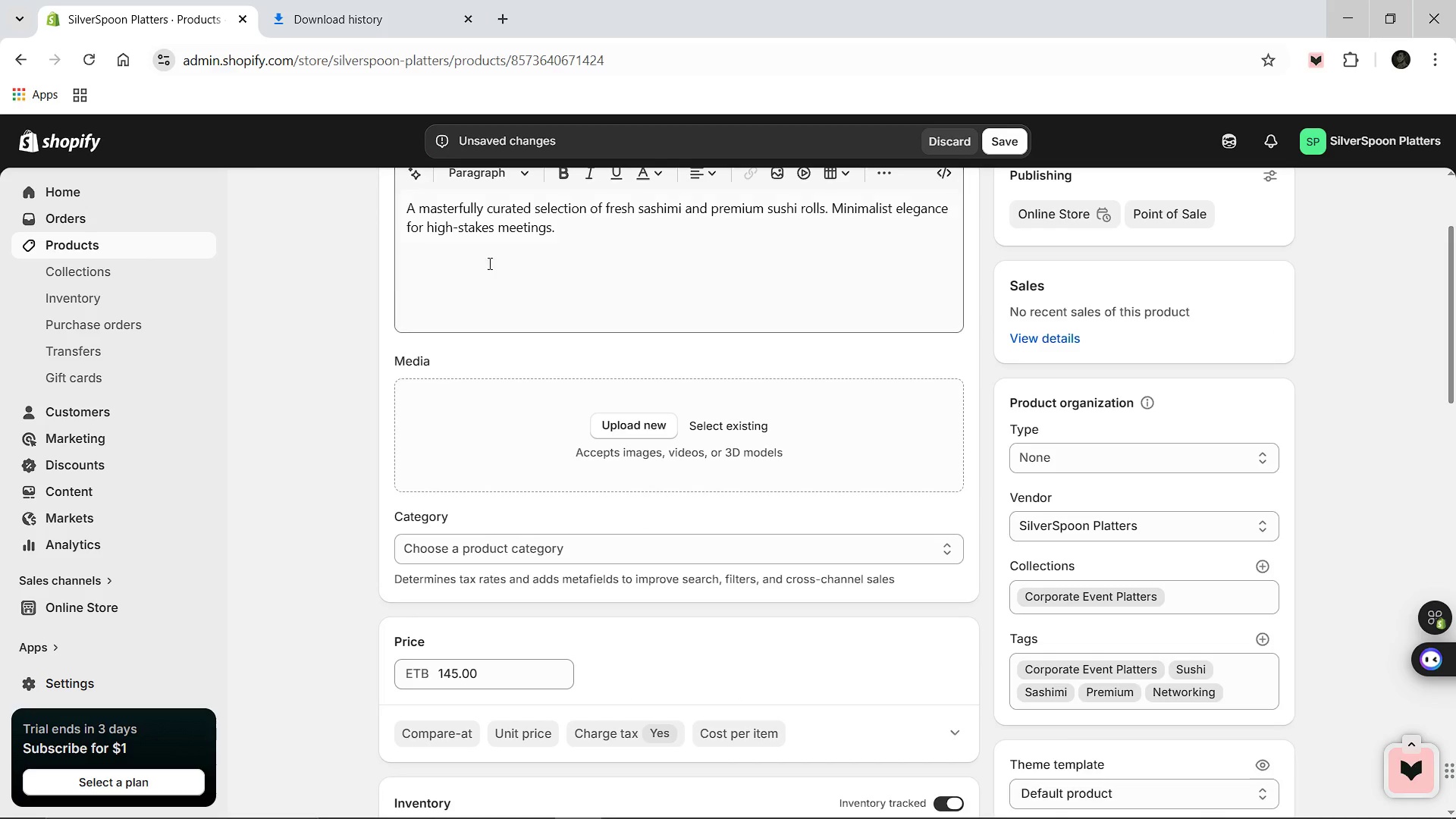 
left_click([357, 8])
 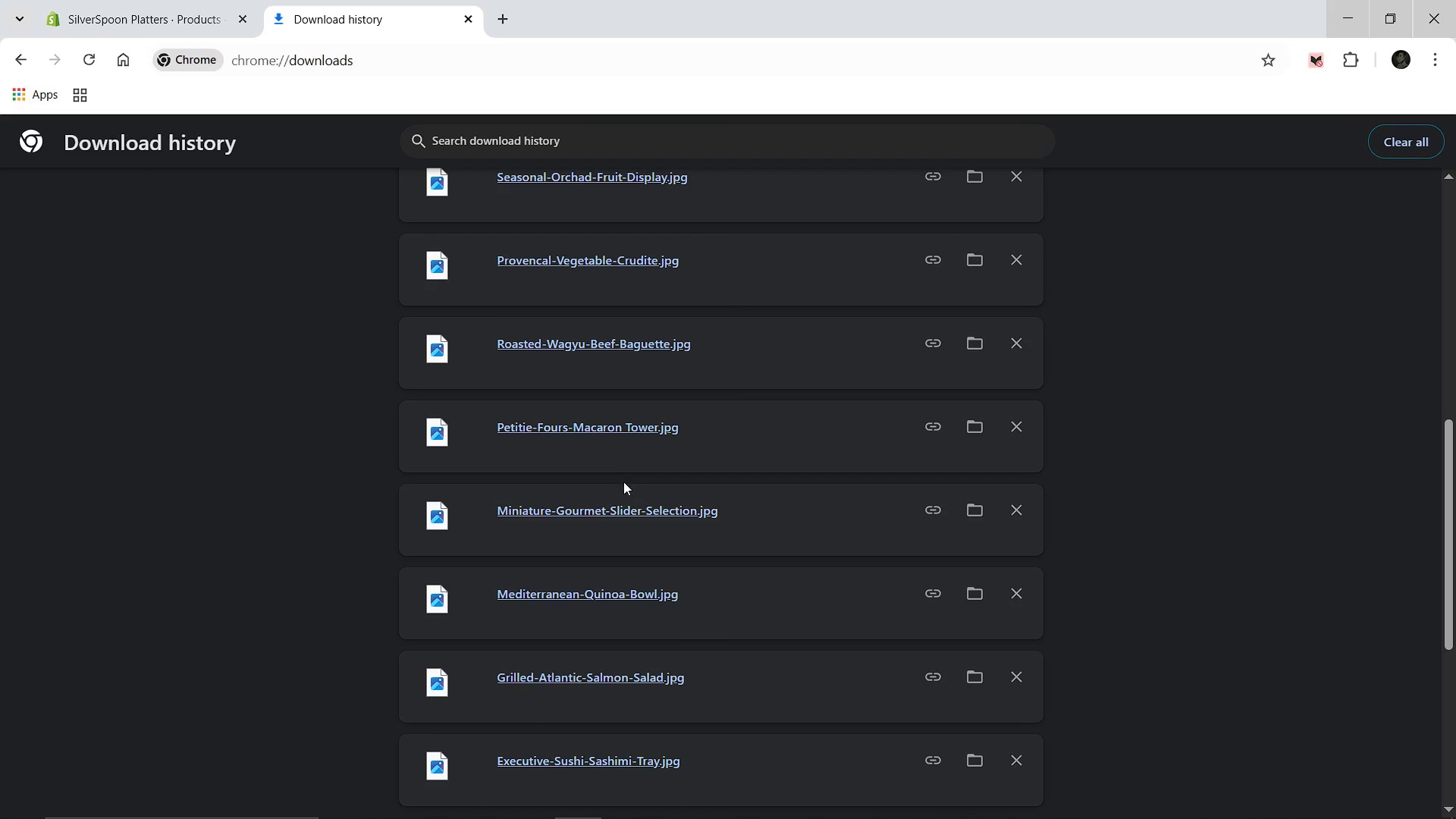 
scroll: coordinate [623, 484], scroll_direction: down, amount: 1.0
 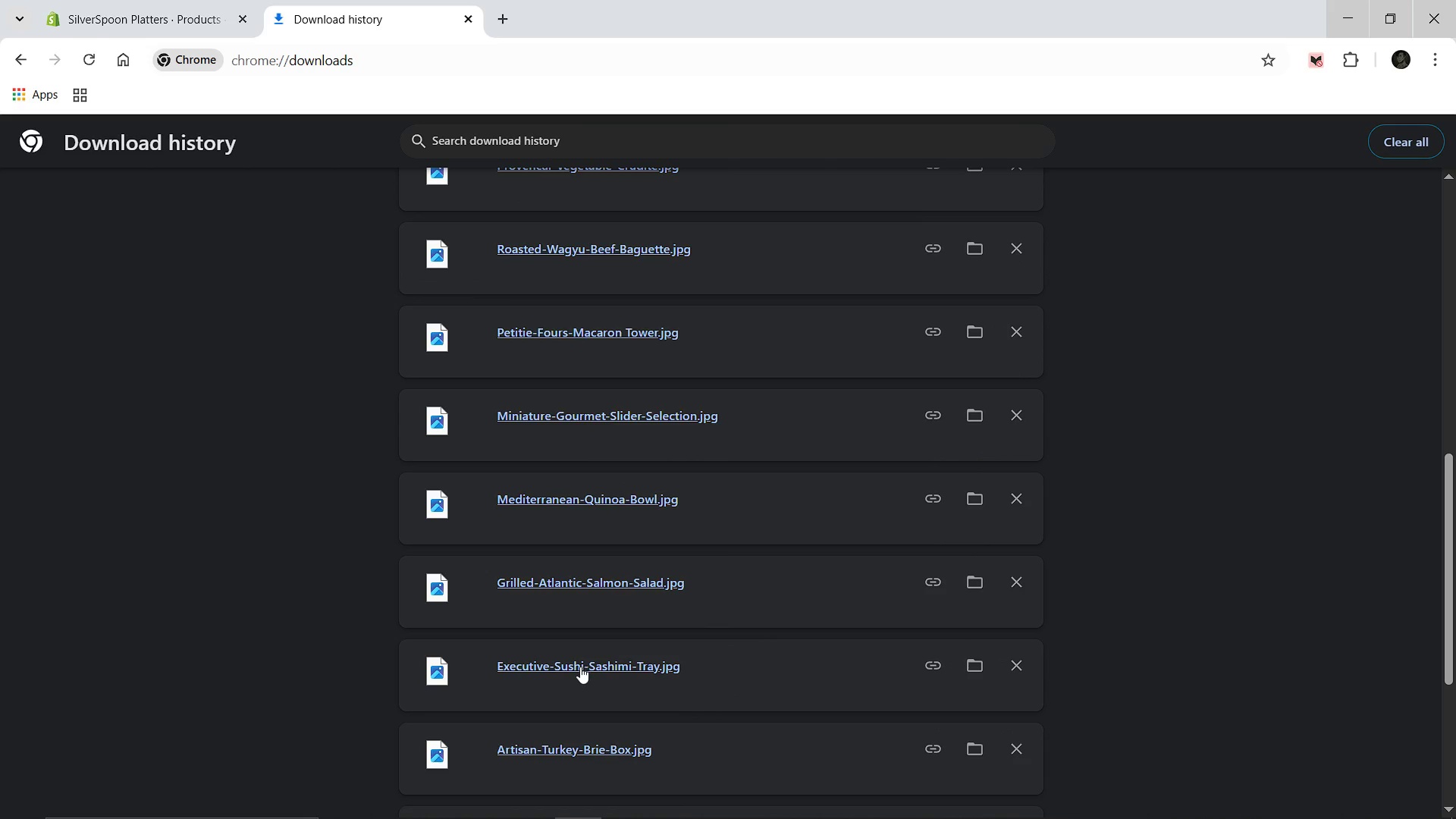 
left_click_drag(start_coordinate=[580, 667], to_coordinate=[541, 384])
 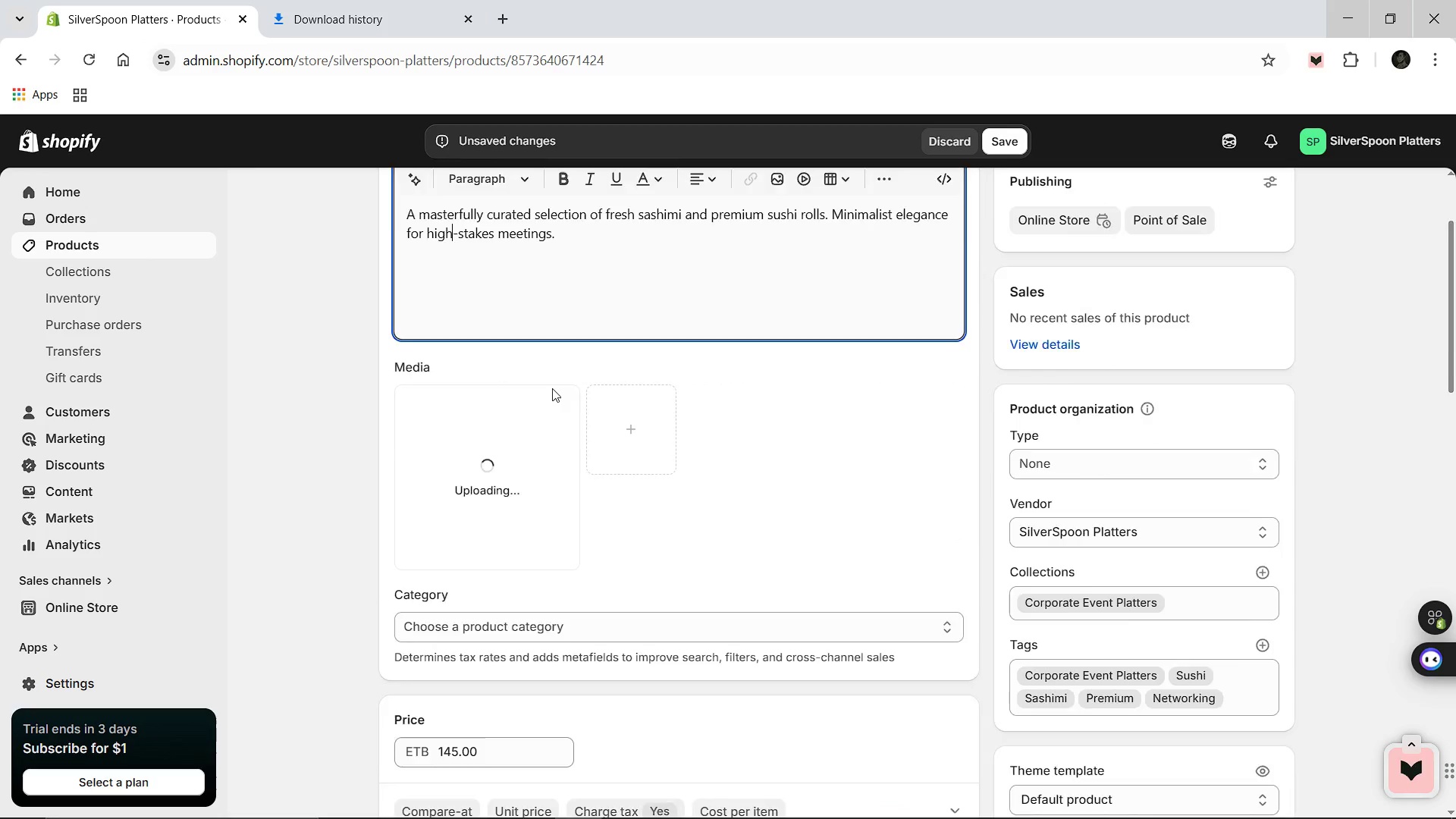 
scroll: coordinate [552, 388], scroll_direction: up, amount: 2.0
 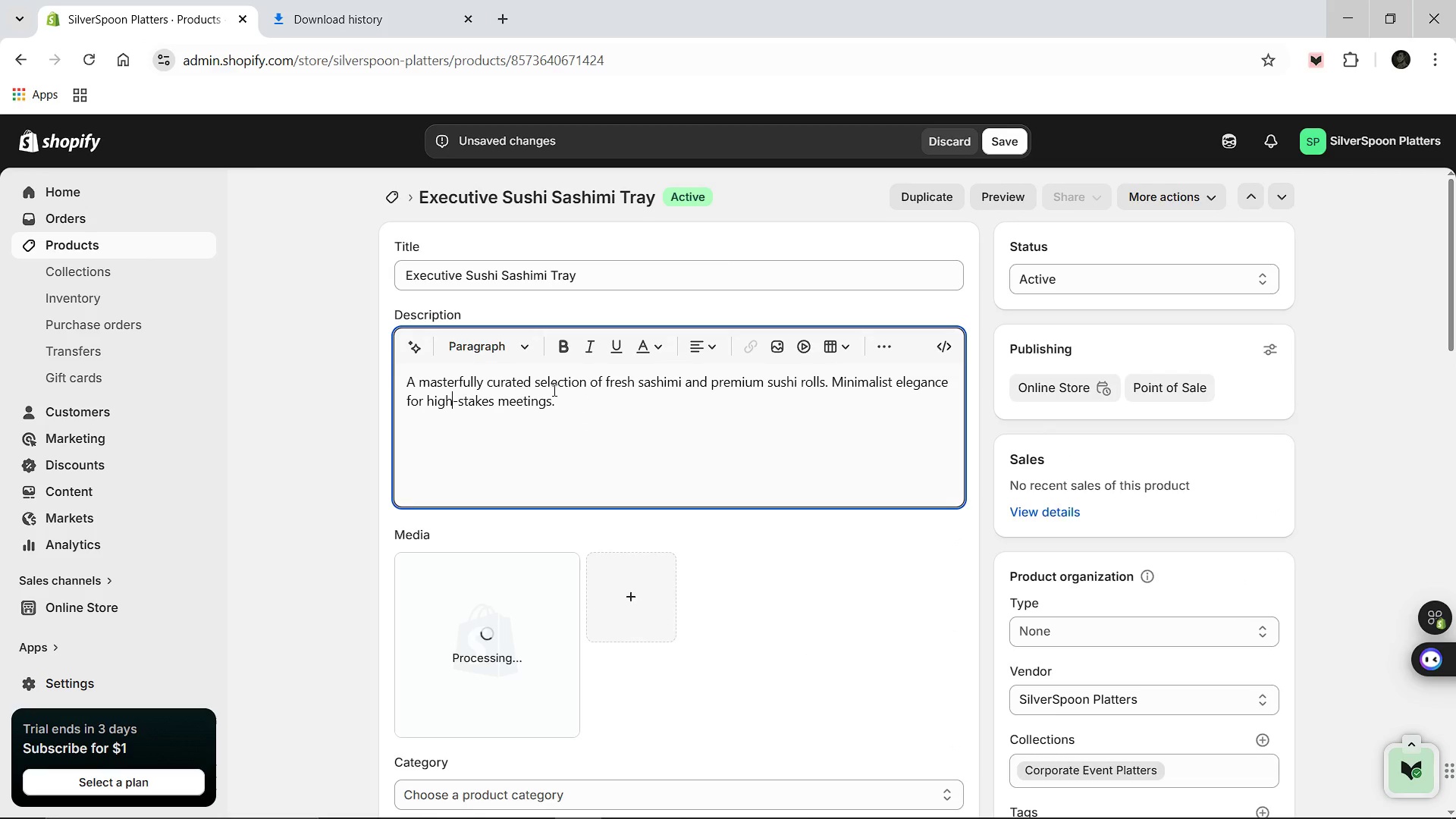 
wait(7.2)
 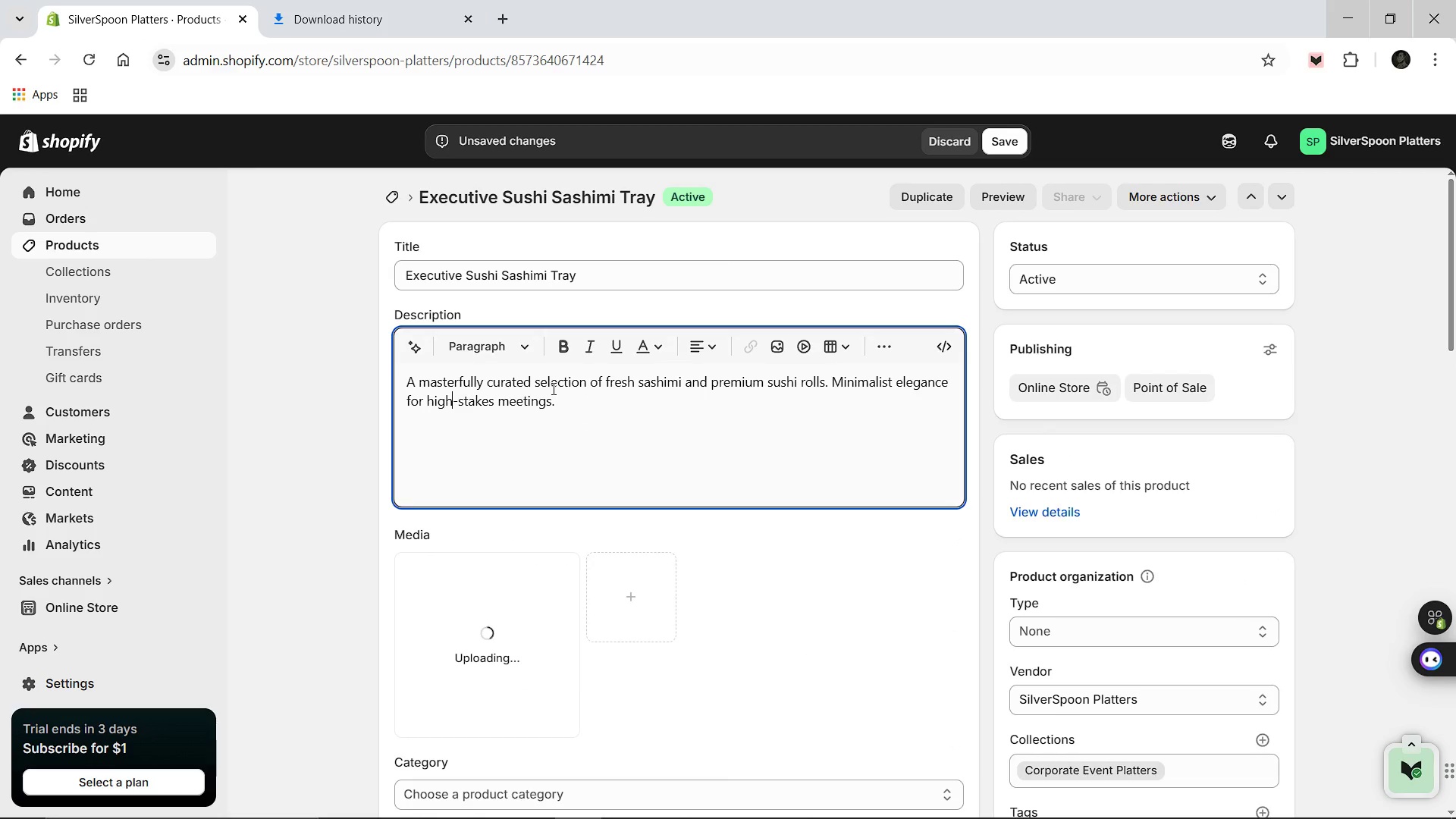 
mouse_move([671, 608])
 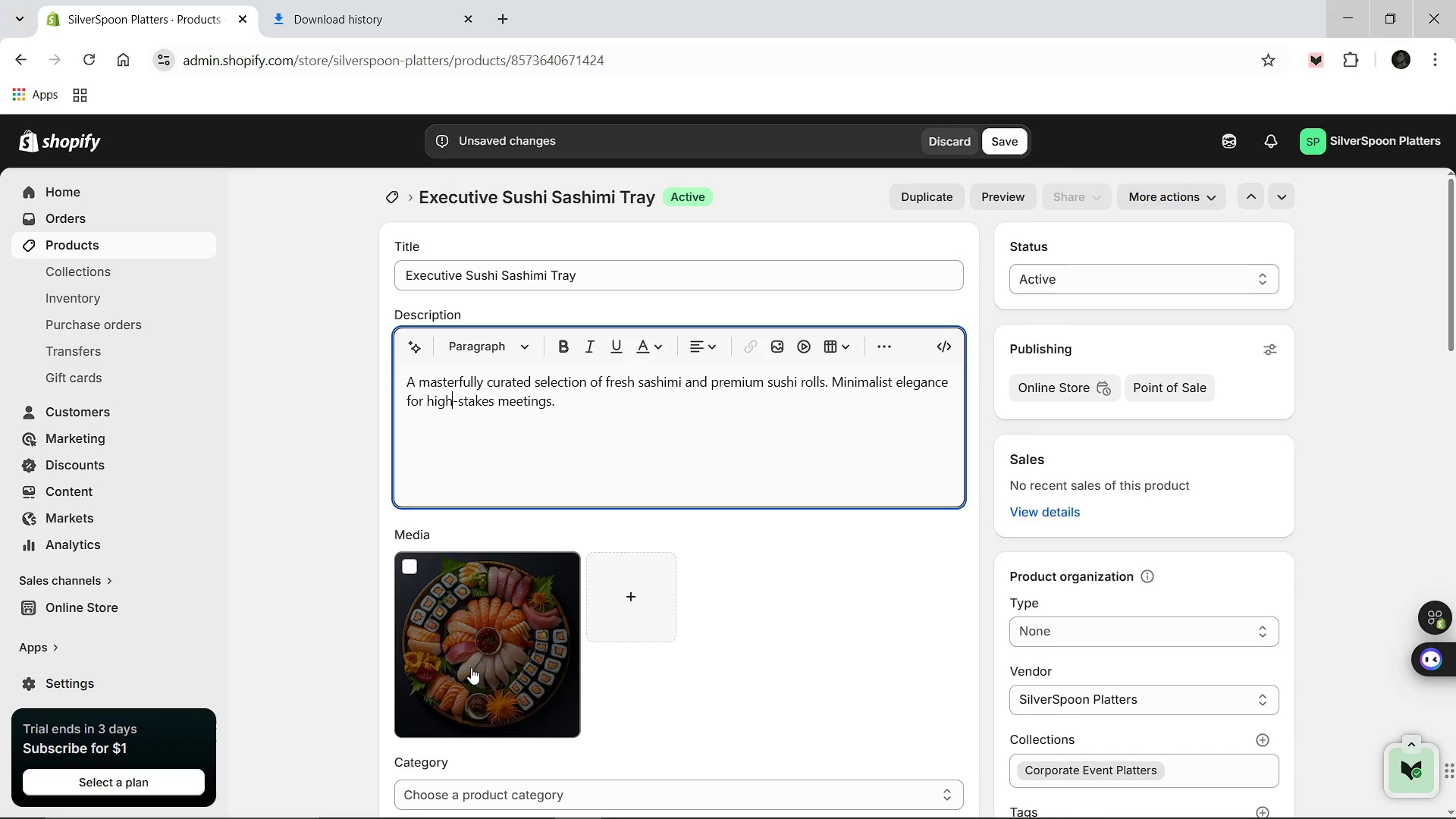 
left_click([471, 667])
 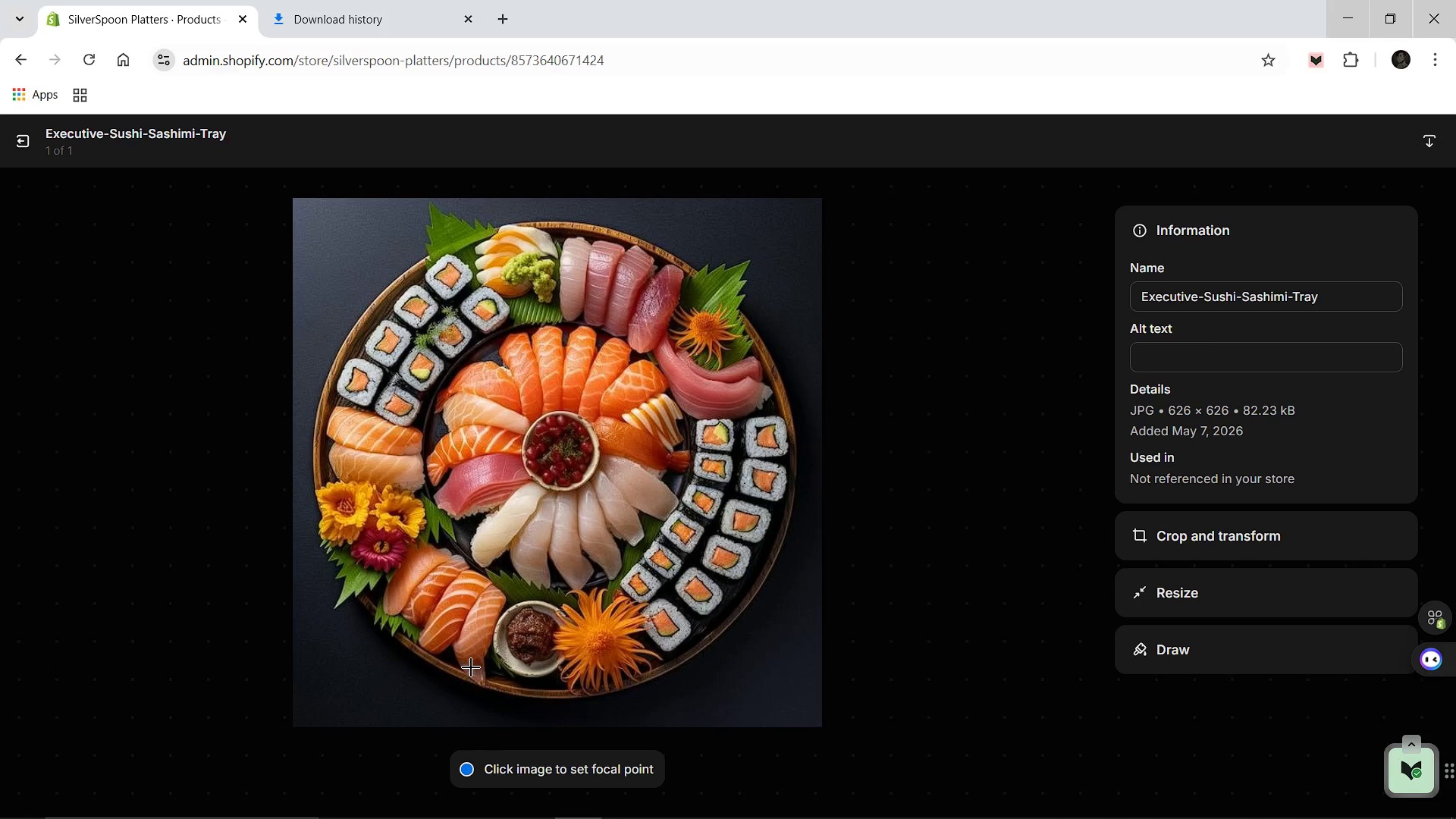 
left_click([1148, 360])
 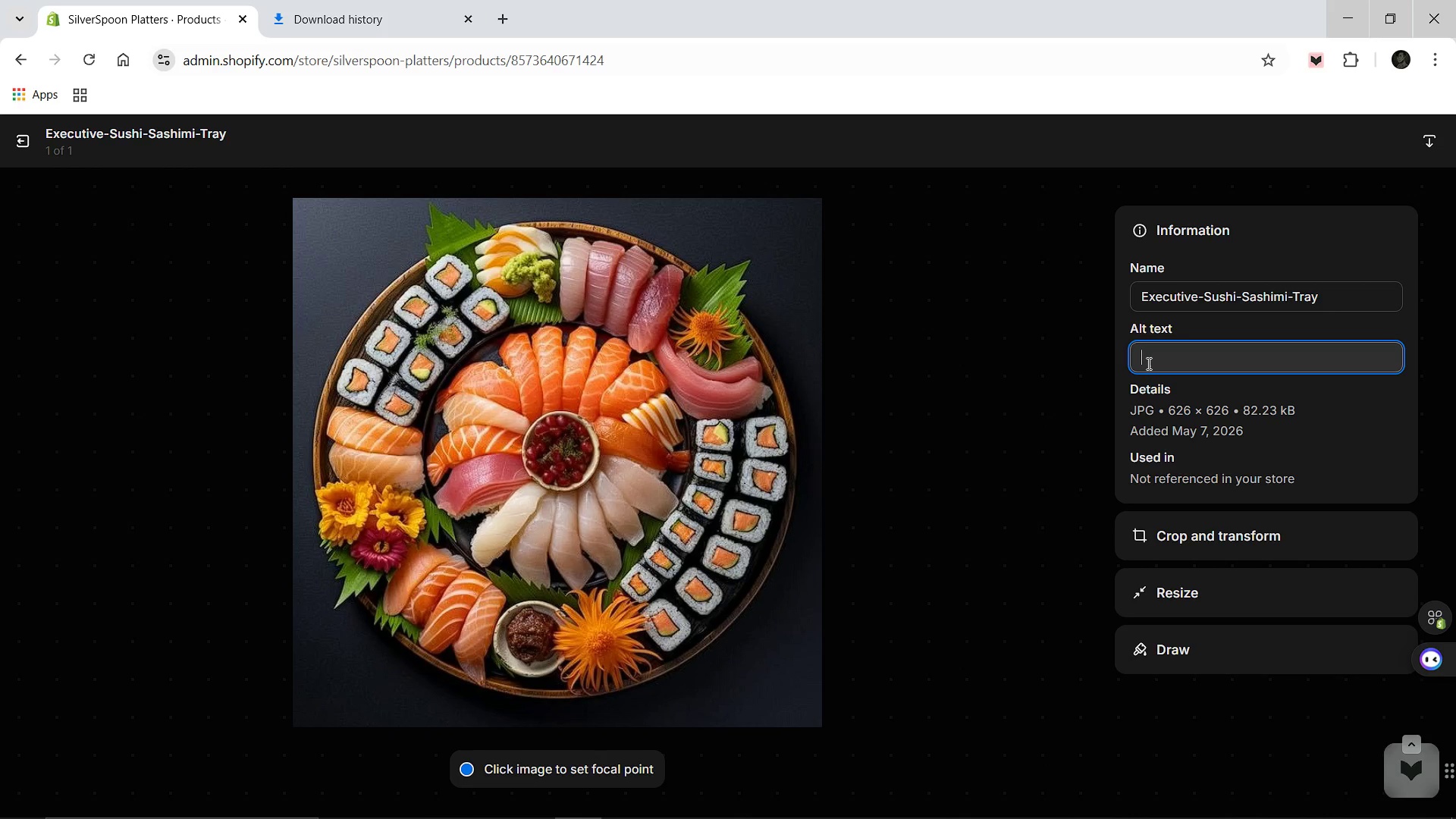 
type(An elegant, minimalist sushi and sashimi tray for executive corporate events.)
 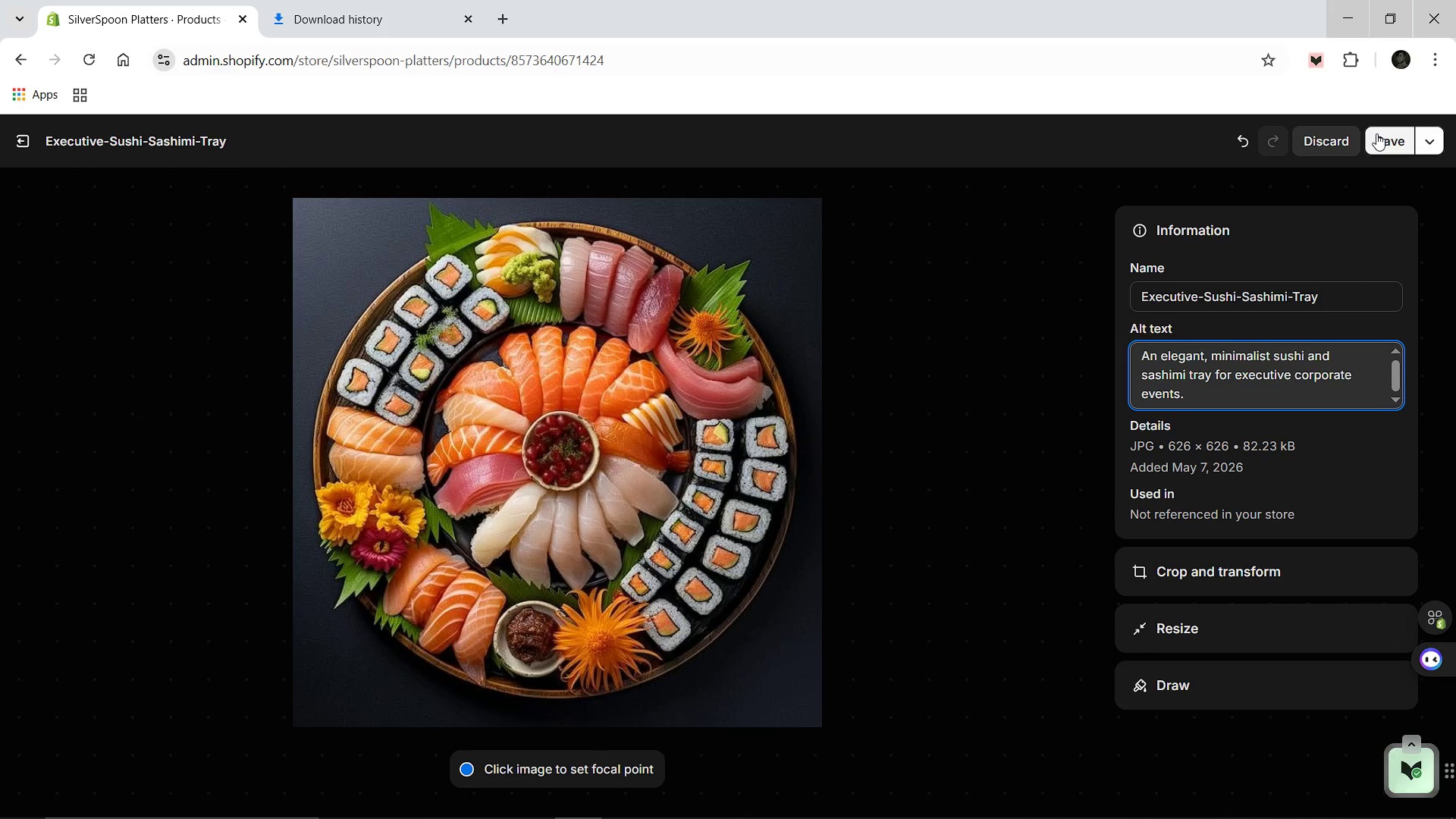 
left_click([1376, 133])
 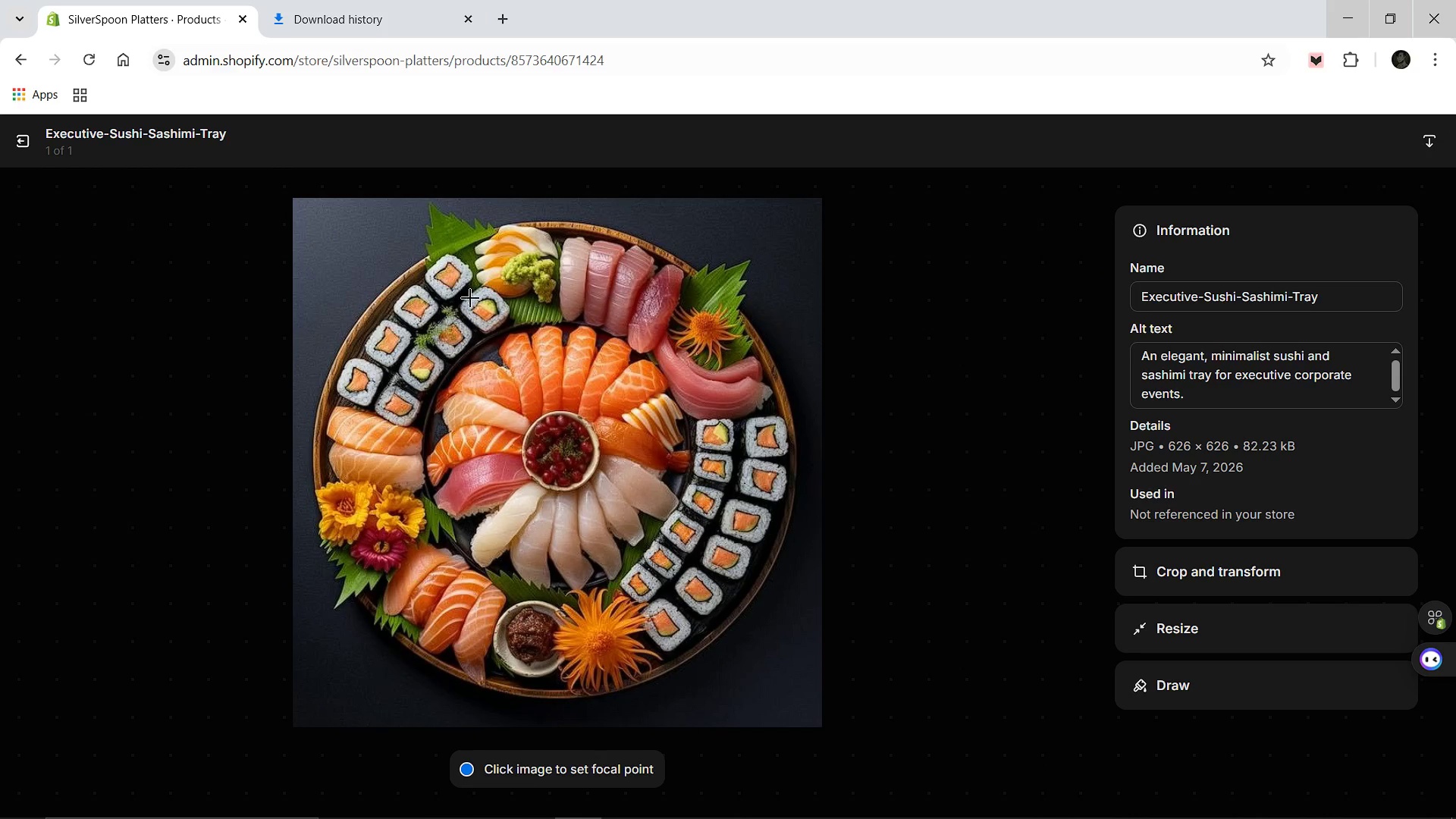 
wait(7.7)
 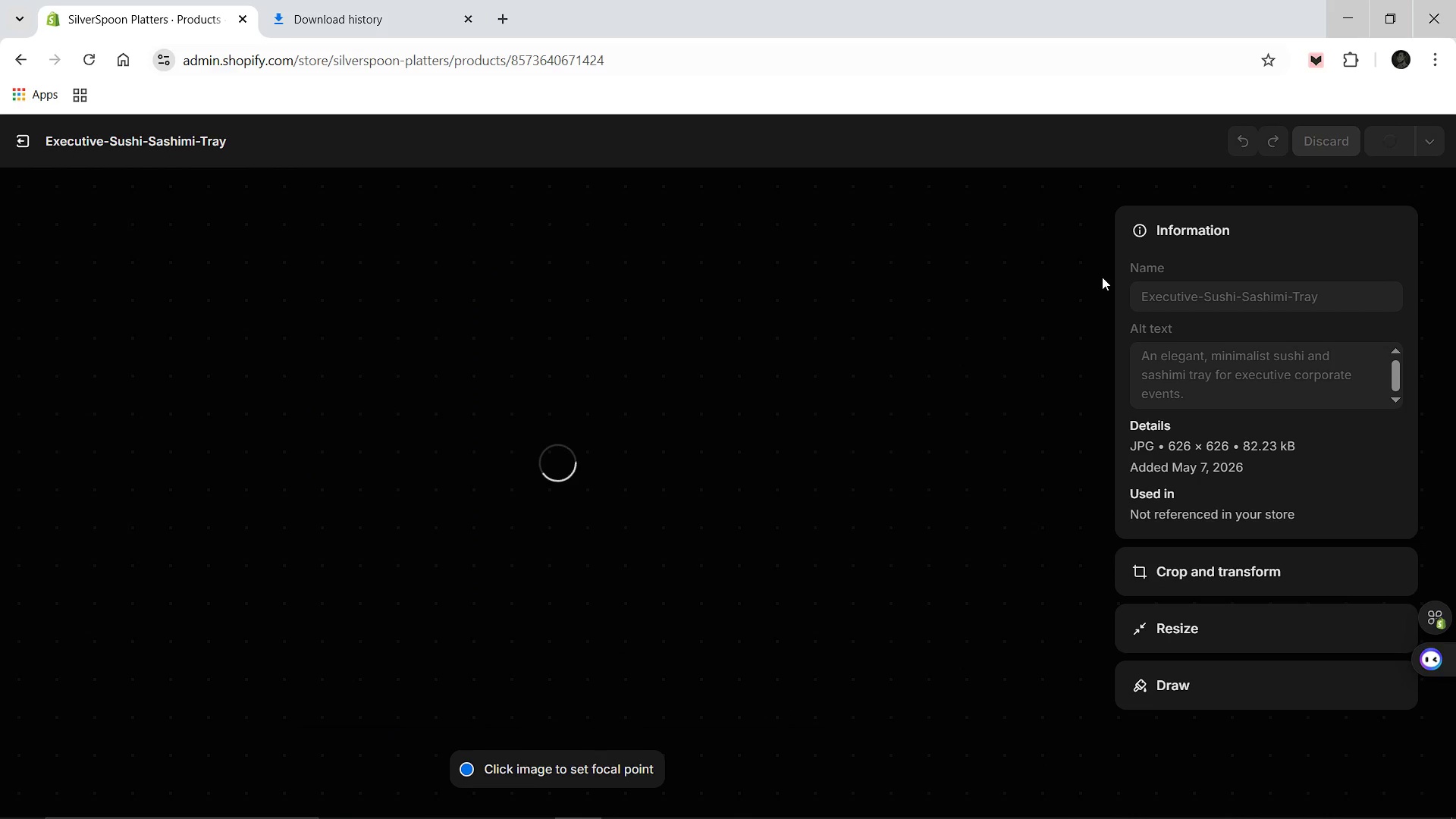 
left_click([17, 142])
 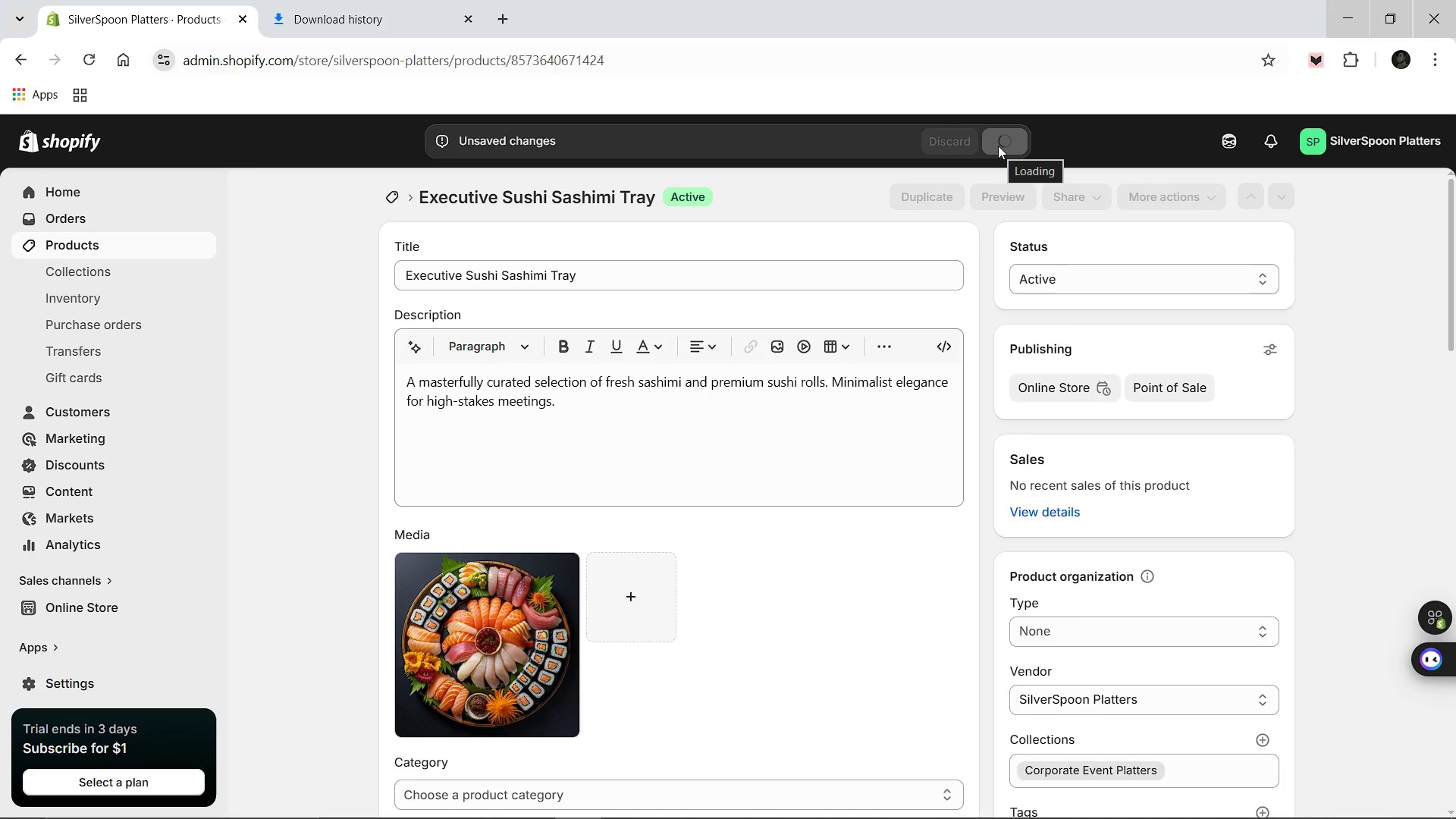 
wait(12.95)
 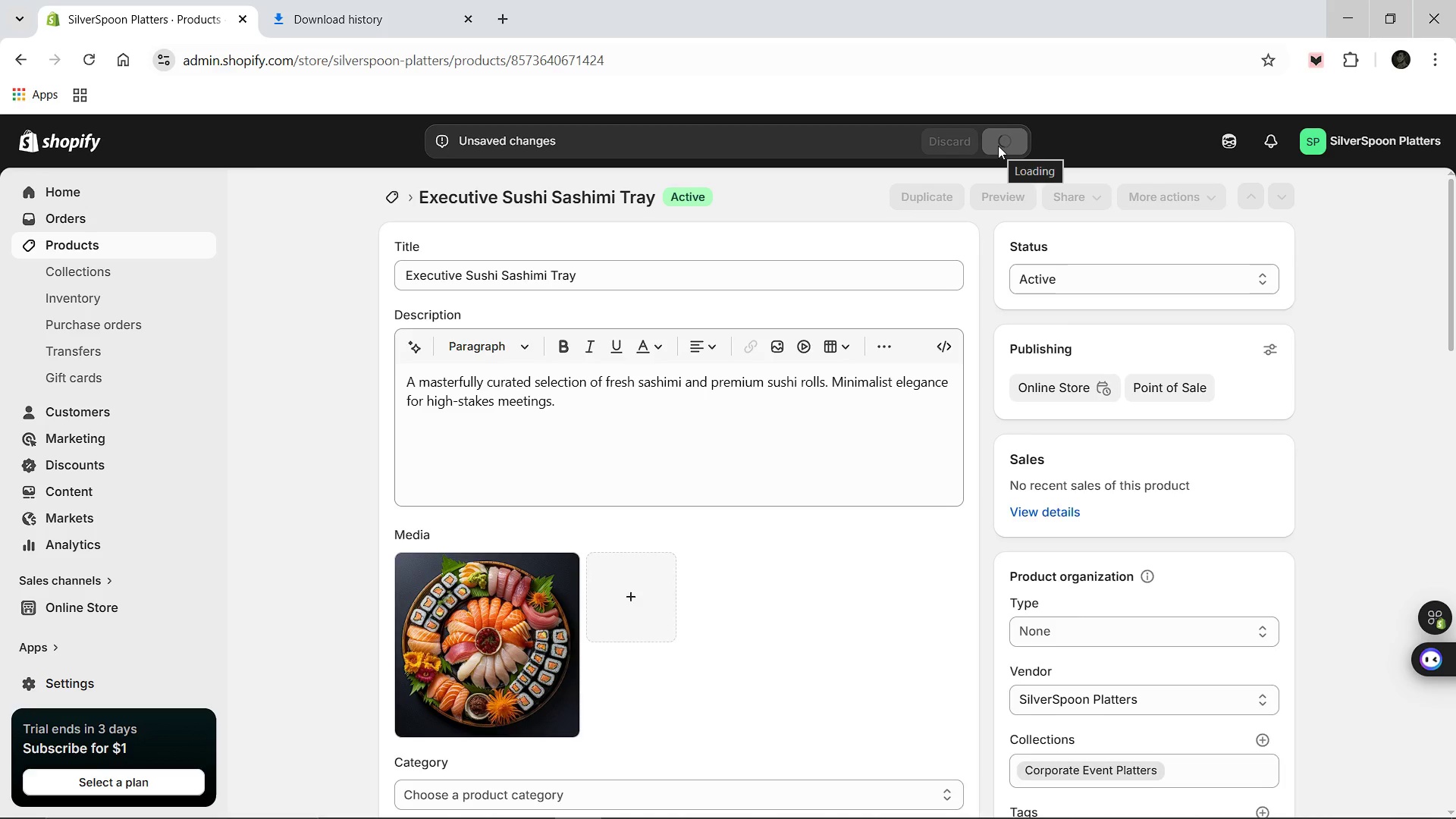 
scroll: coordinate [685, 416], scroll_direction: down, amount: 4.0
 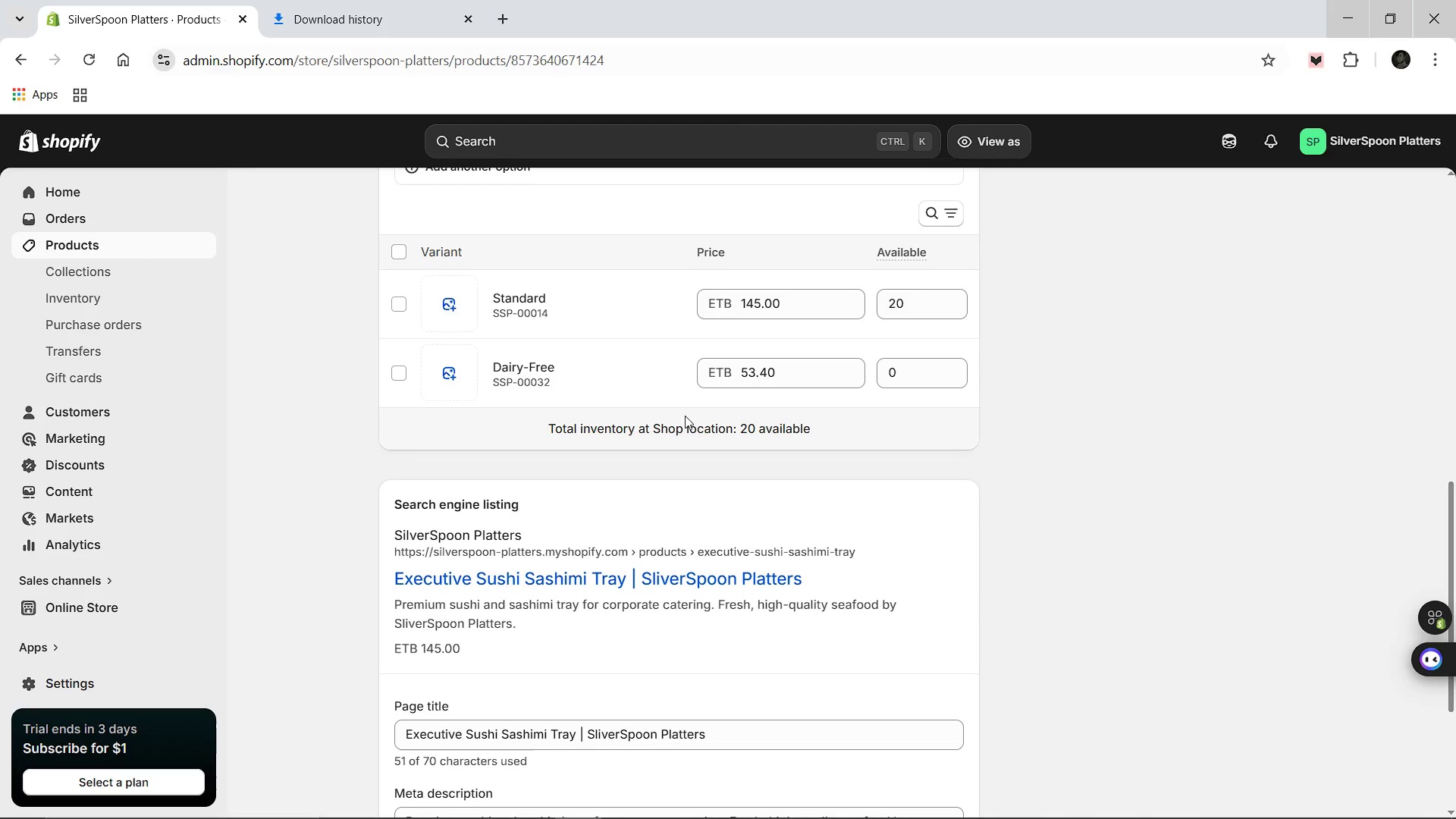 
scroll: coordinate [685, 416], scroll_direction: up, amount: 7.0
 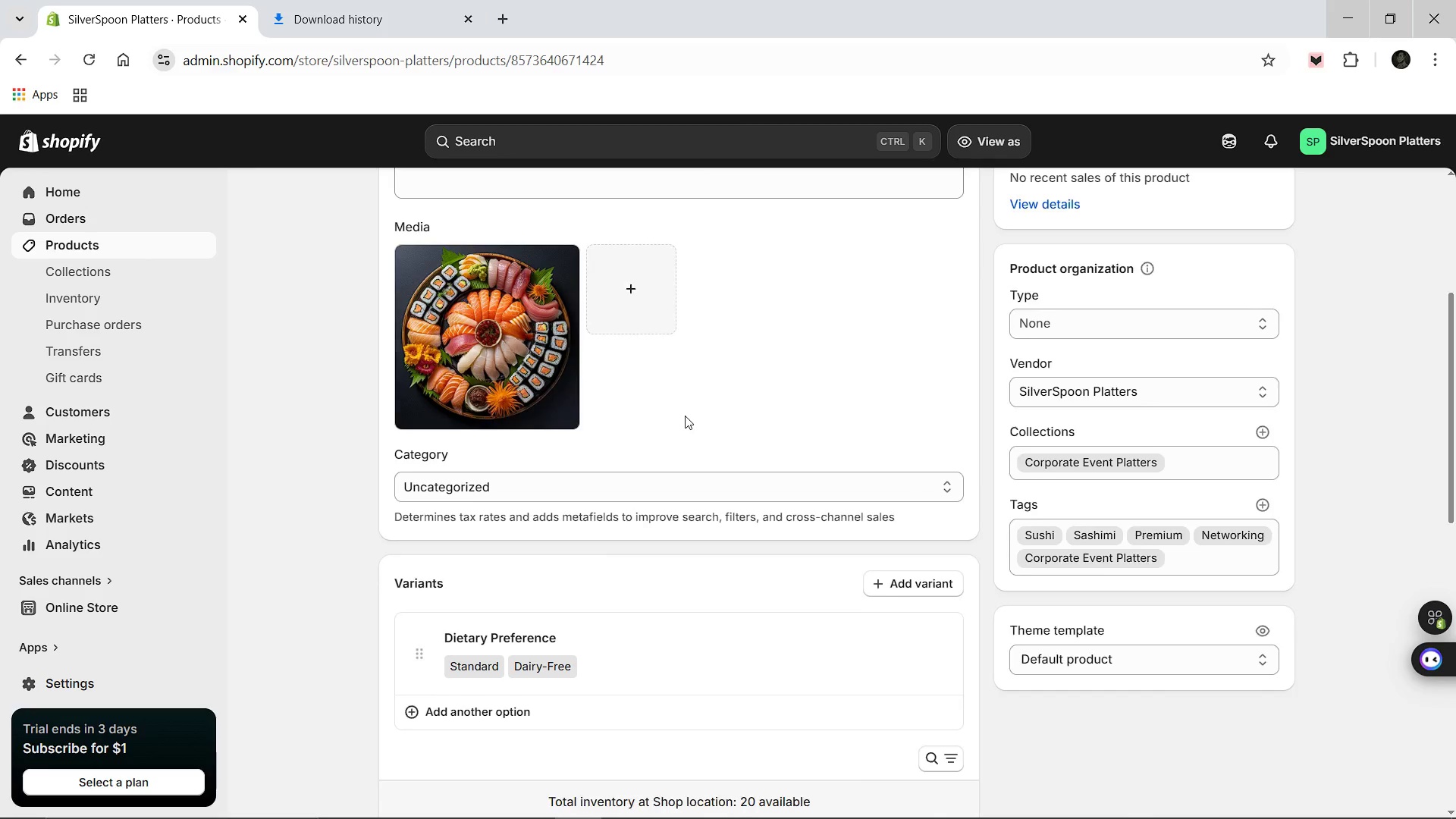 
scroll: coordinate [685, 416], scroll_direction: down, amount: 4.0
 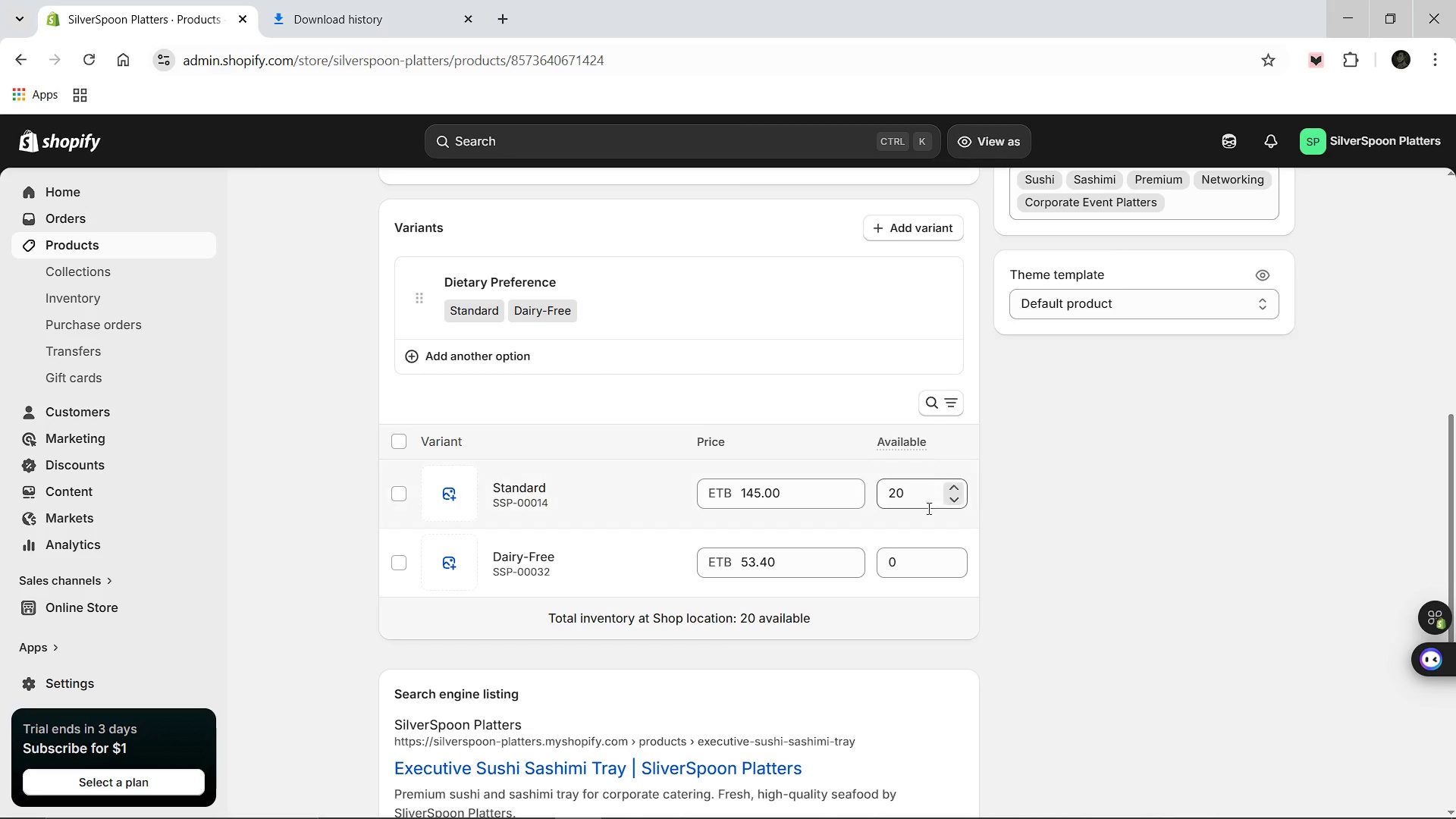 
left_click([916, 494])
 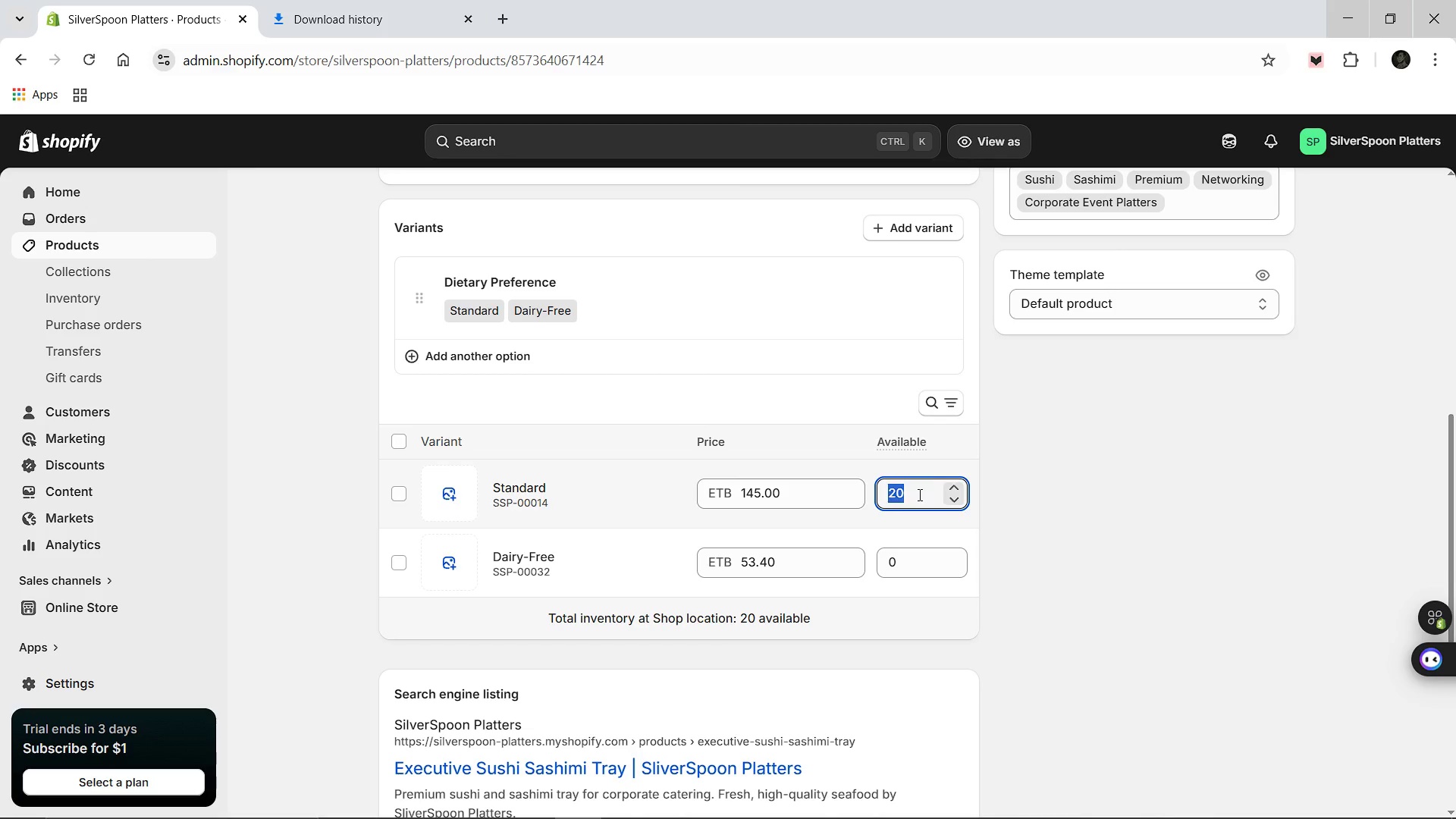 
type(10)
 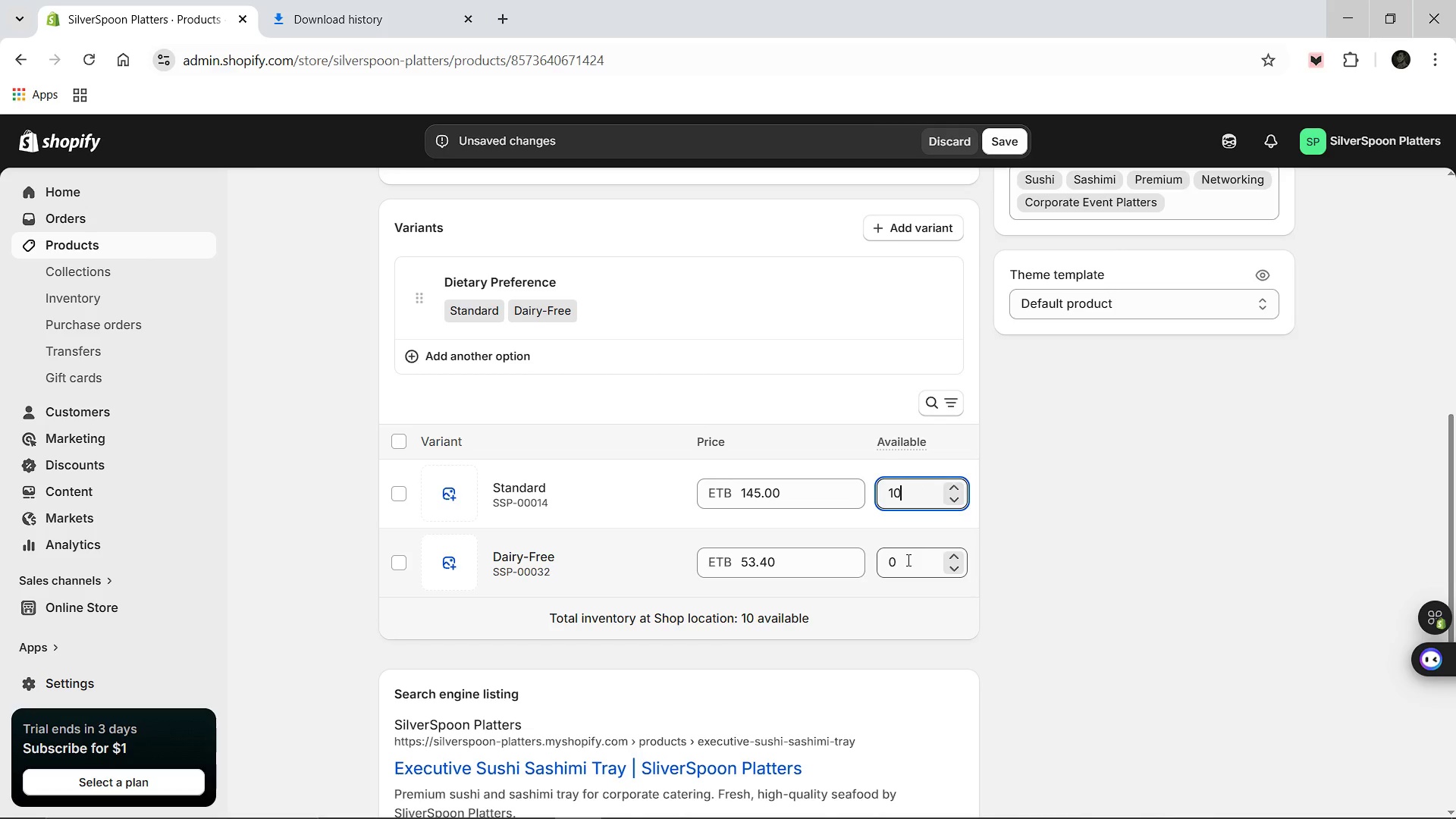 
left_click([907, 561])
 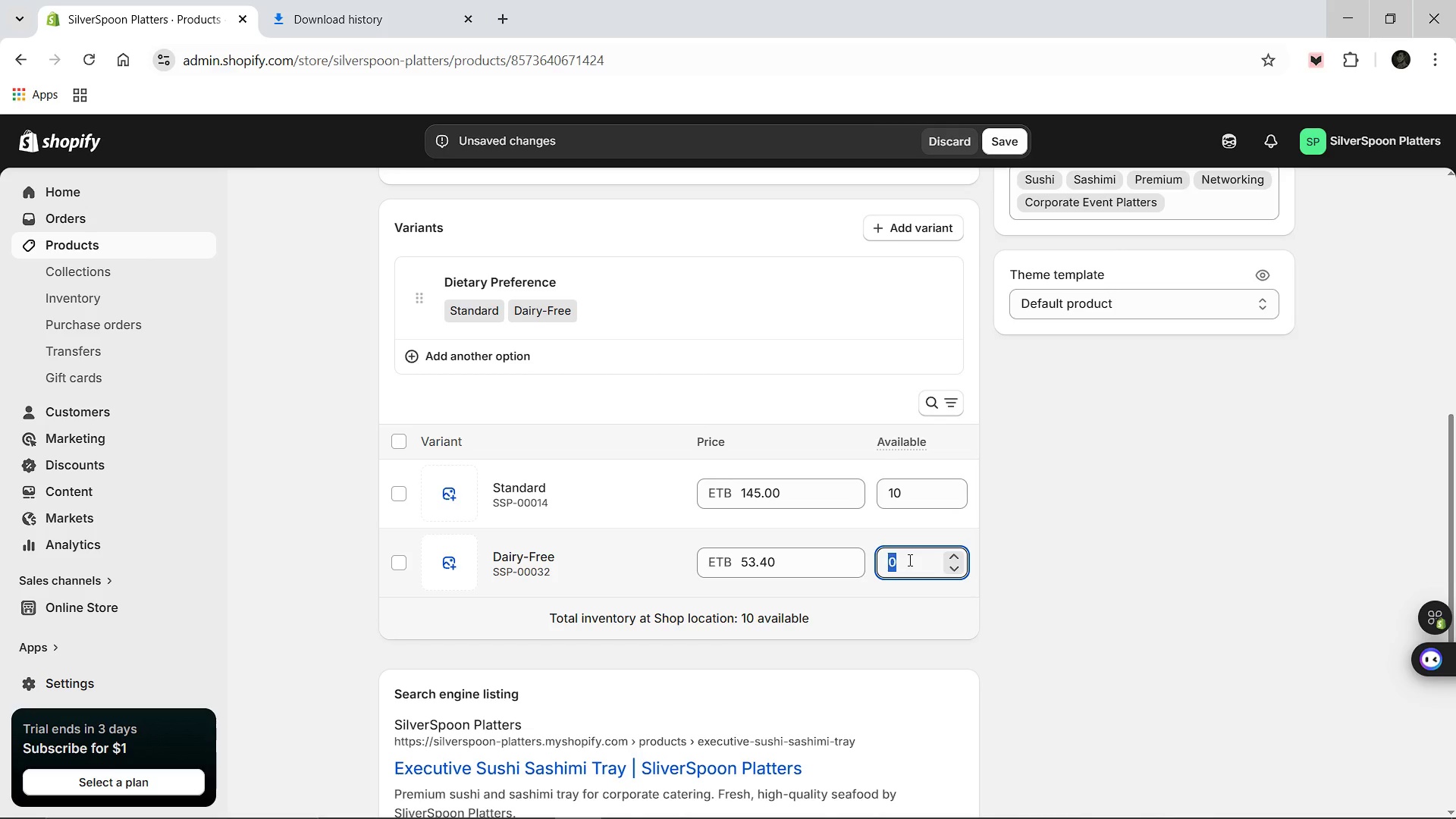 
type(10)
 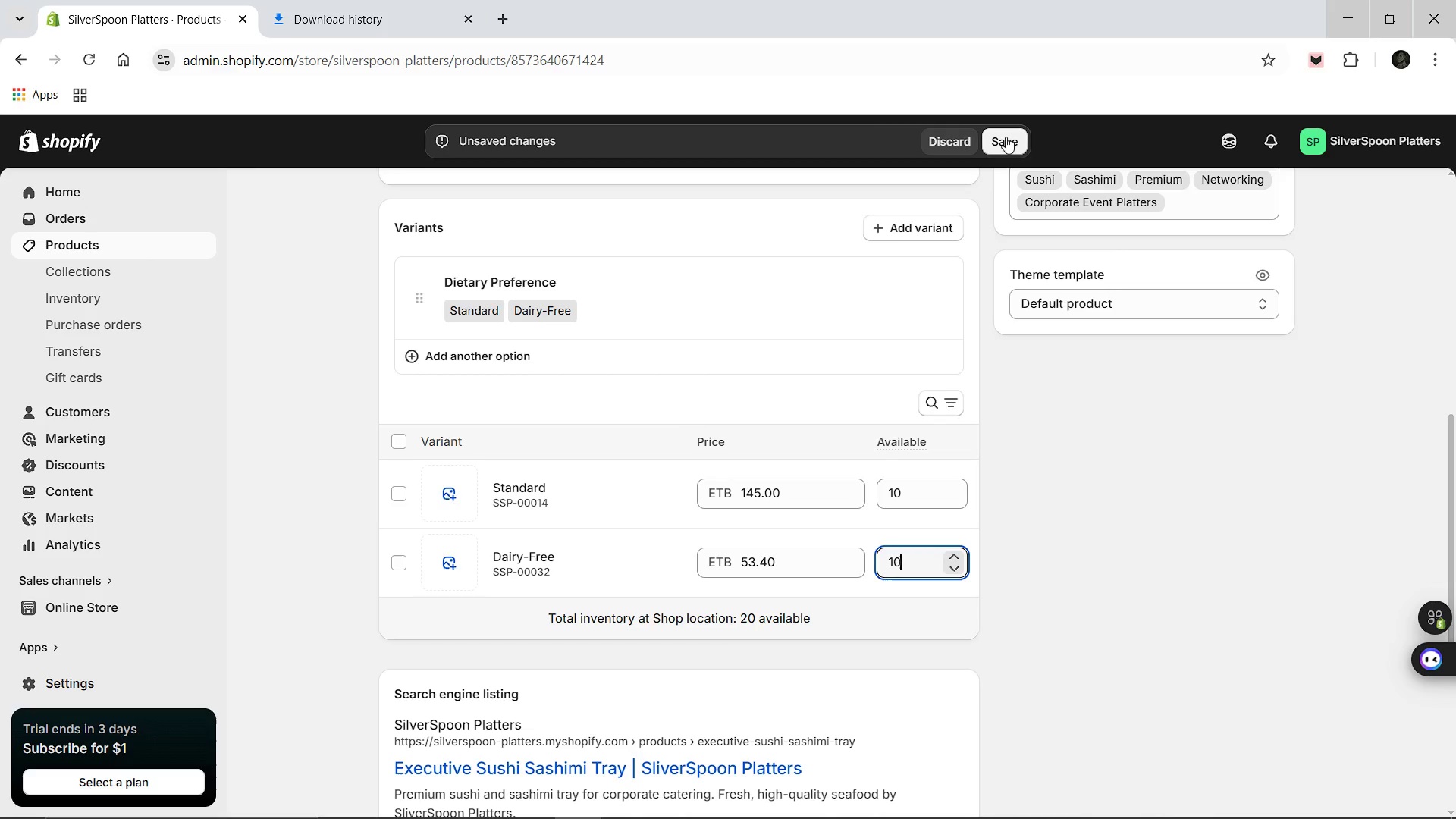 
left_click([1006, 136])
 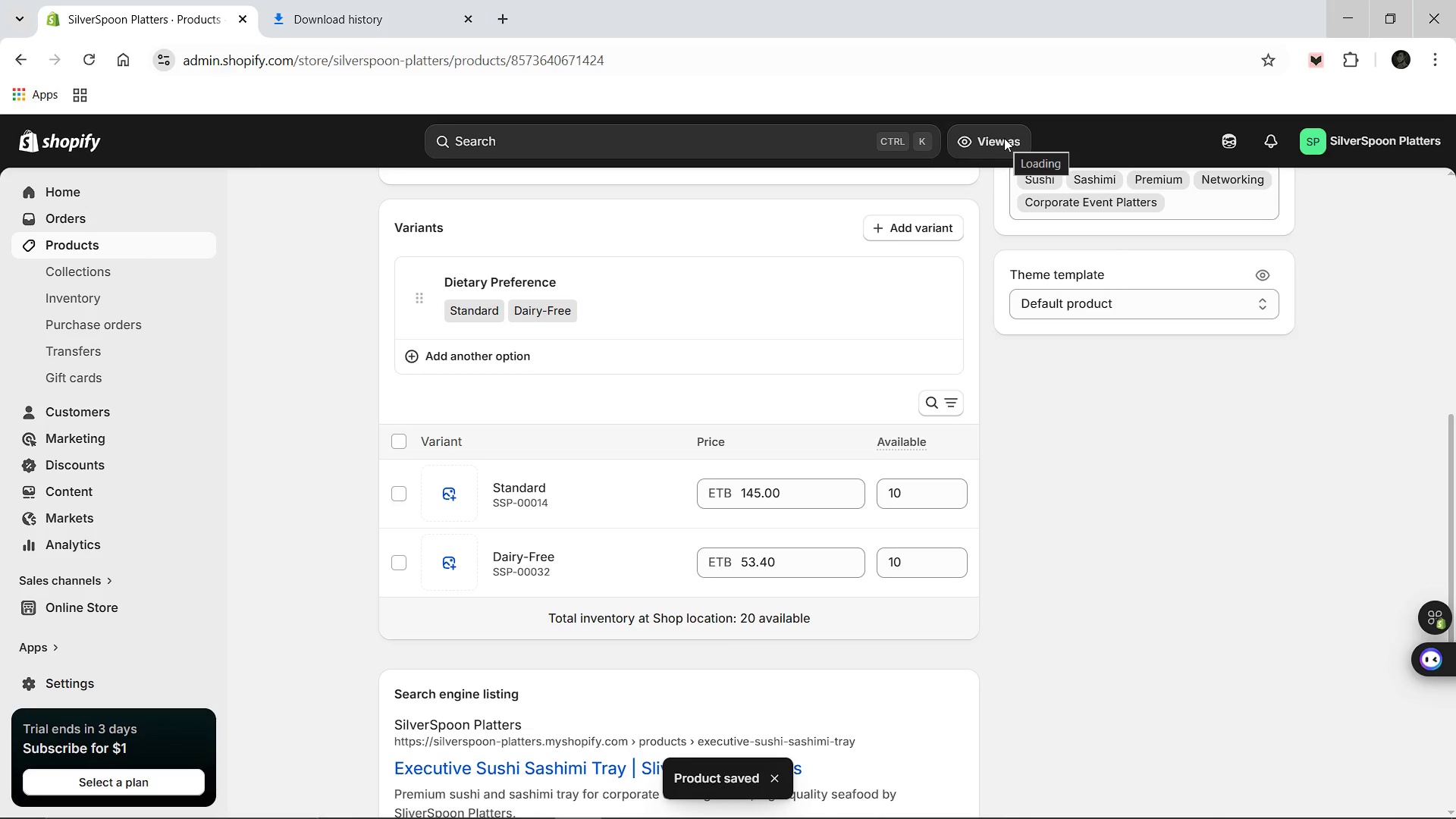 
wait(11.11)
 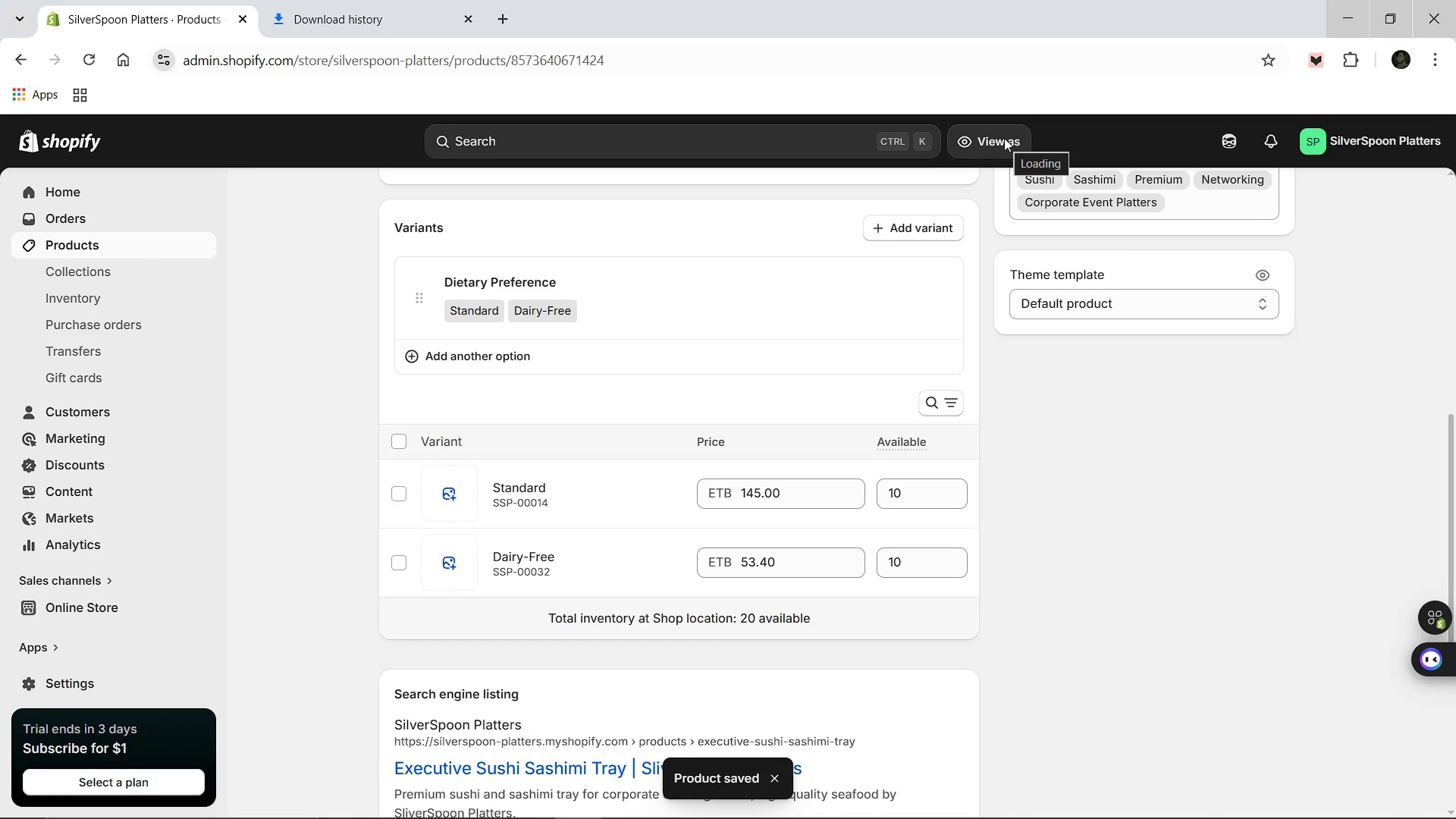 
scroll: coordinate [981, 114], scroll_direction: up, amount: 2.0
 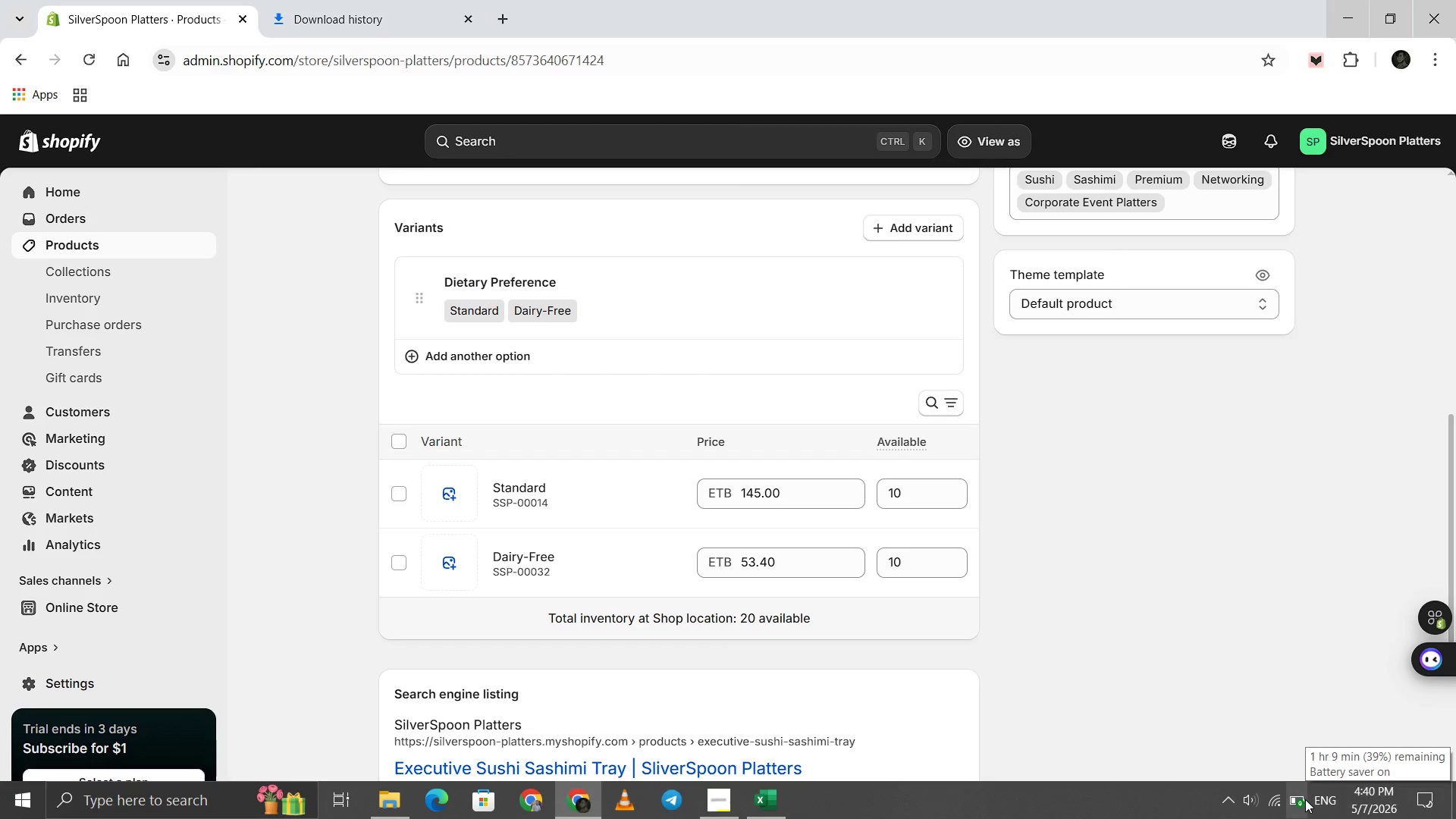 
left_click([1305, 799])
 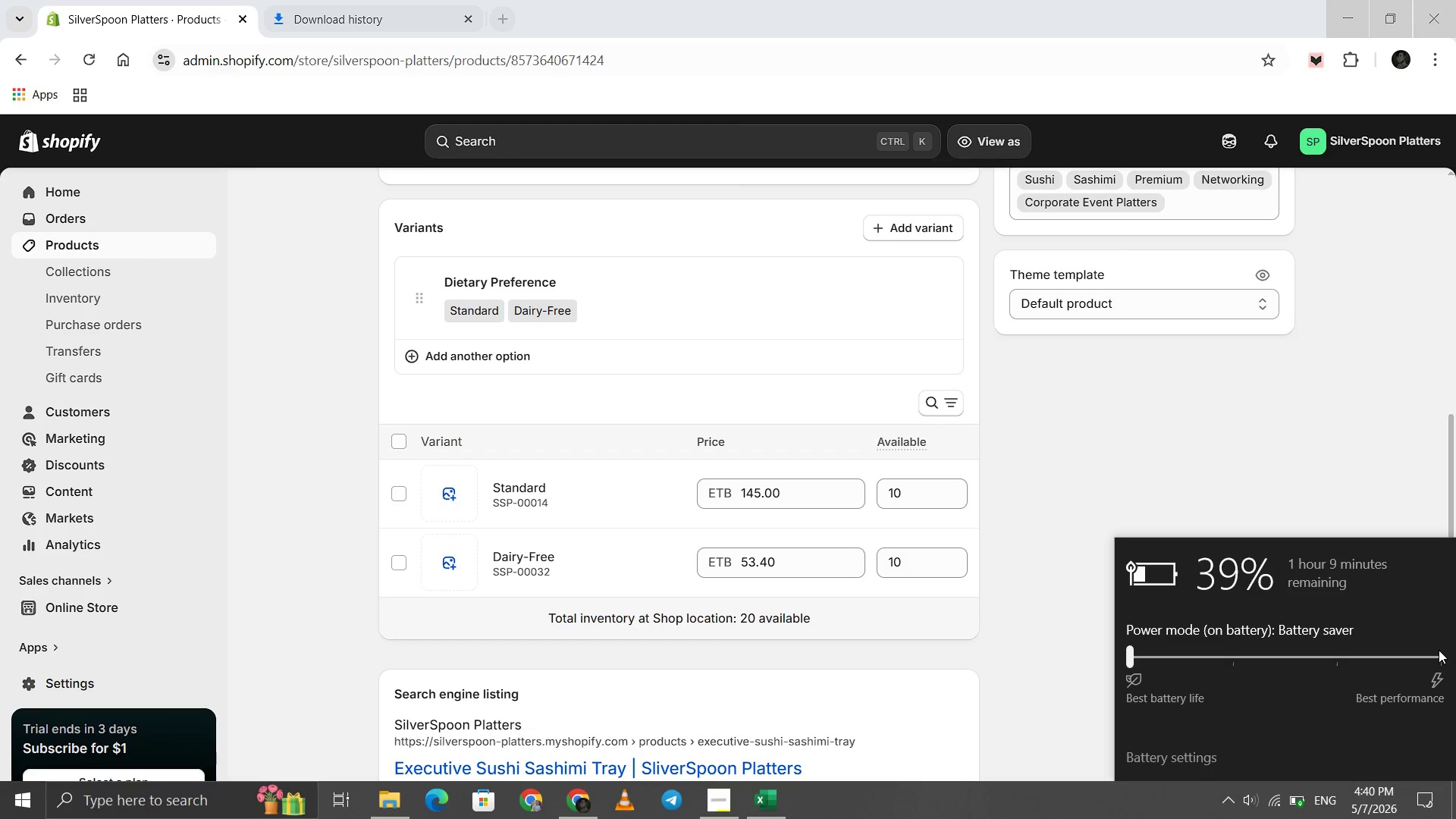 
left_click([1438, 652])
 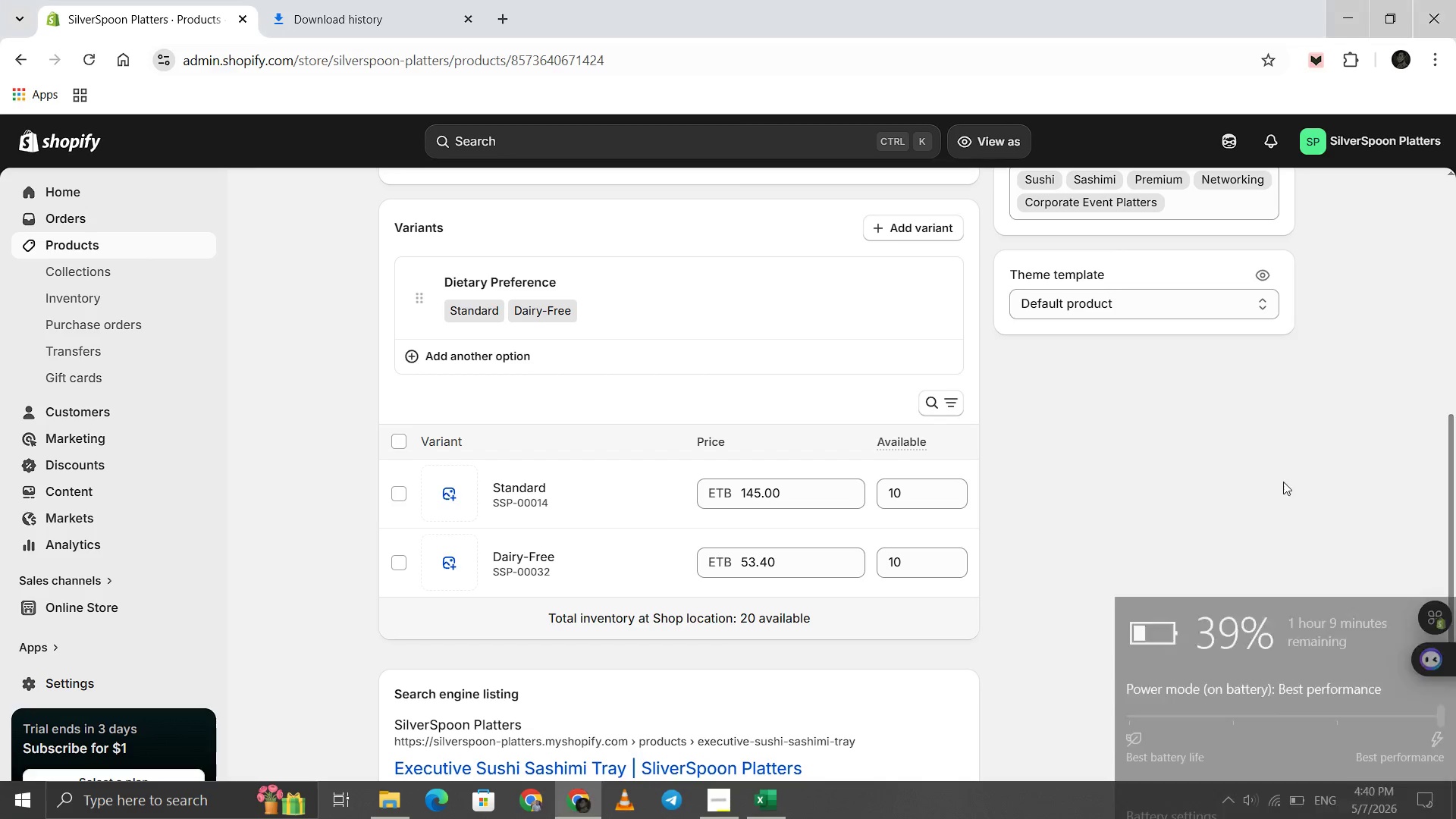 
left_click([1285, 482])
 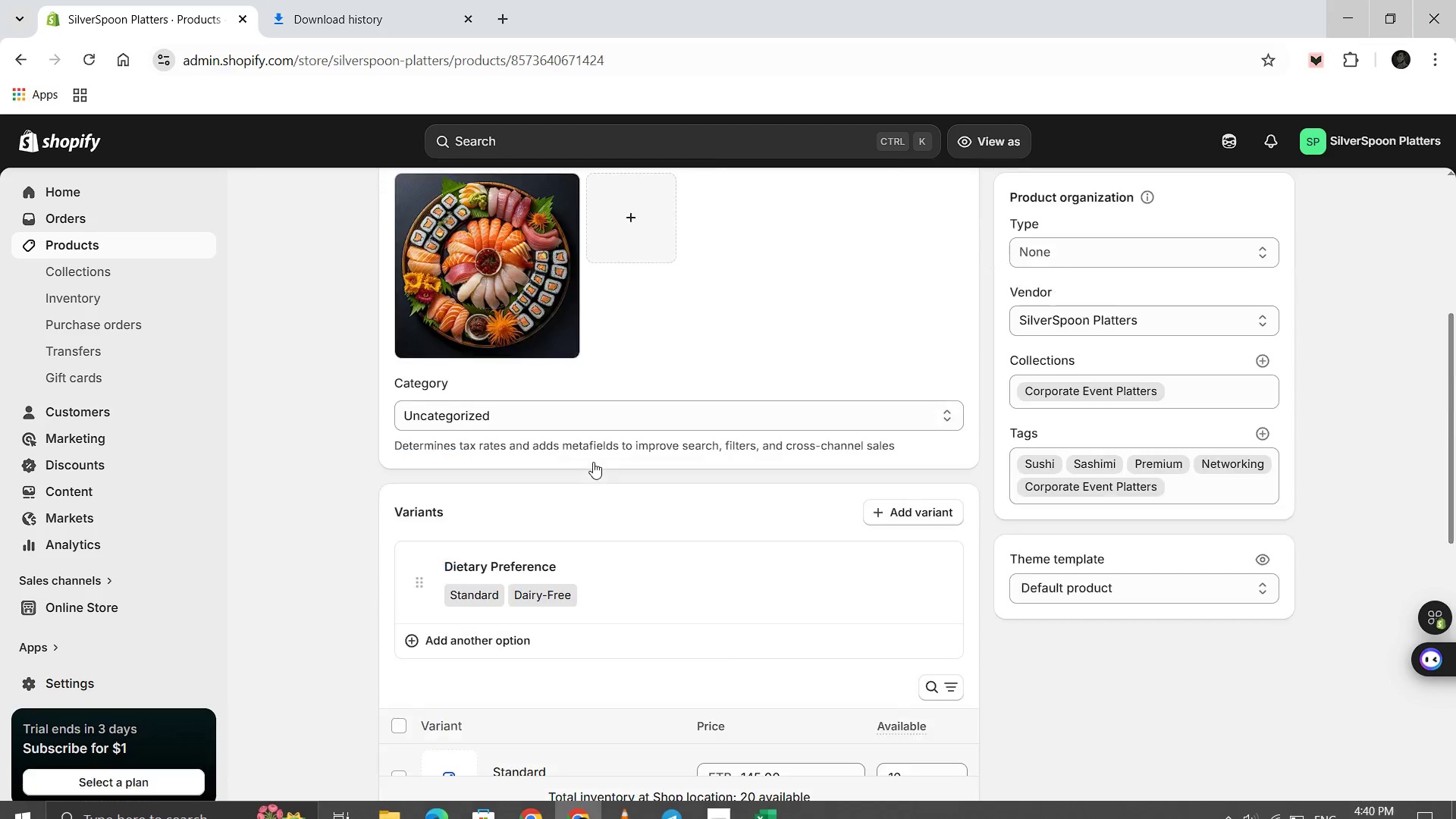 
scroll: coordinate [585, 456], scroll_direction: up, amount: 10.0
 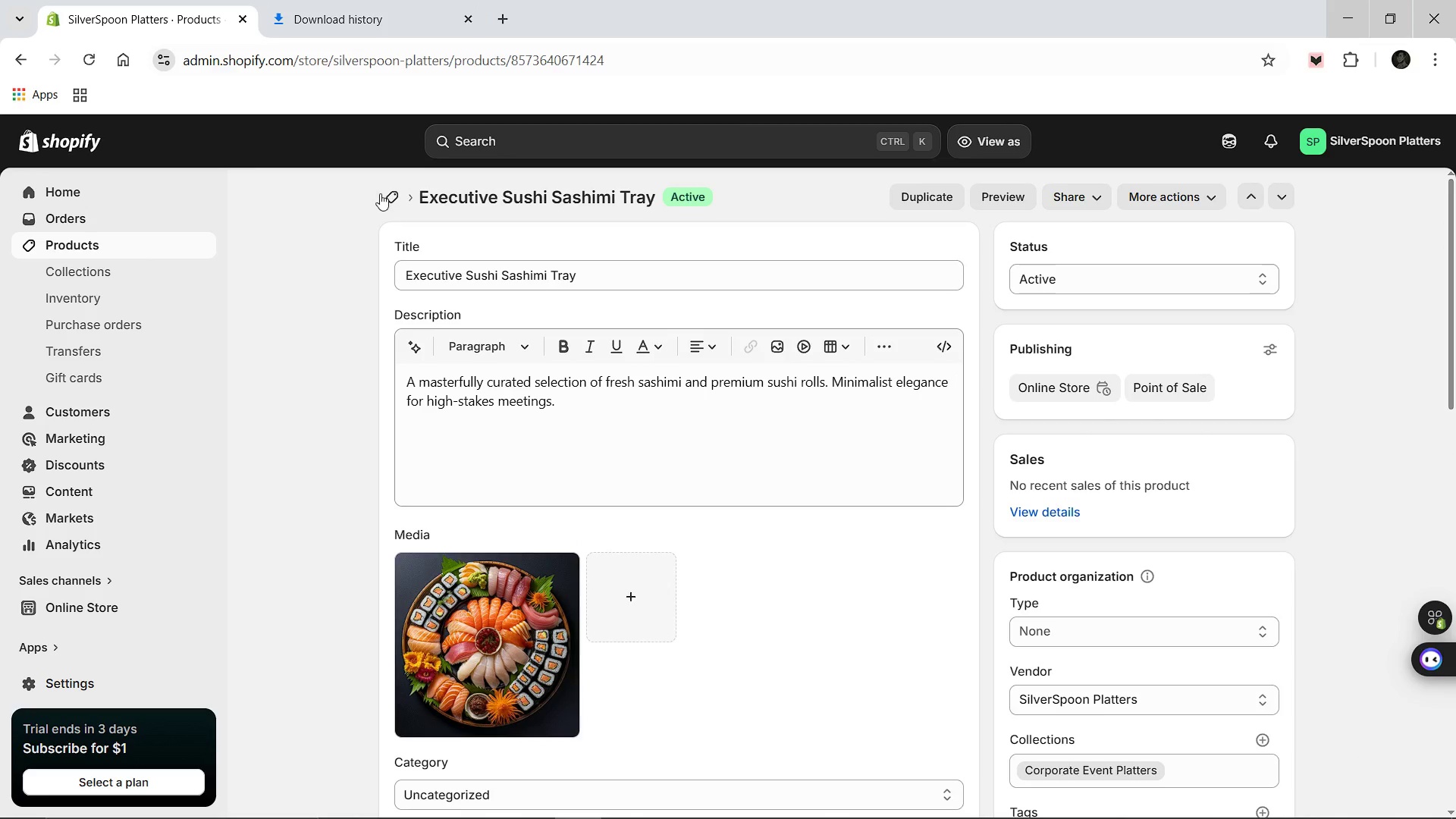 
mouse_move([382, 212])
 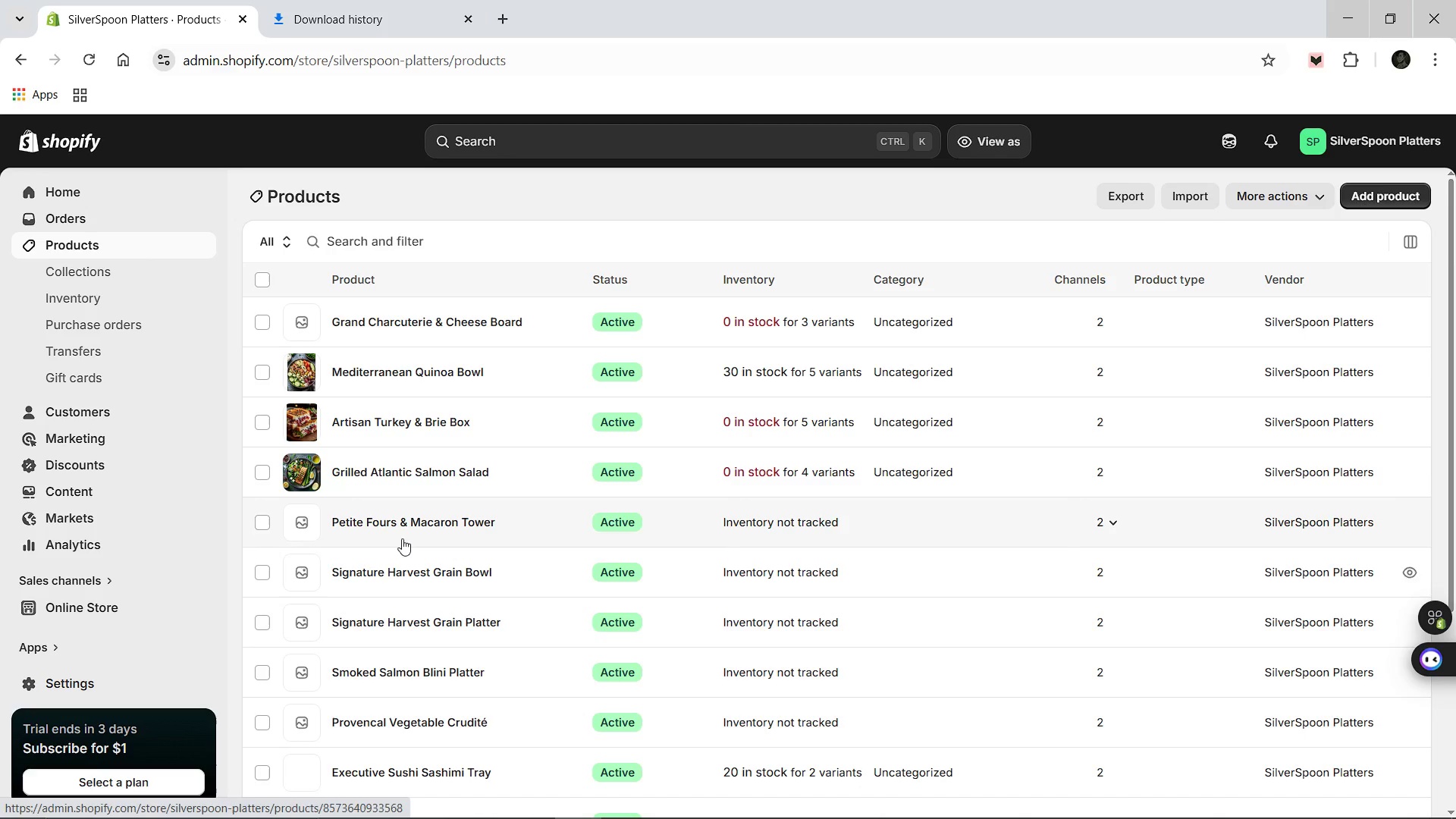 
left_click([402, 526])
 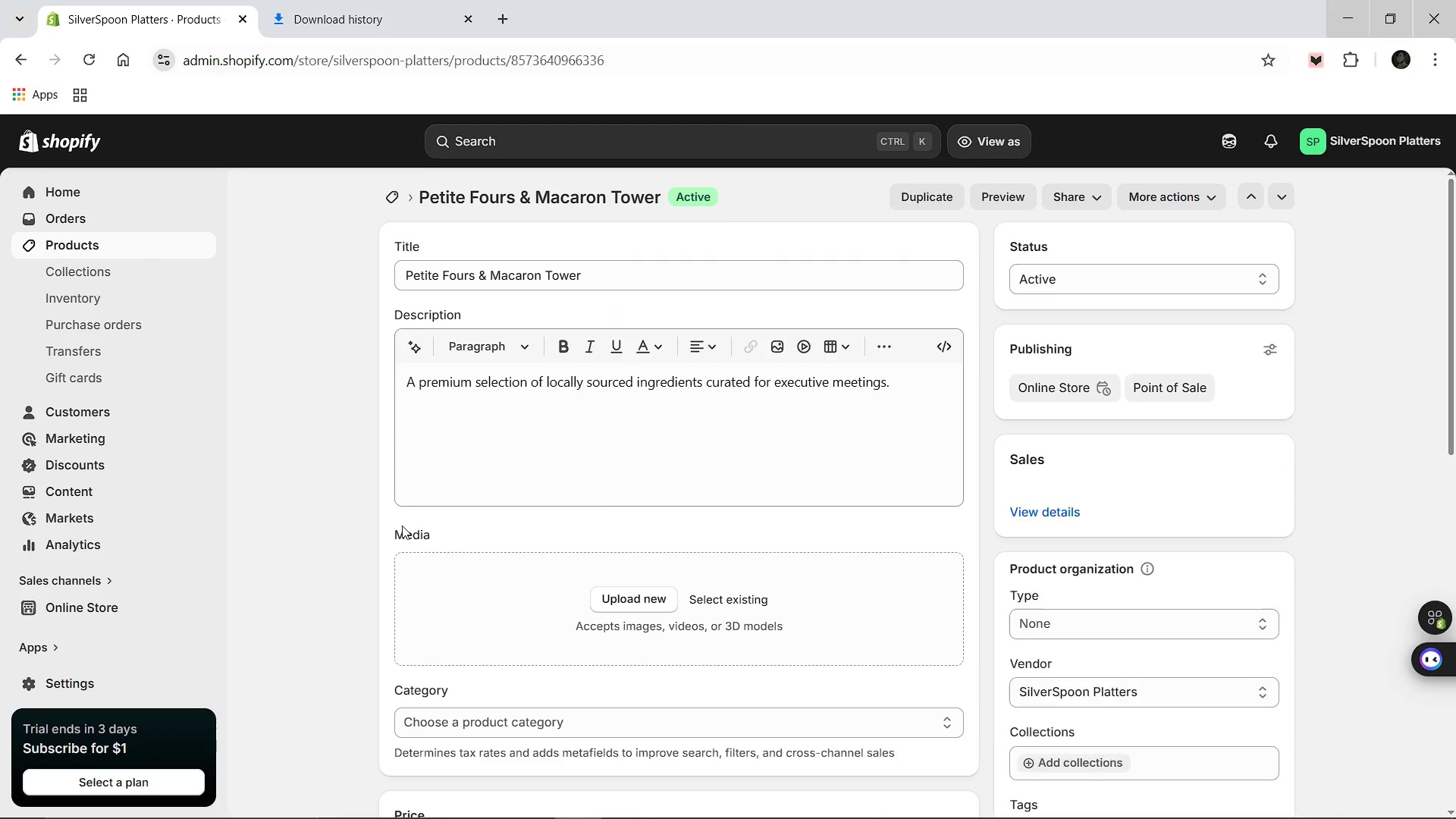 
left_click([537, 468])
 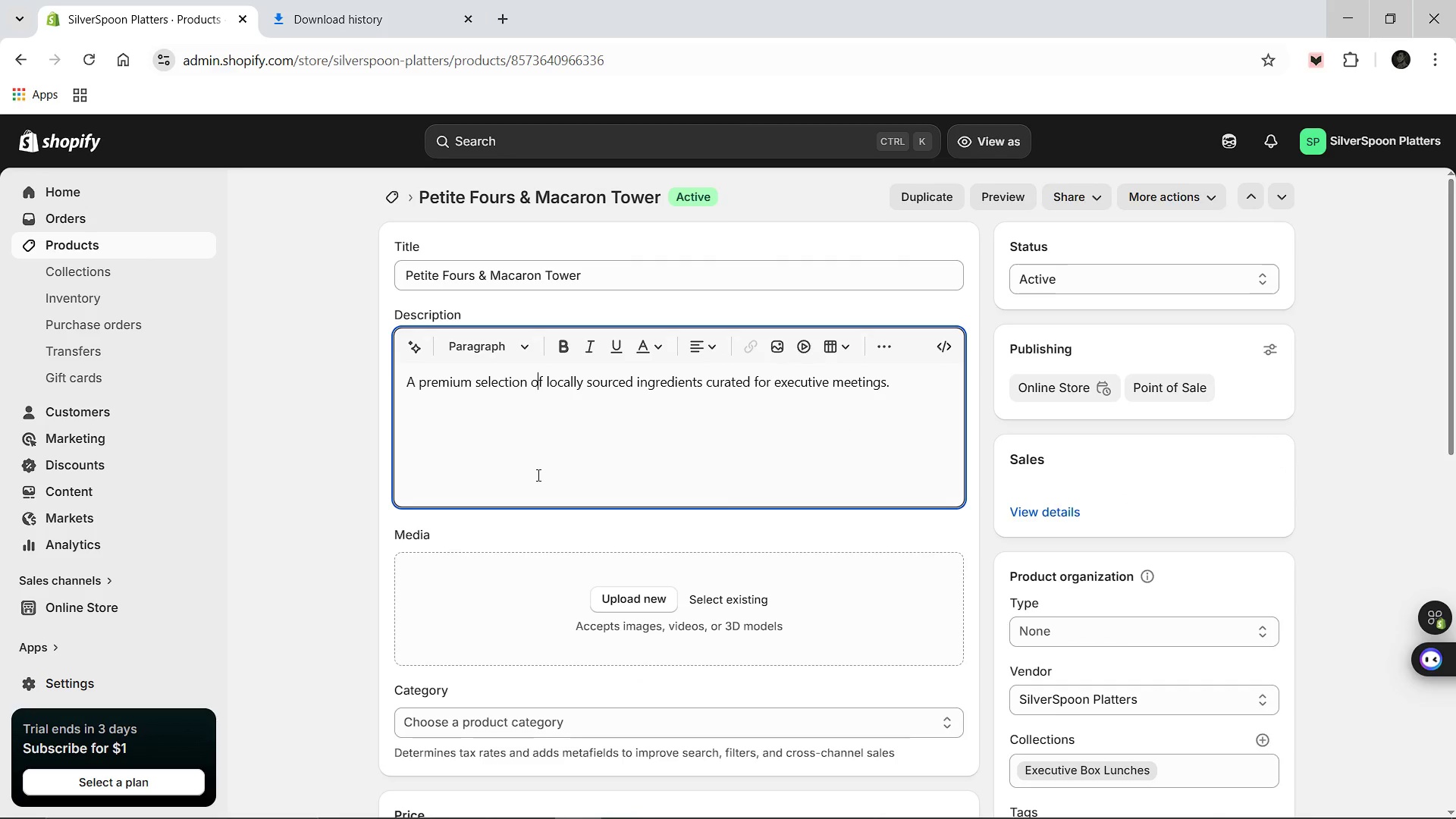 
key(Control+A)
 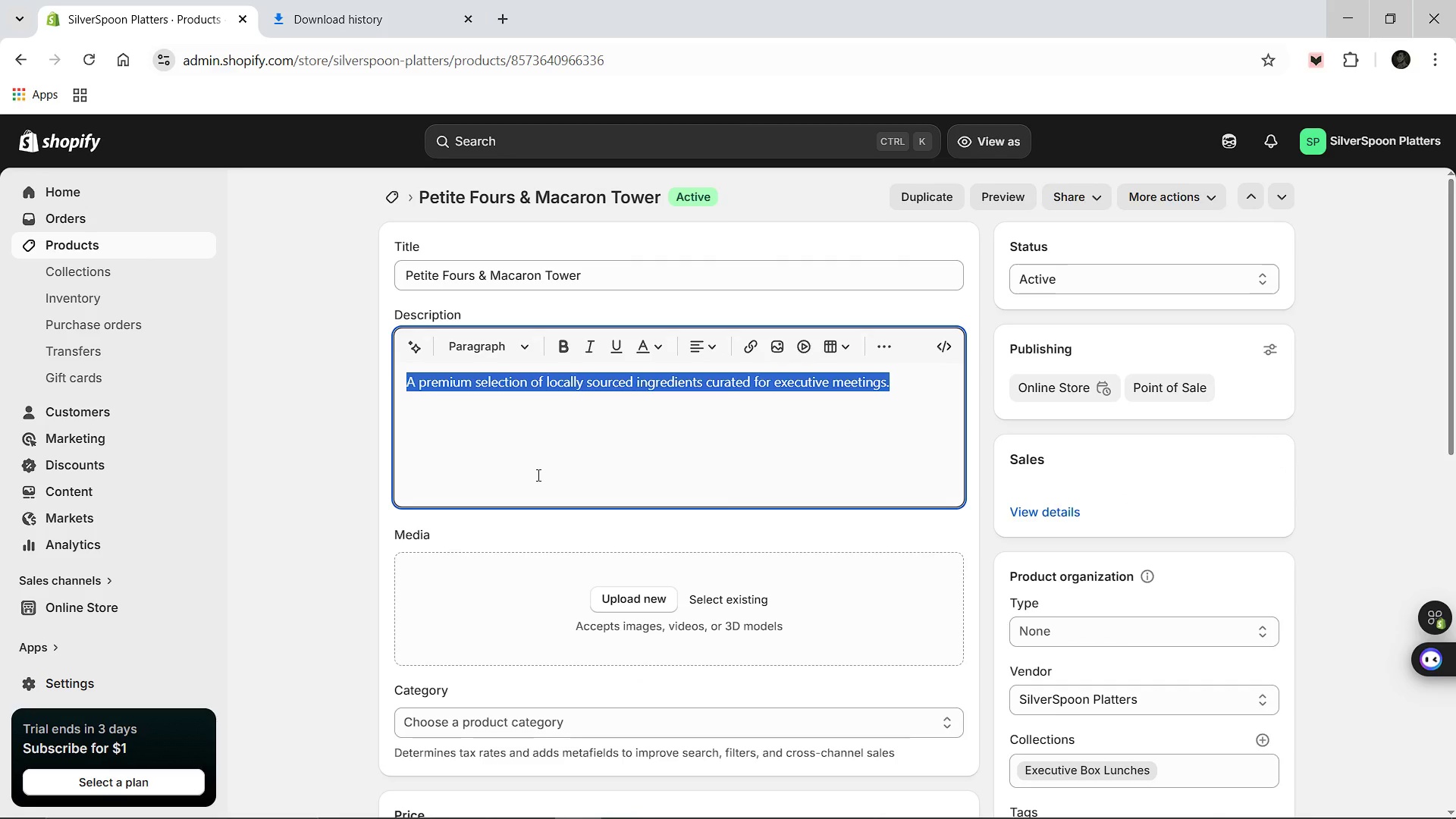 
type(AN )
 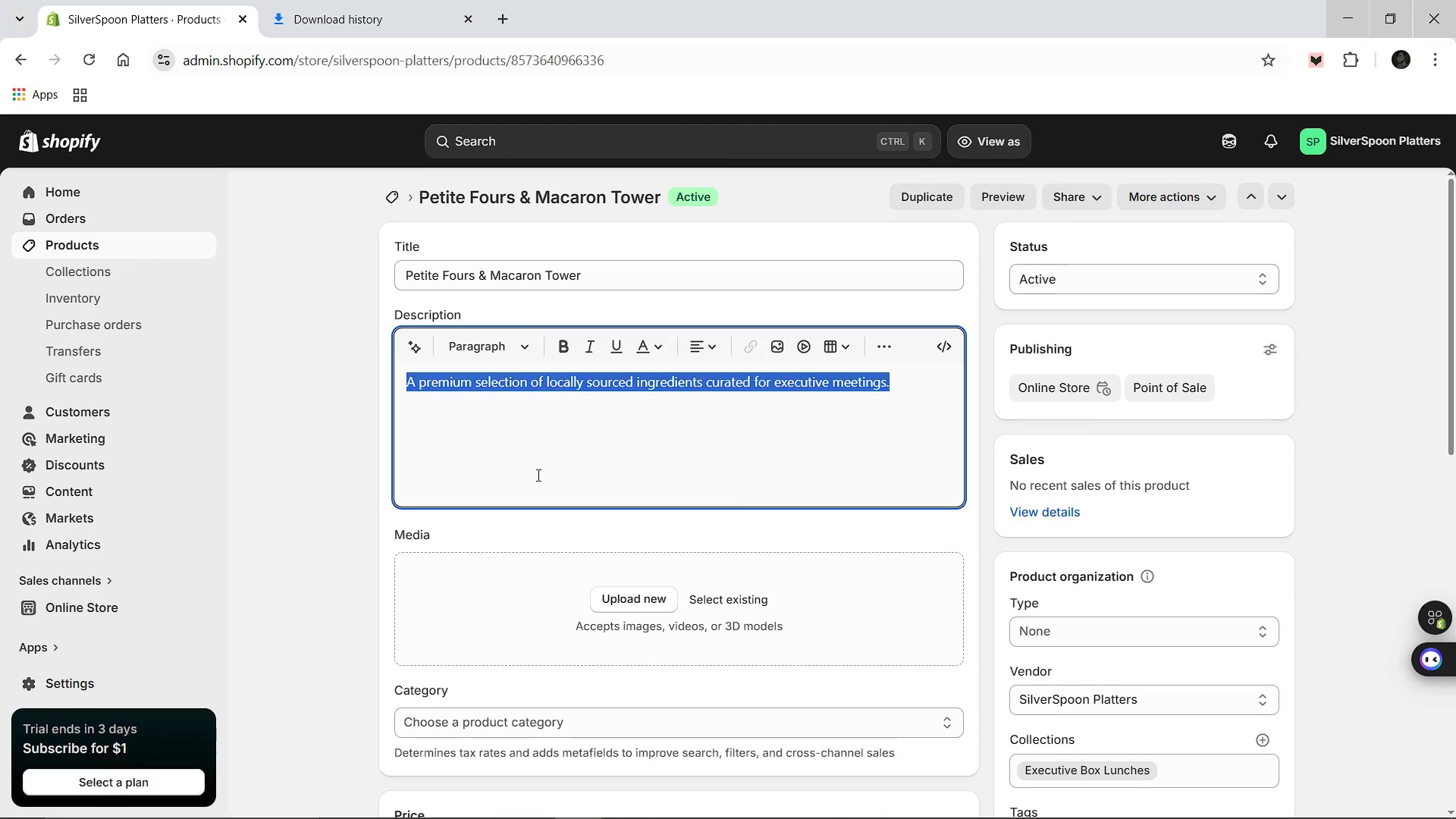 
key(Control+A)
 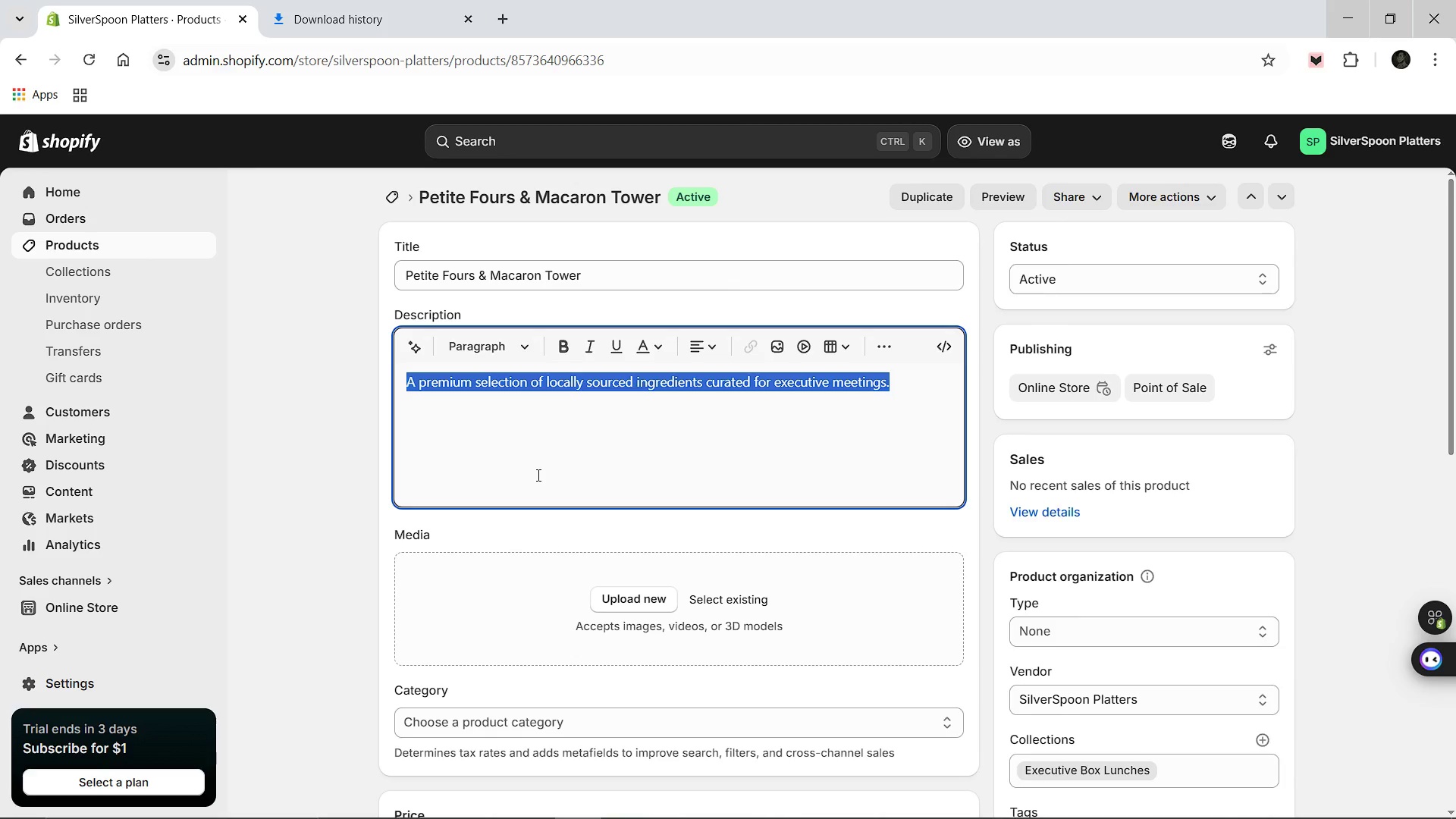 
type(AN )
key(Backspace)
key(Backspace)
type(n elegant display of delicate French)
 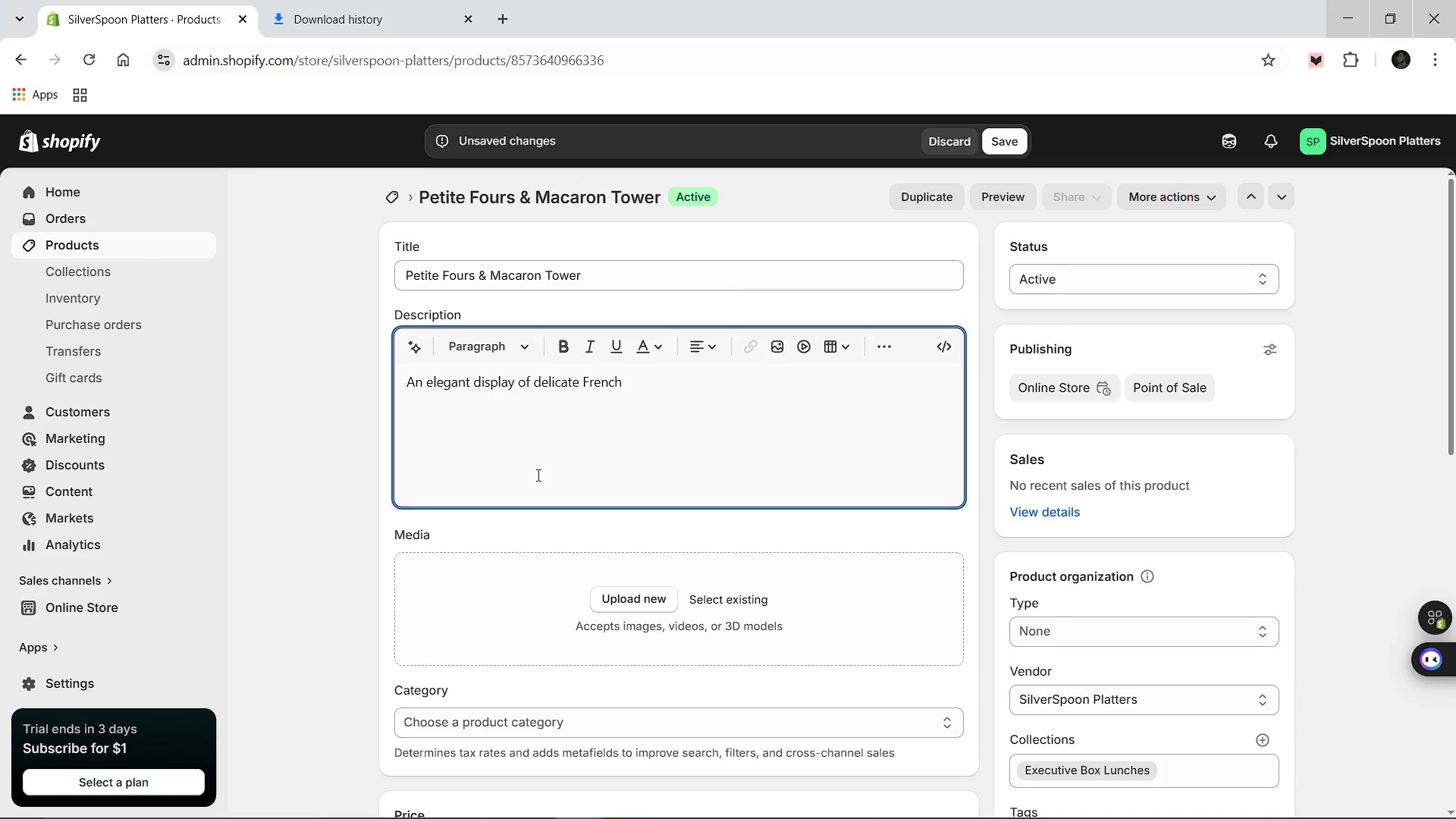 
type( pa)
 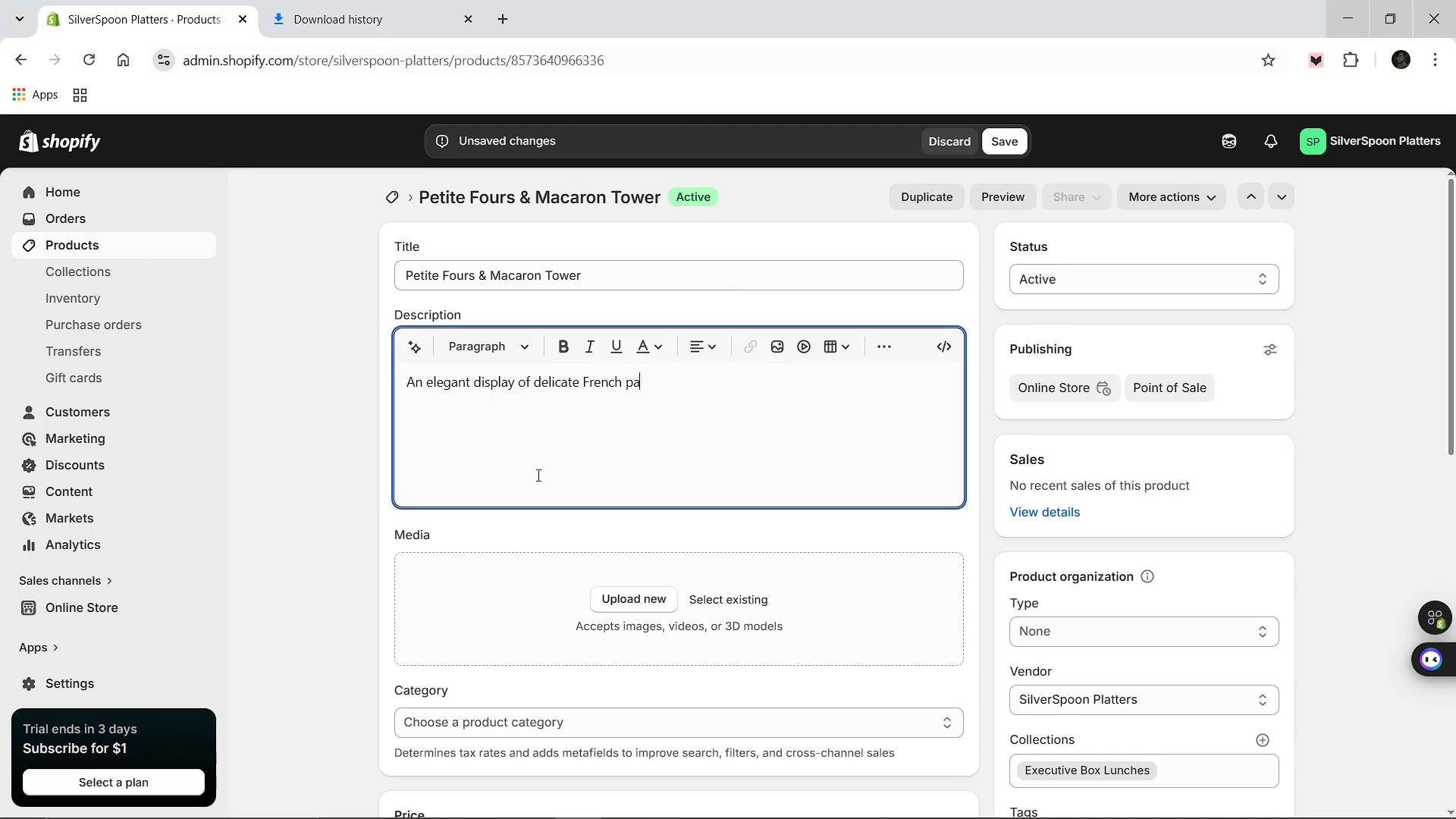 
wait(5.64)
 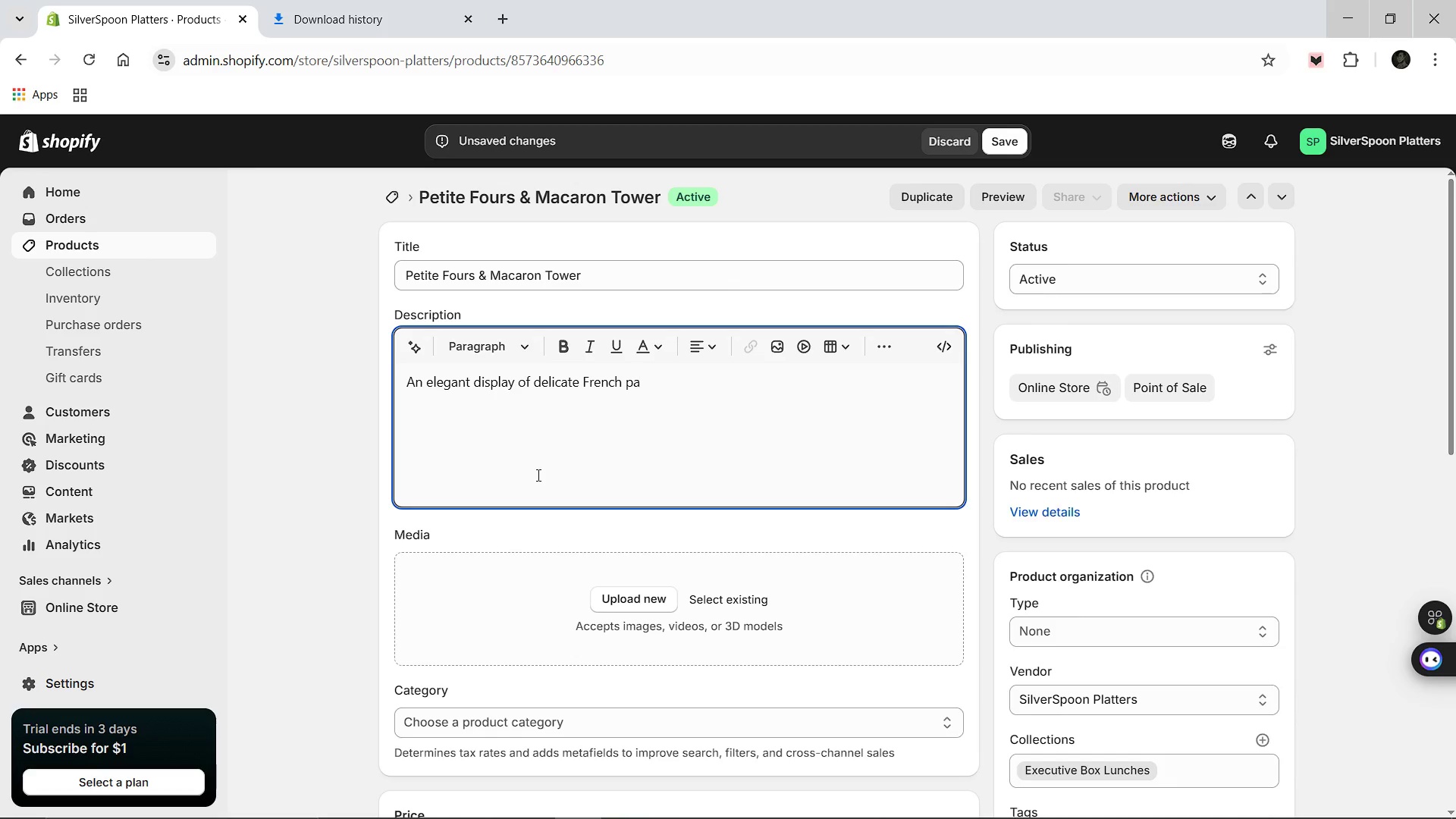 
type(steries and colorful almond macarons. A sophisticated dessert choice for corpot)
key(Backspace)
type(rate networking.)
 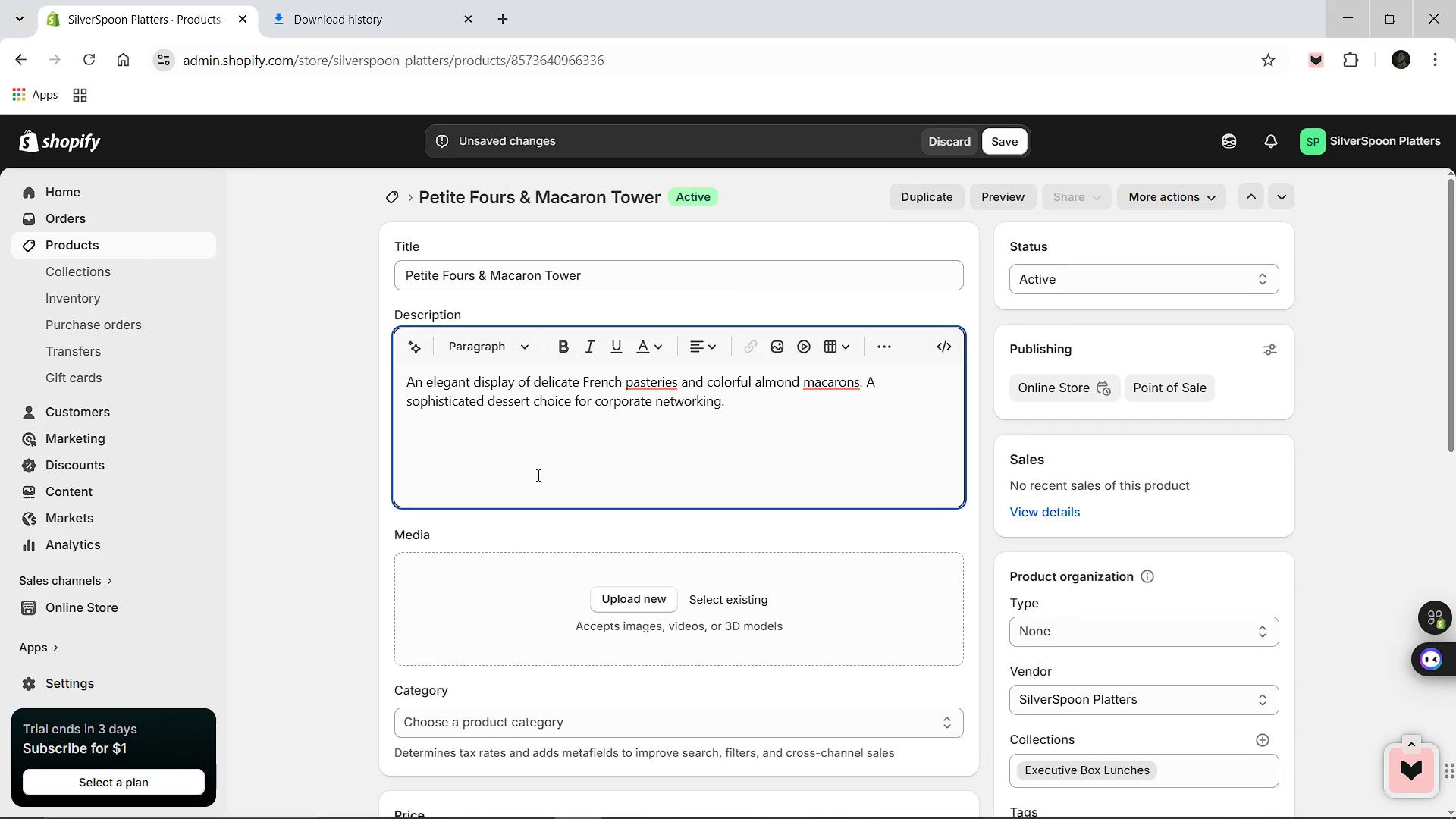 
mouse_move([620, 374])
 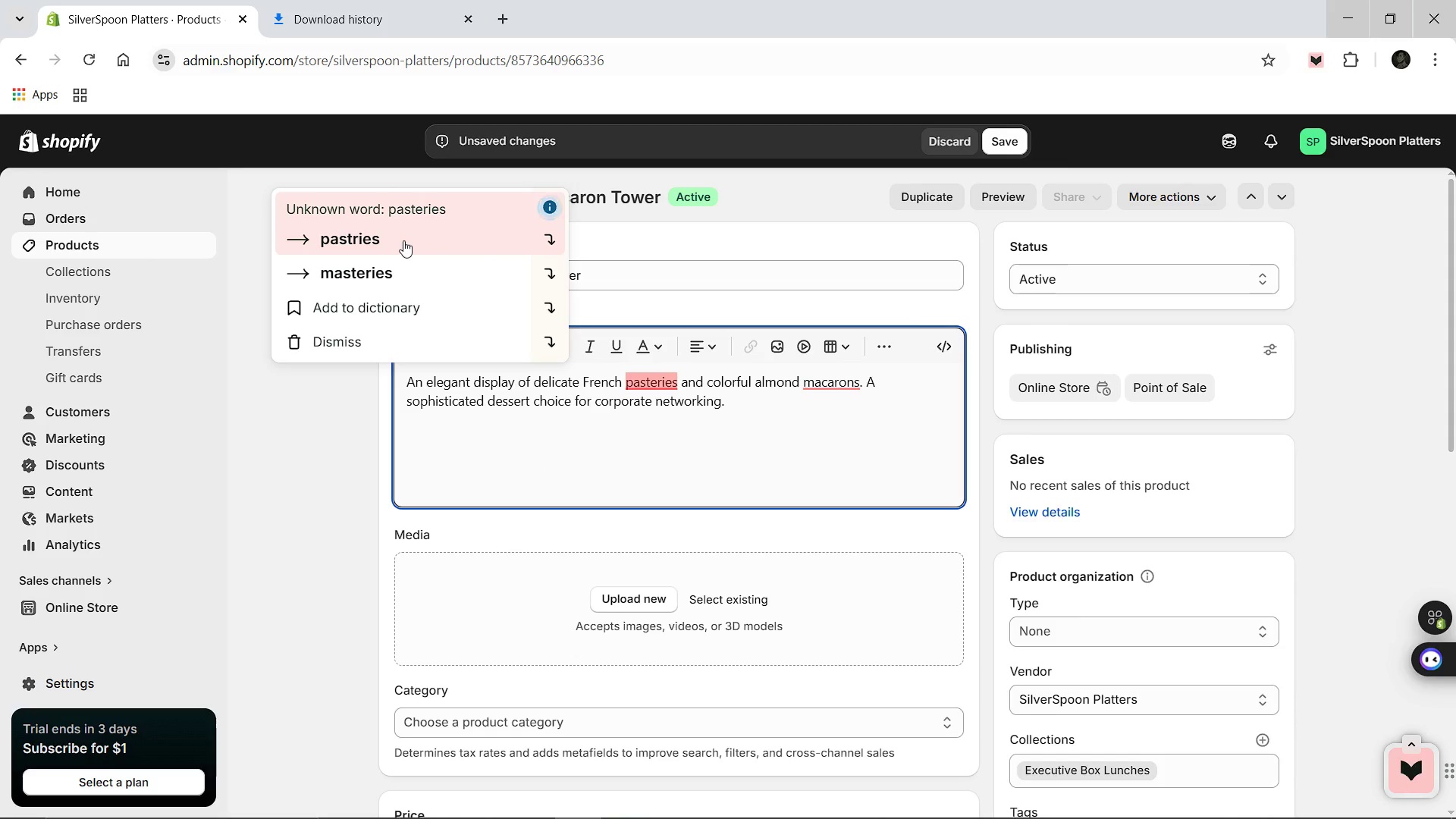 
left_click([403, 240])
 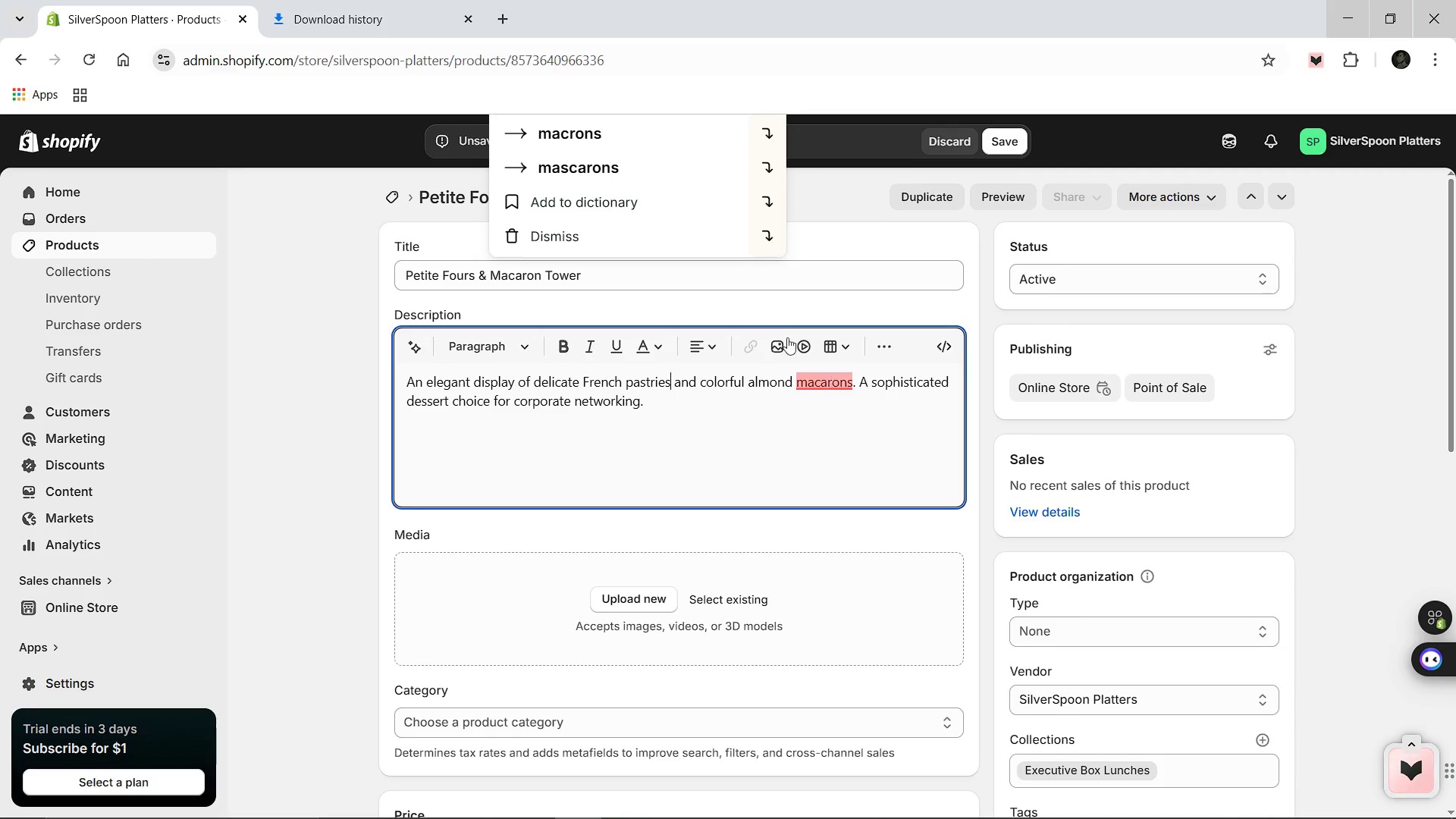 
left_click([603, 134])
 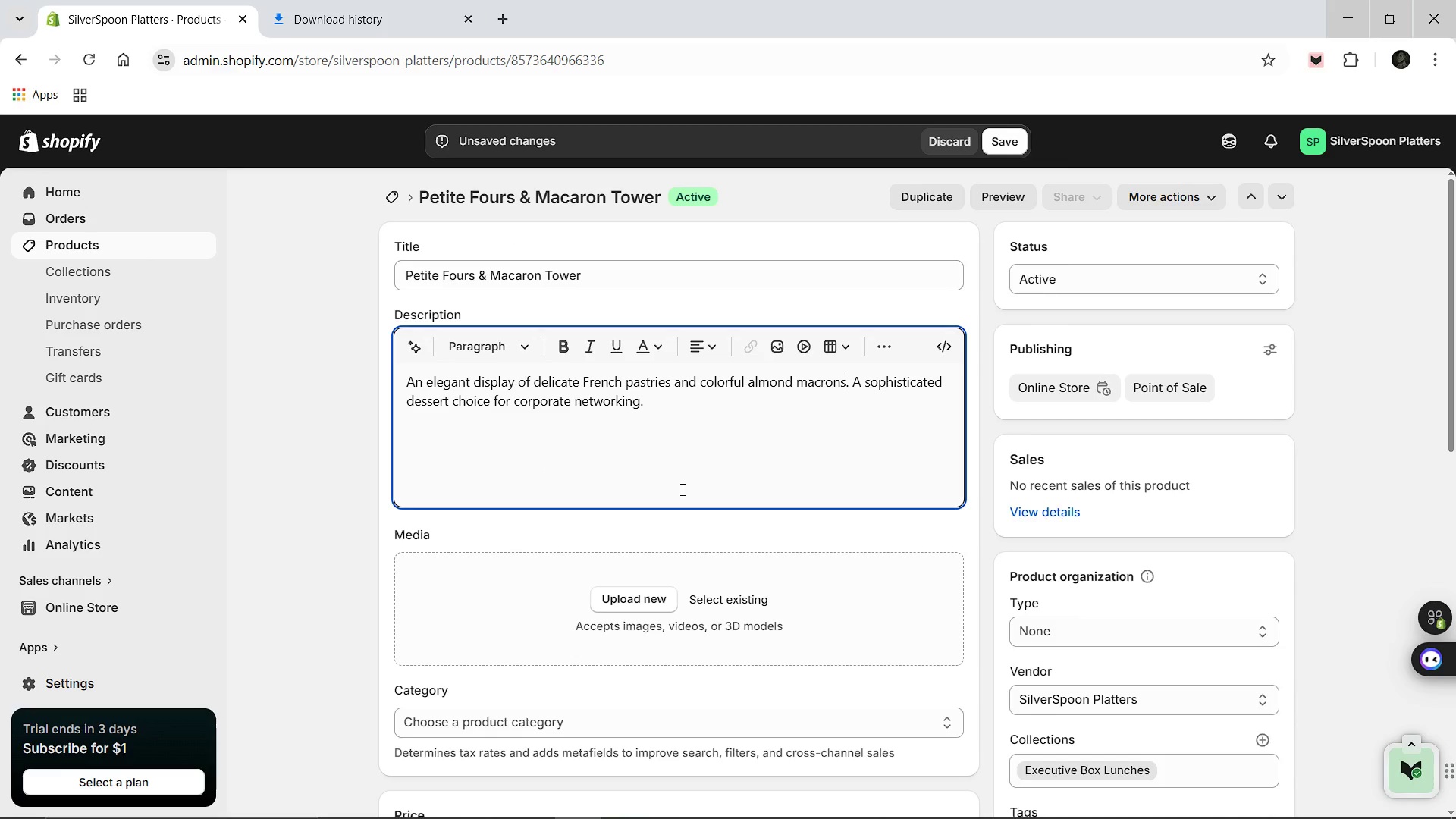 
scroll: coordinate [457, 651], scroll_direction: down, amount: 3.0
 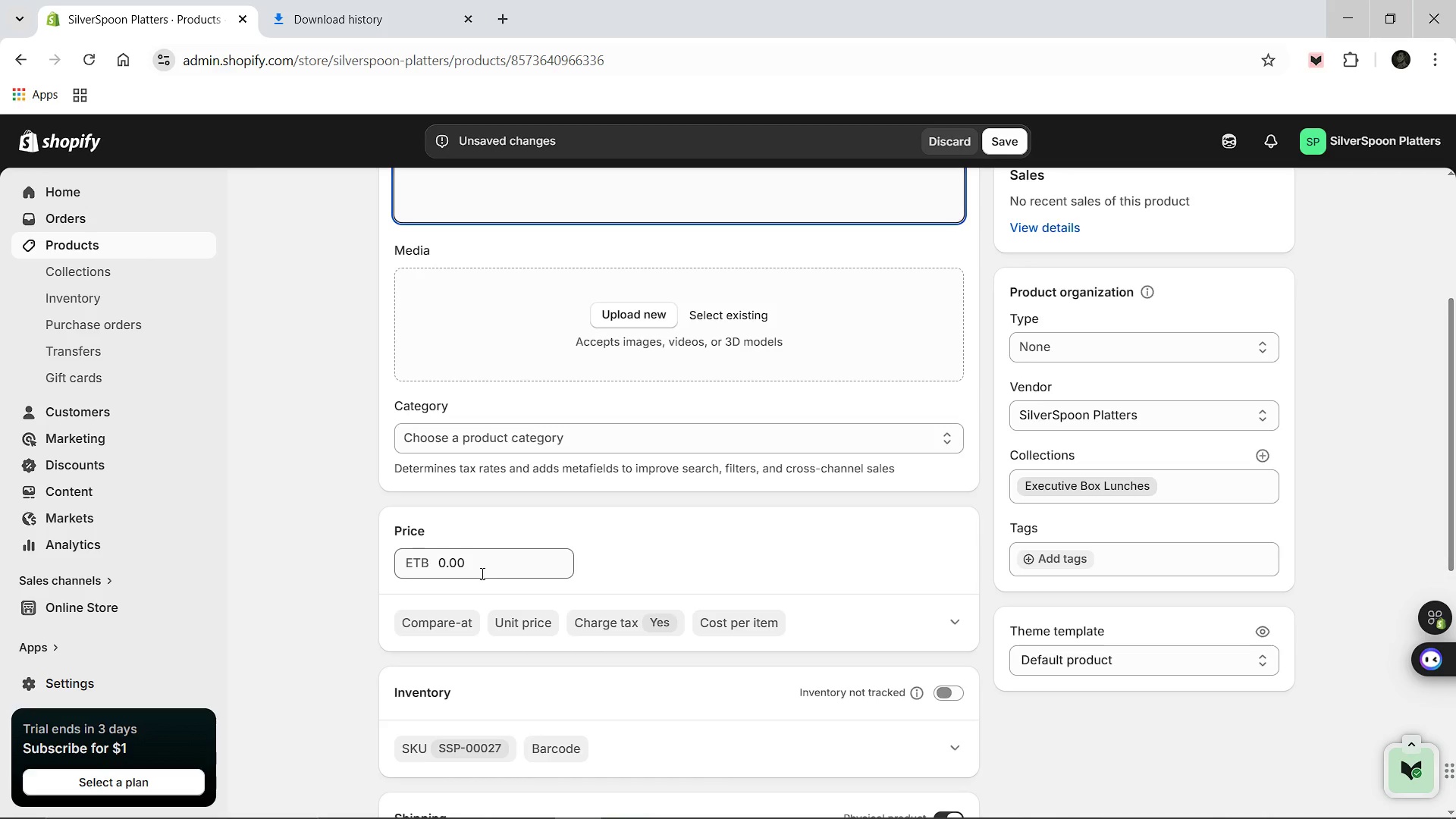 
left_click([481, 573])
 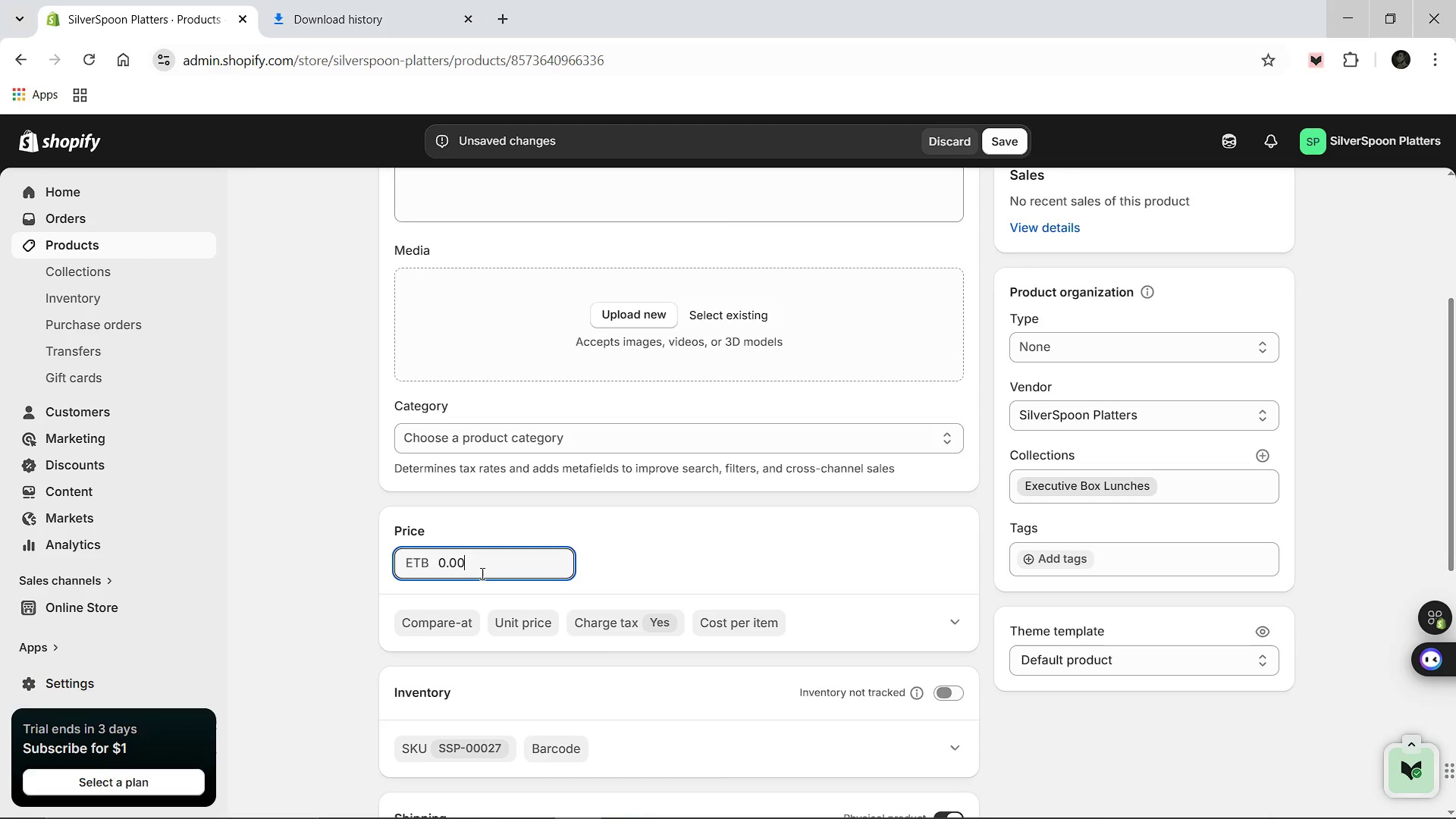 
key(Control+A)
 